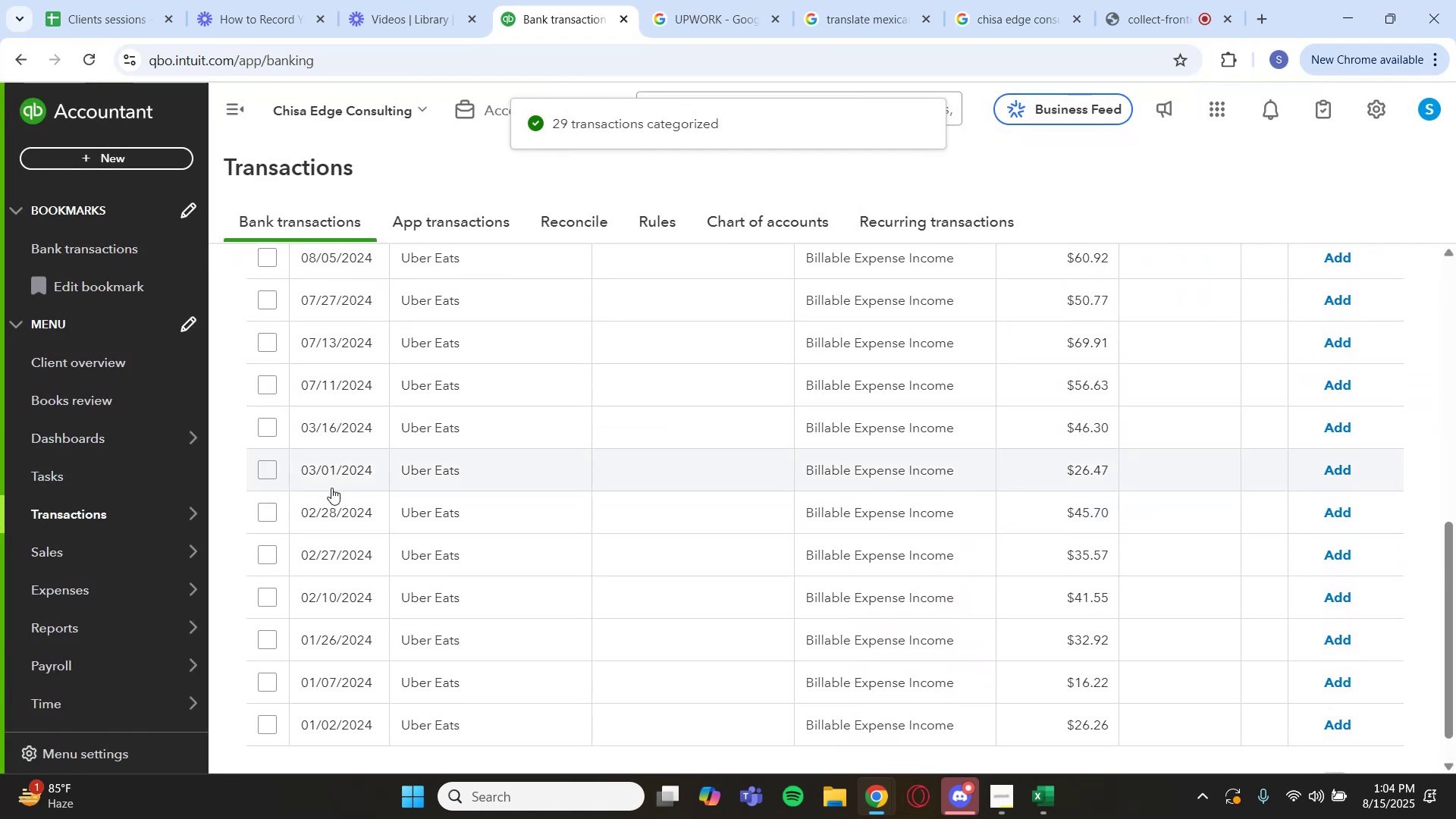 
scroll: coordinate [410, 458], scroll_direction: up, amount: 1.0
 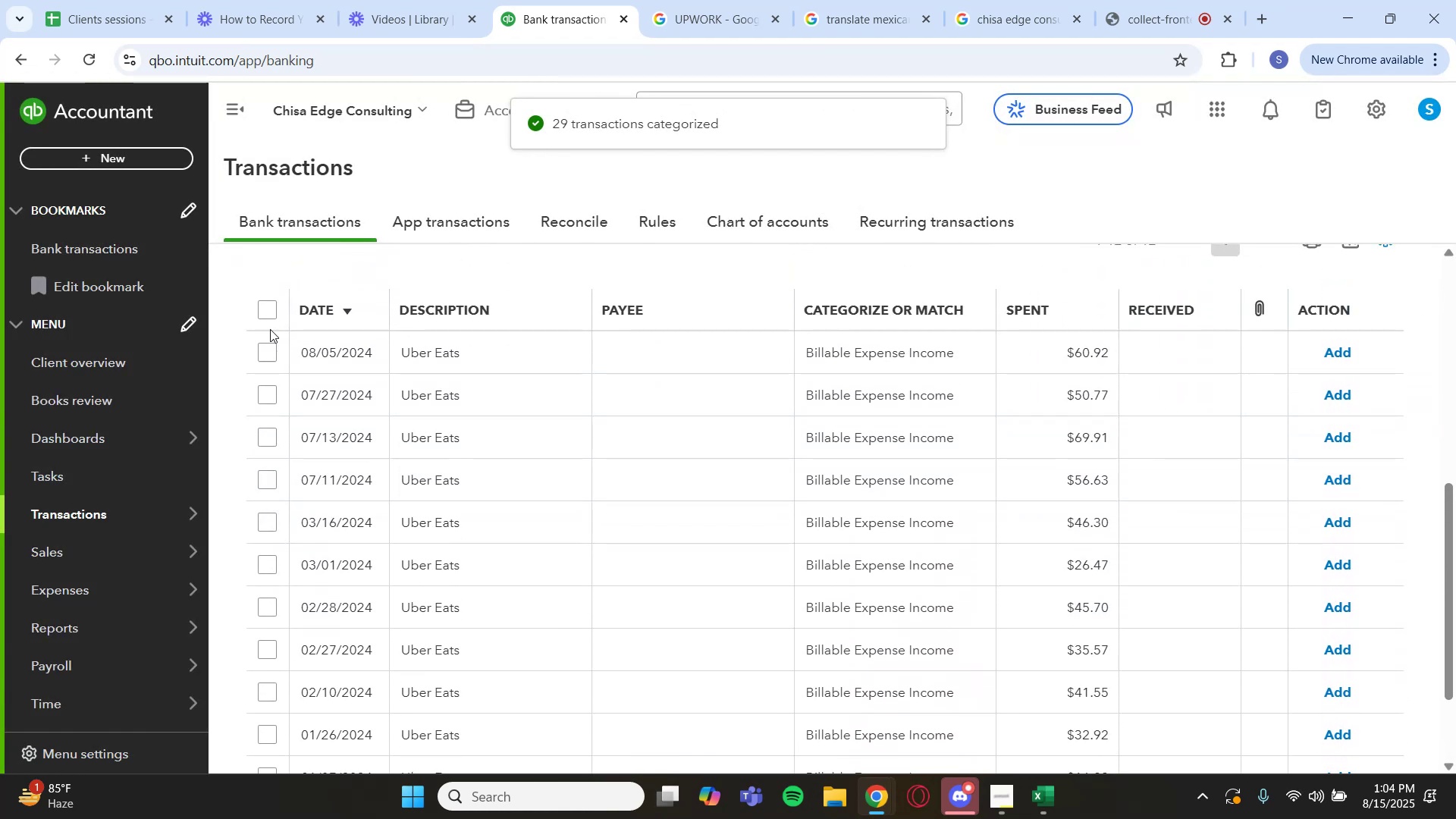 
left_click([262, 311])
 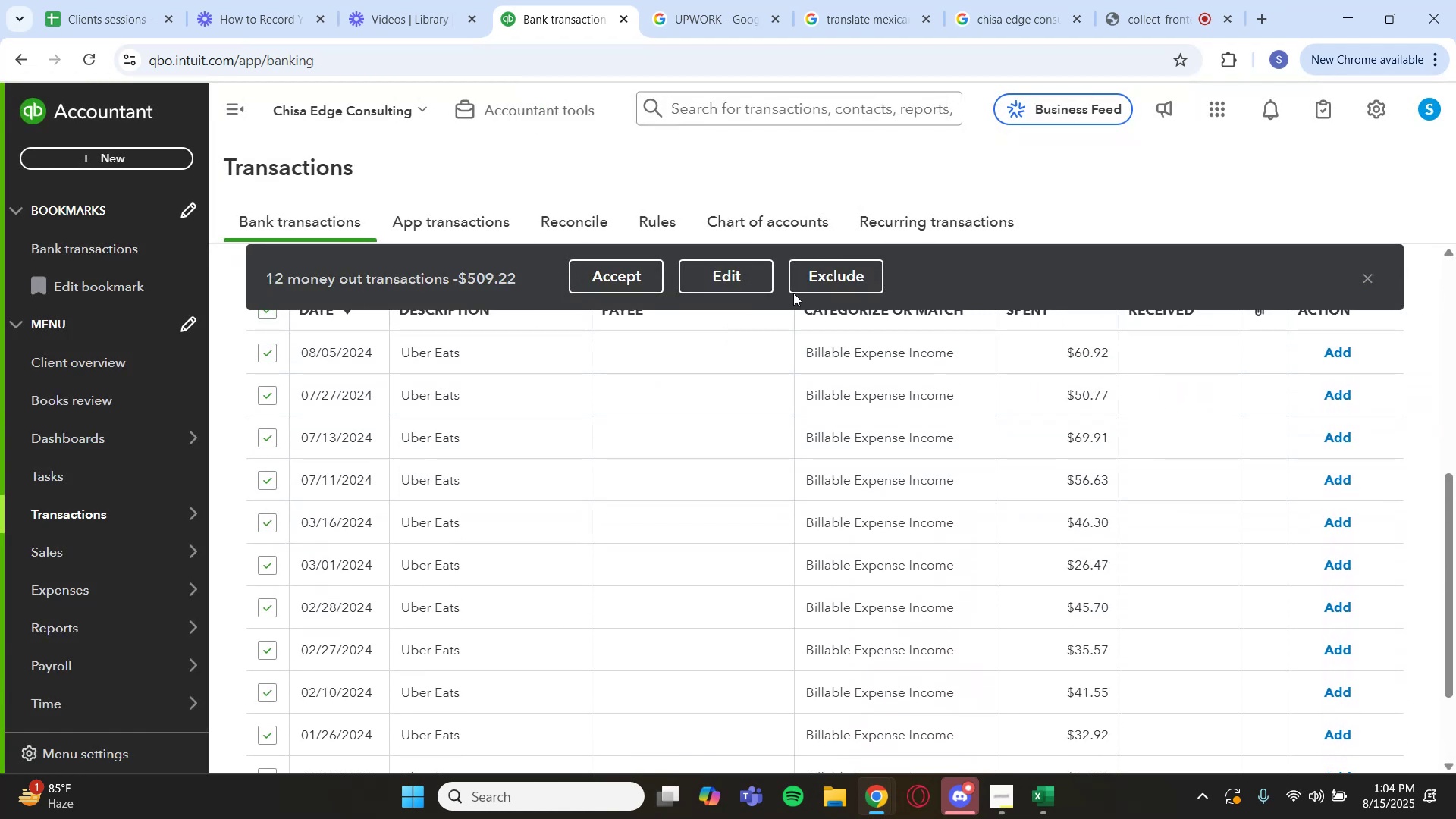 
left_click([748, 274])
 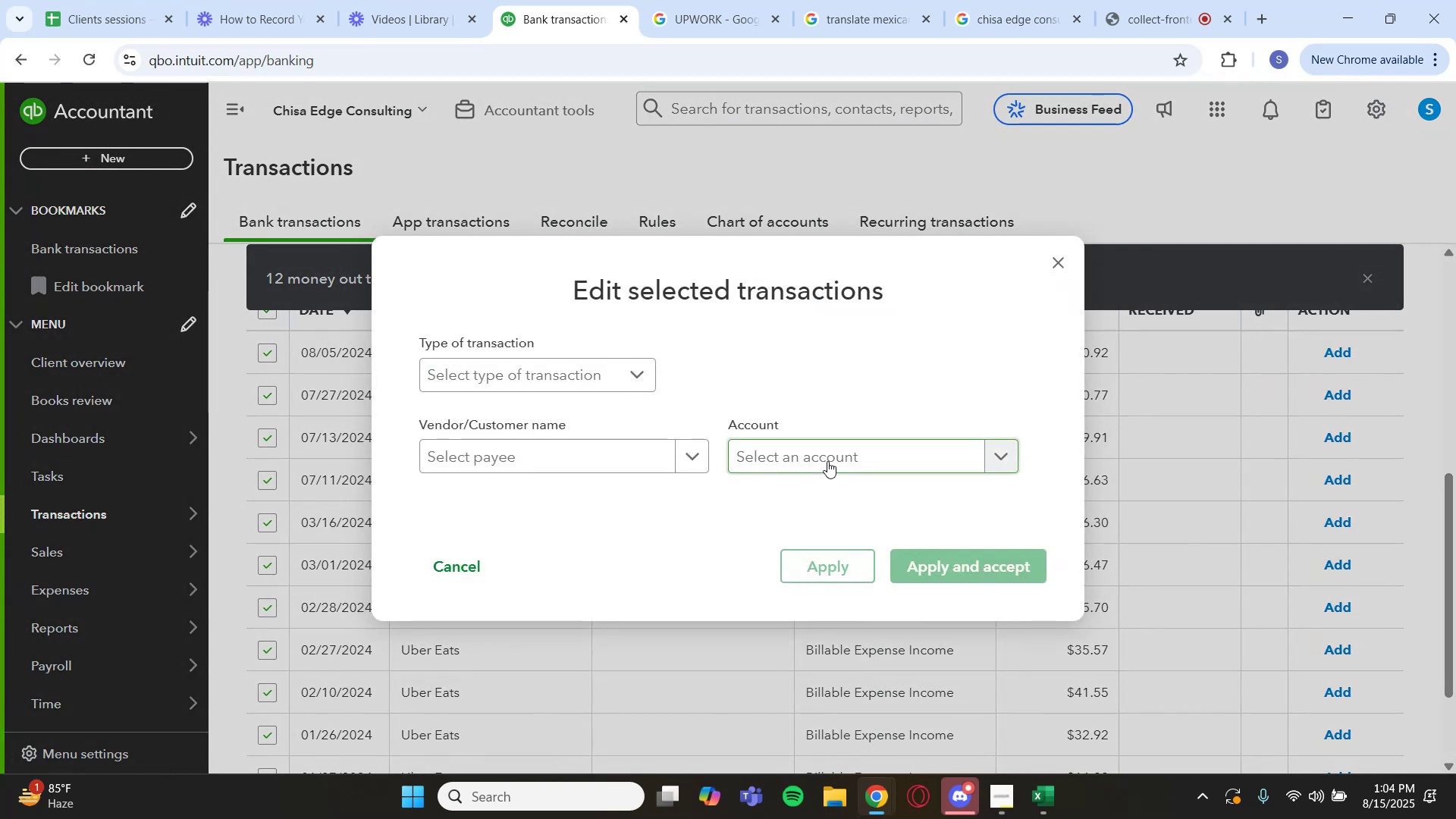 
left_click([829, 459])
 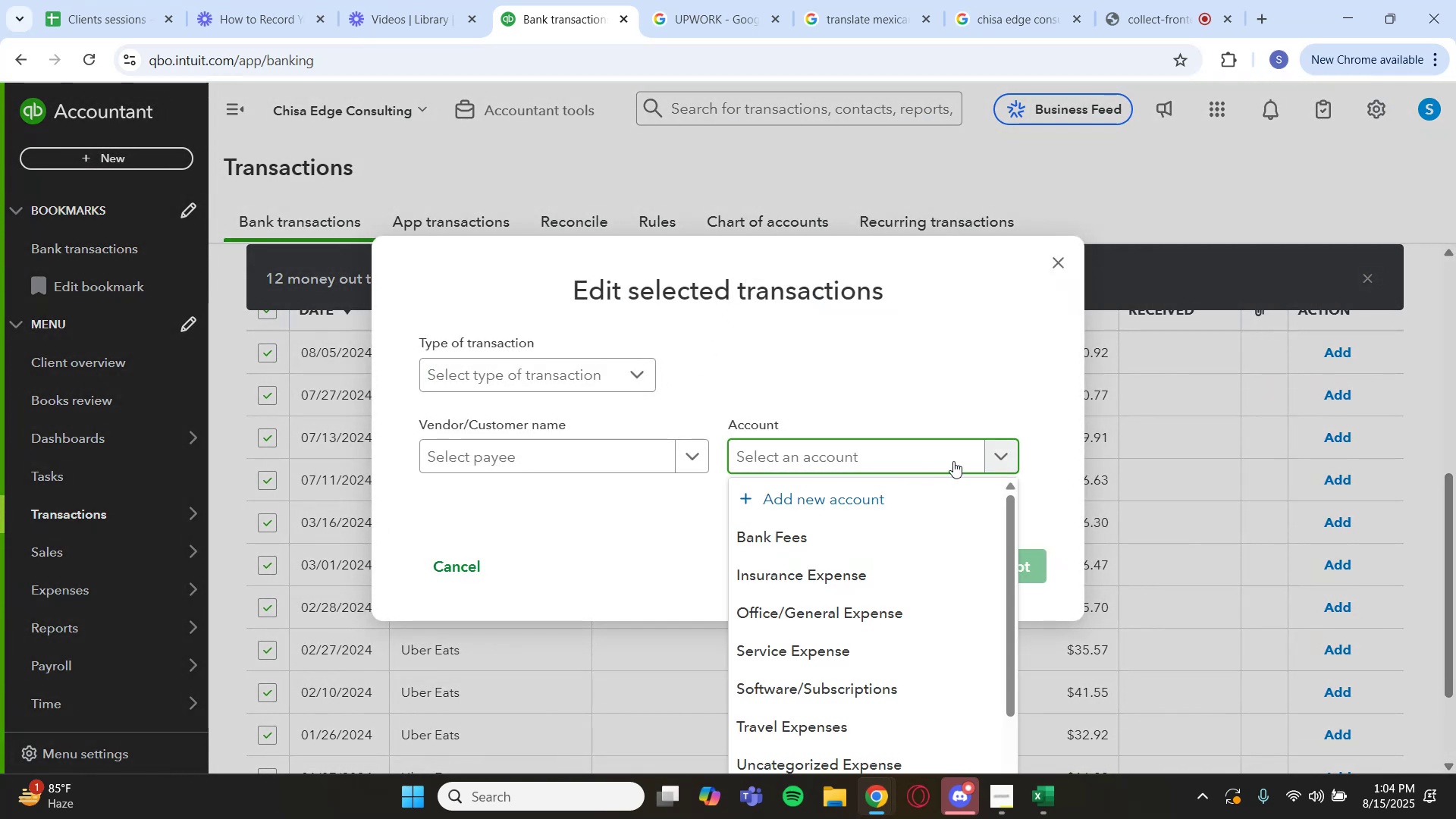 
left_click([855, 488])
 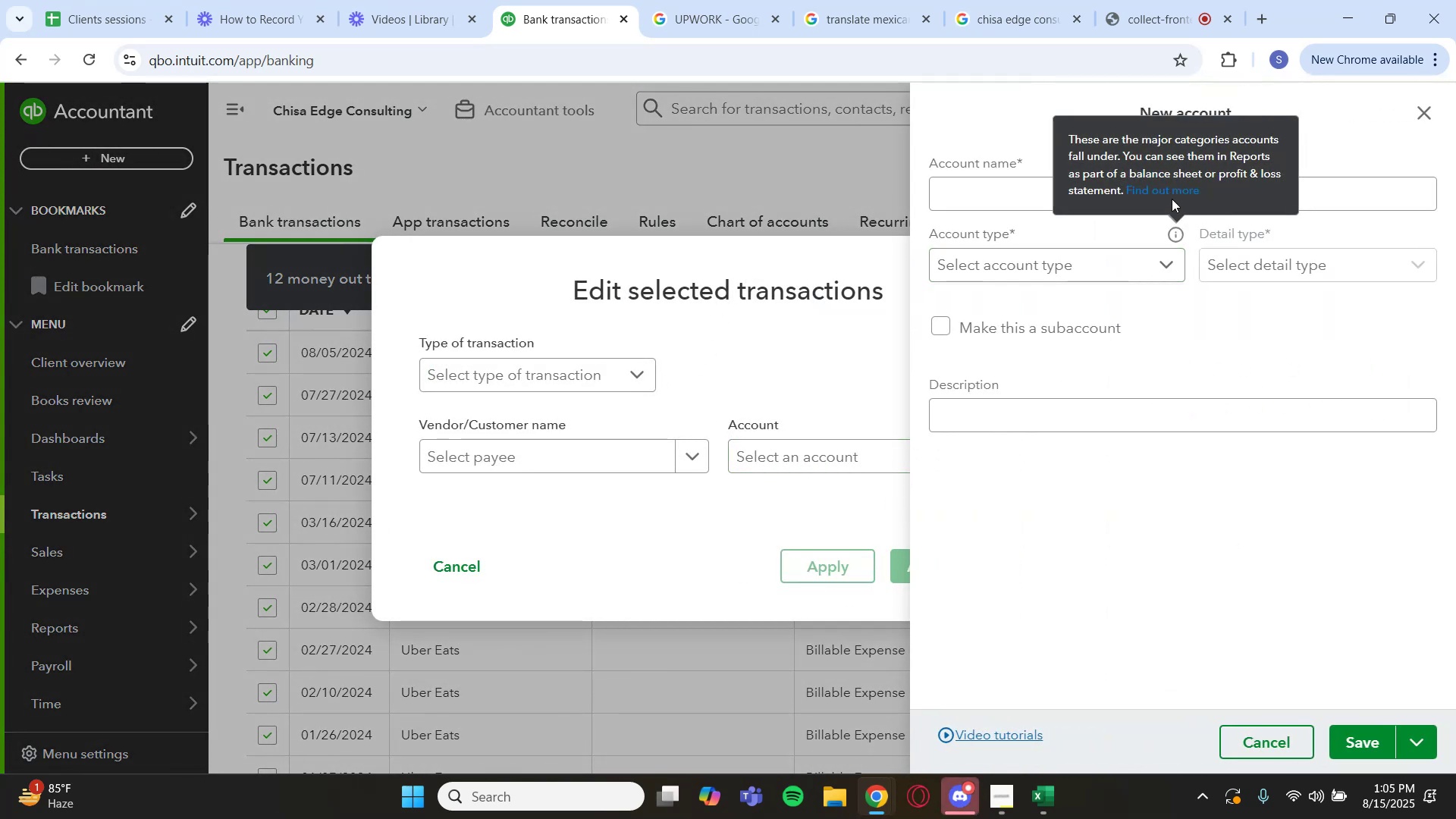 
wait(5.82)
 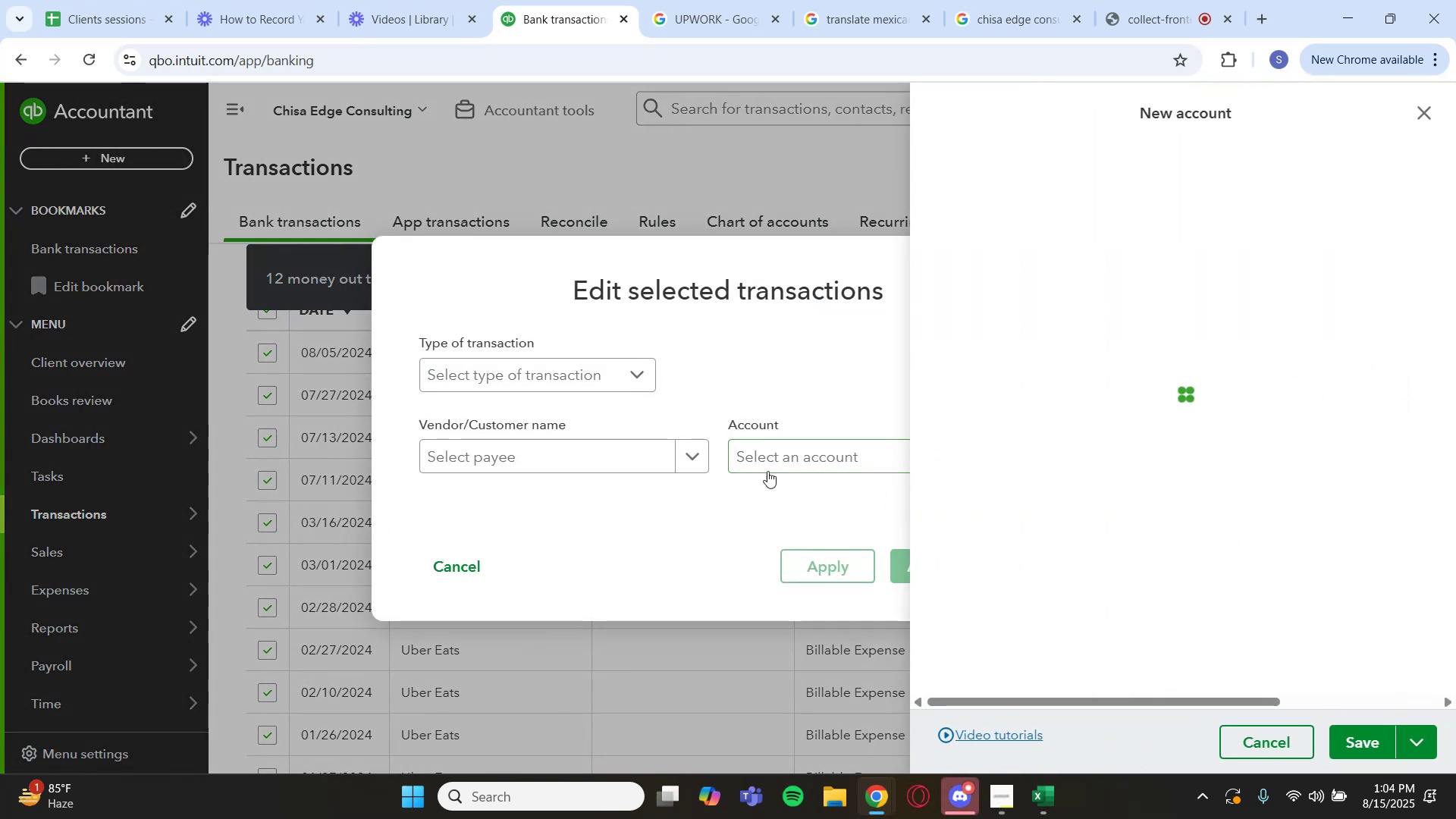 
left_click([1349, 193])
 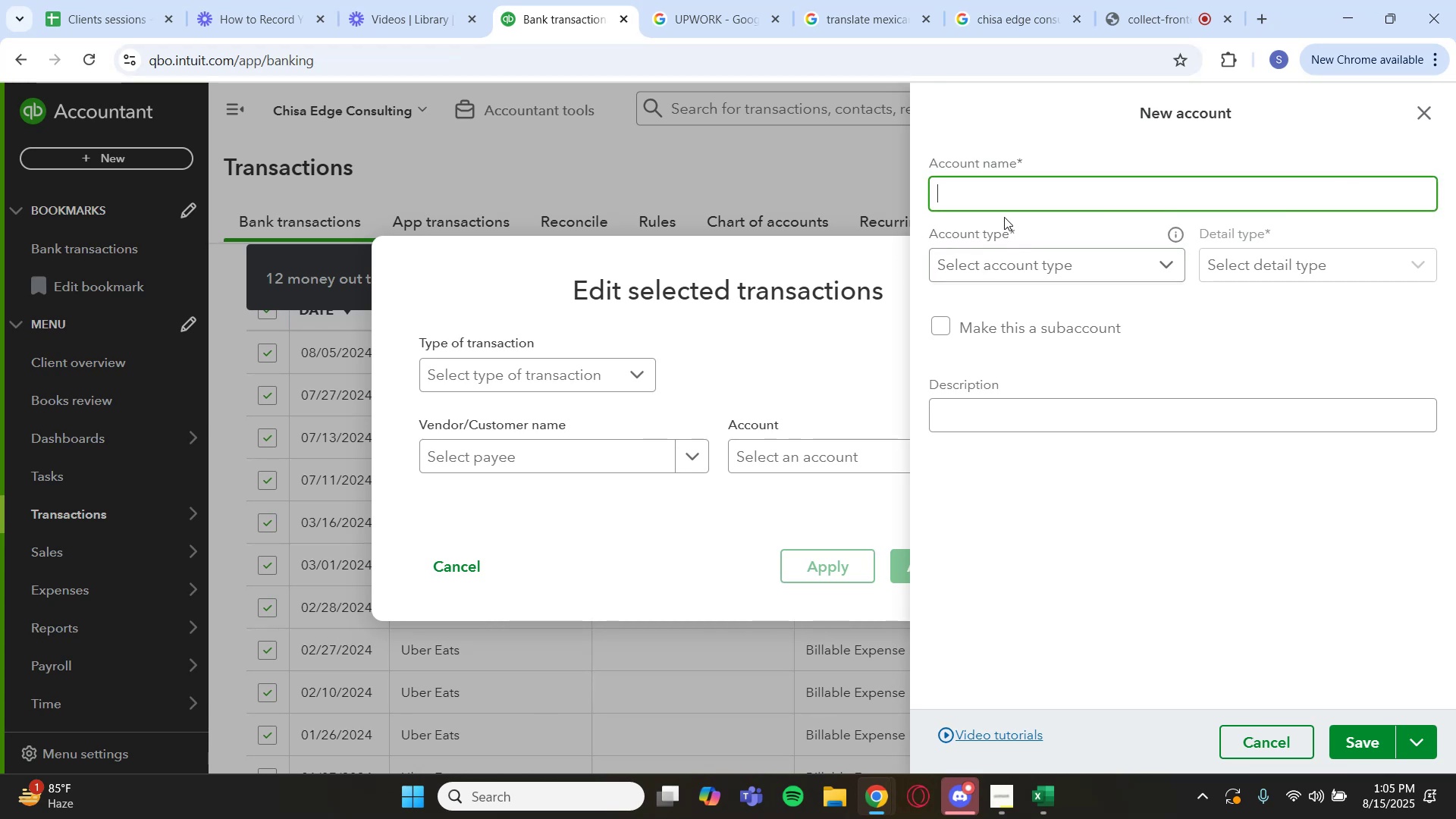 
type(Meals and Entertainment)
 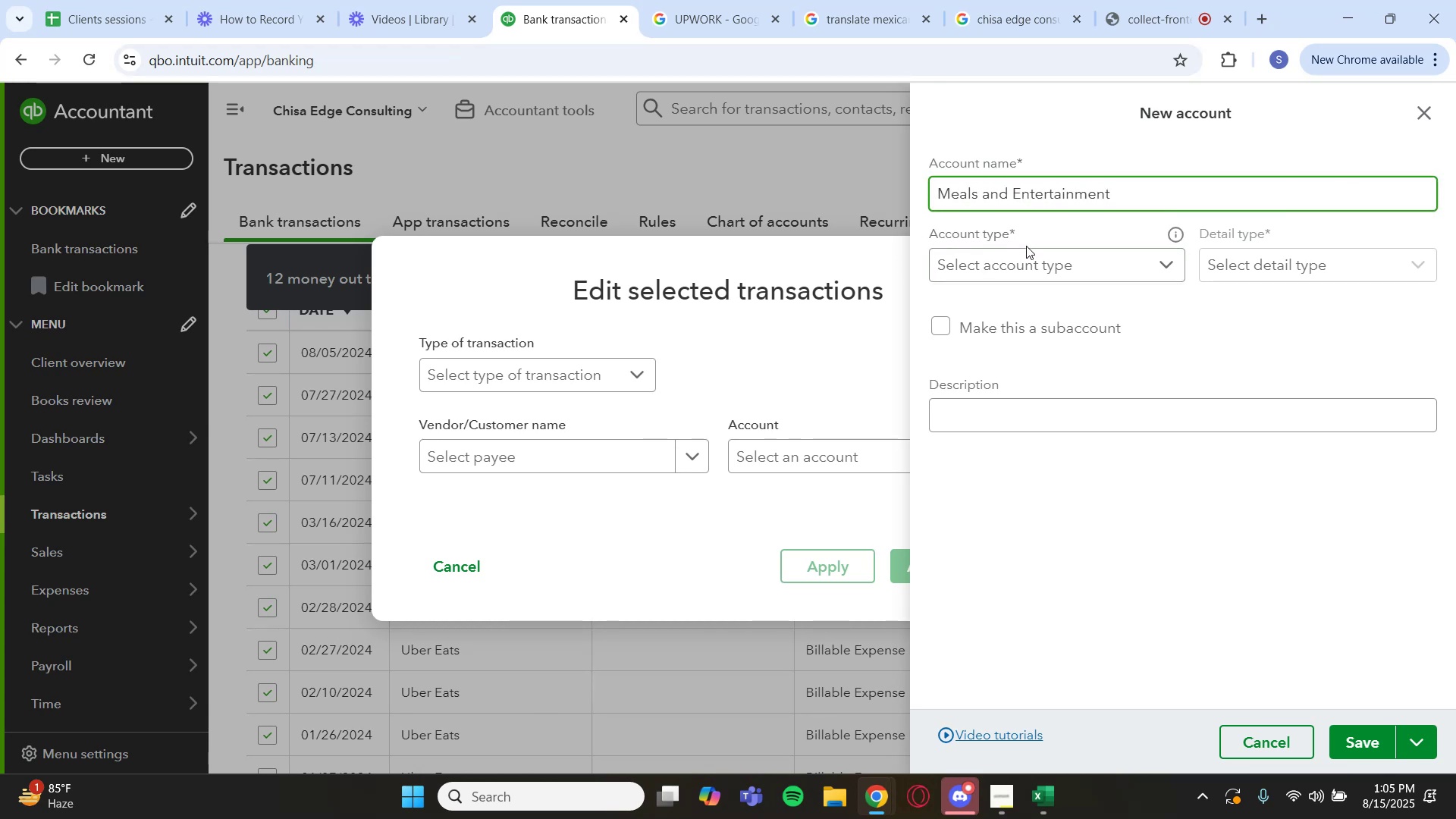 
mouse_move([1042, 258])
 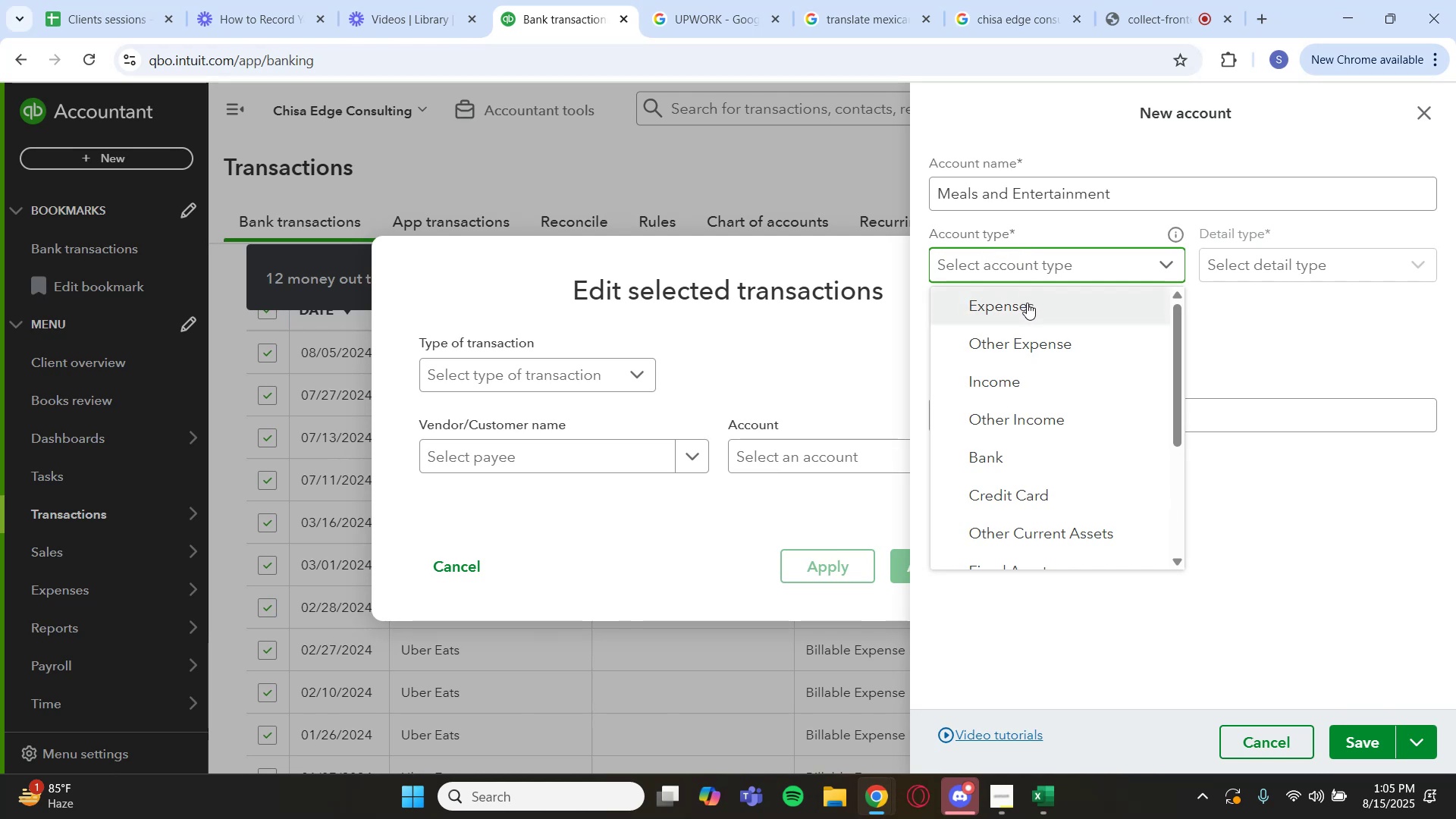 
left_click([1030, 311])
 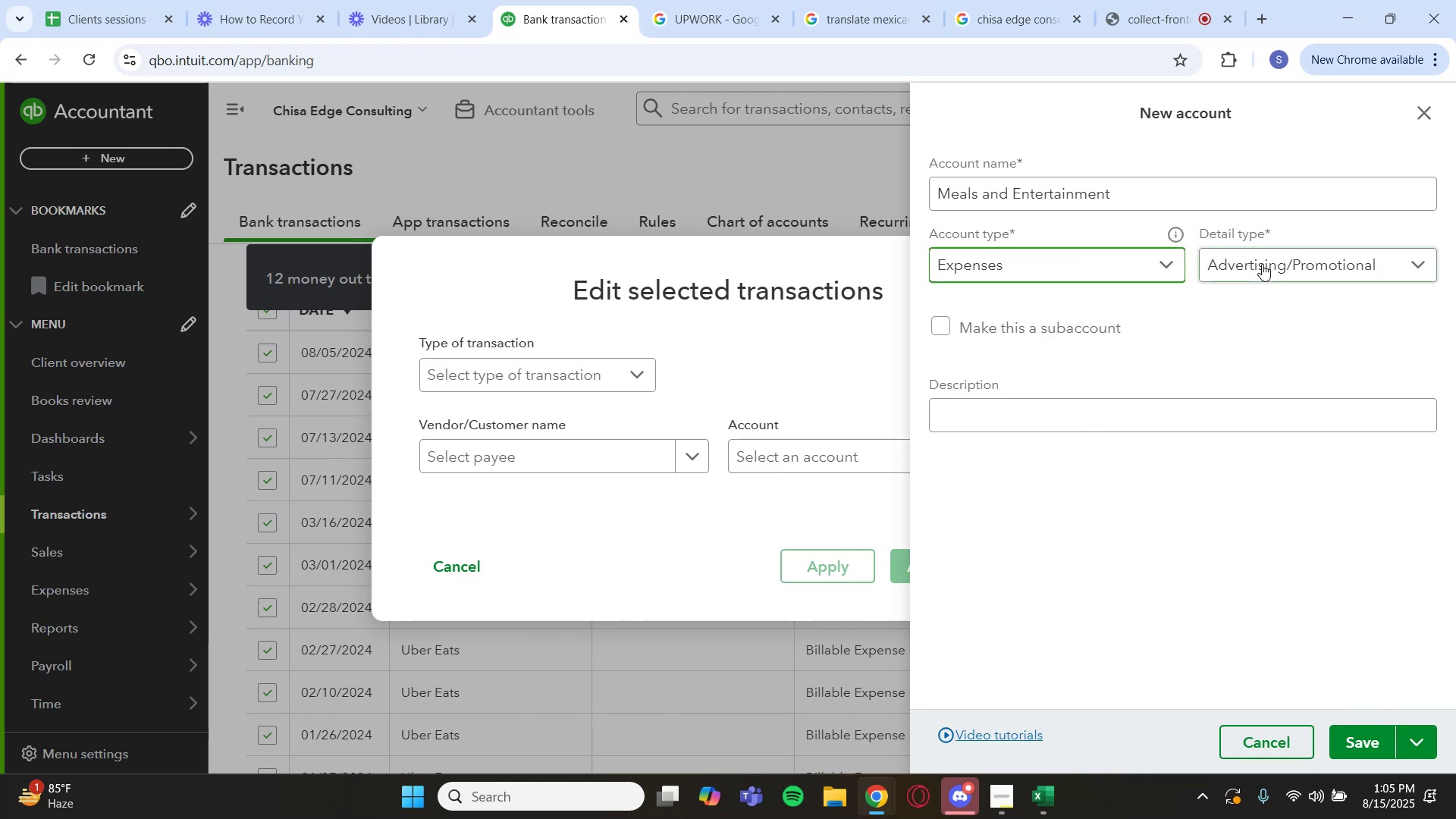 
left_click([1265, 262])
 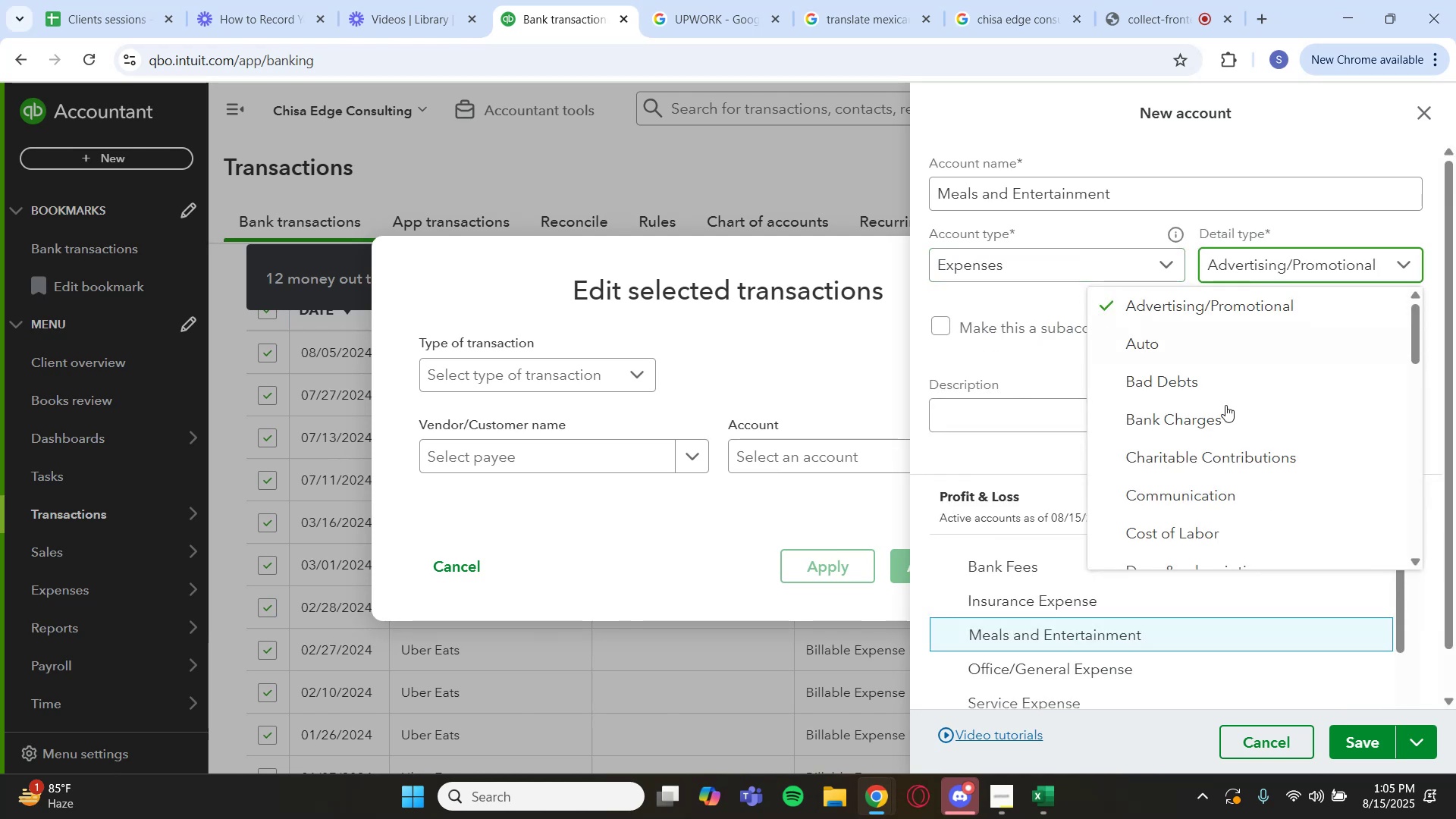 
scroll: coordinate [1217, 485], scroll_direction: down, amount: 2.0
 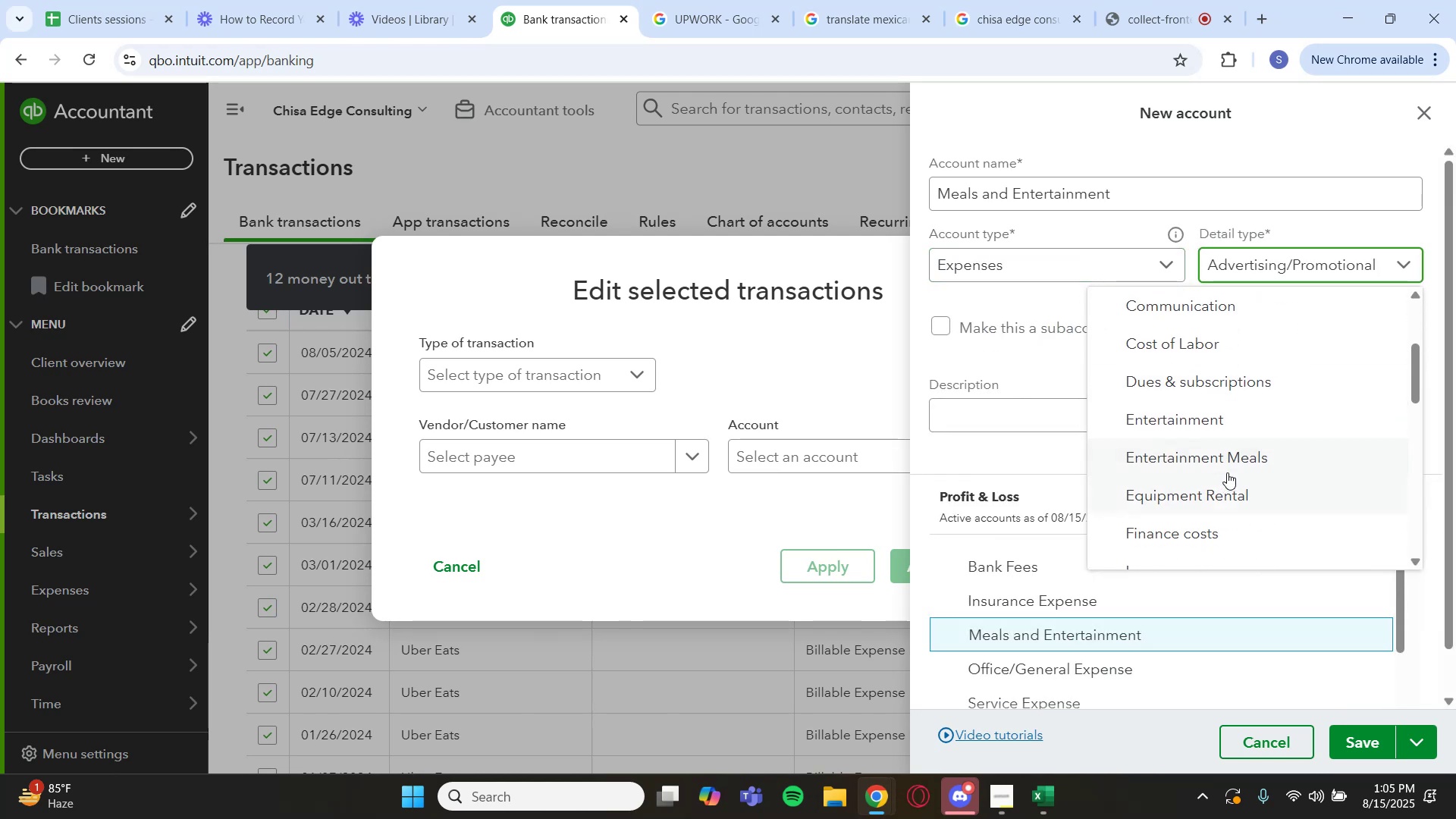 
left_click([1232, 460])
 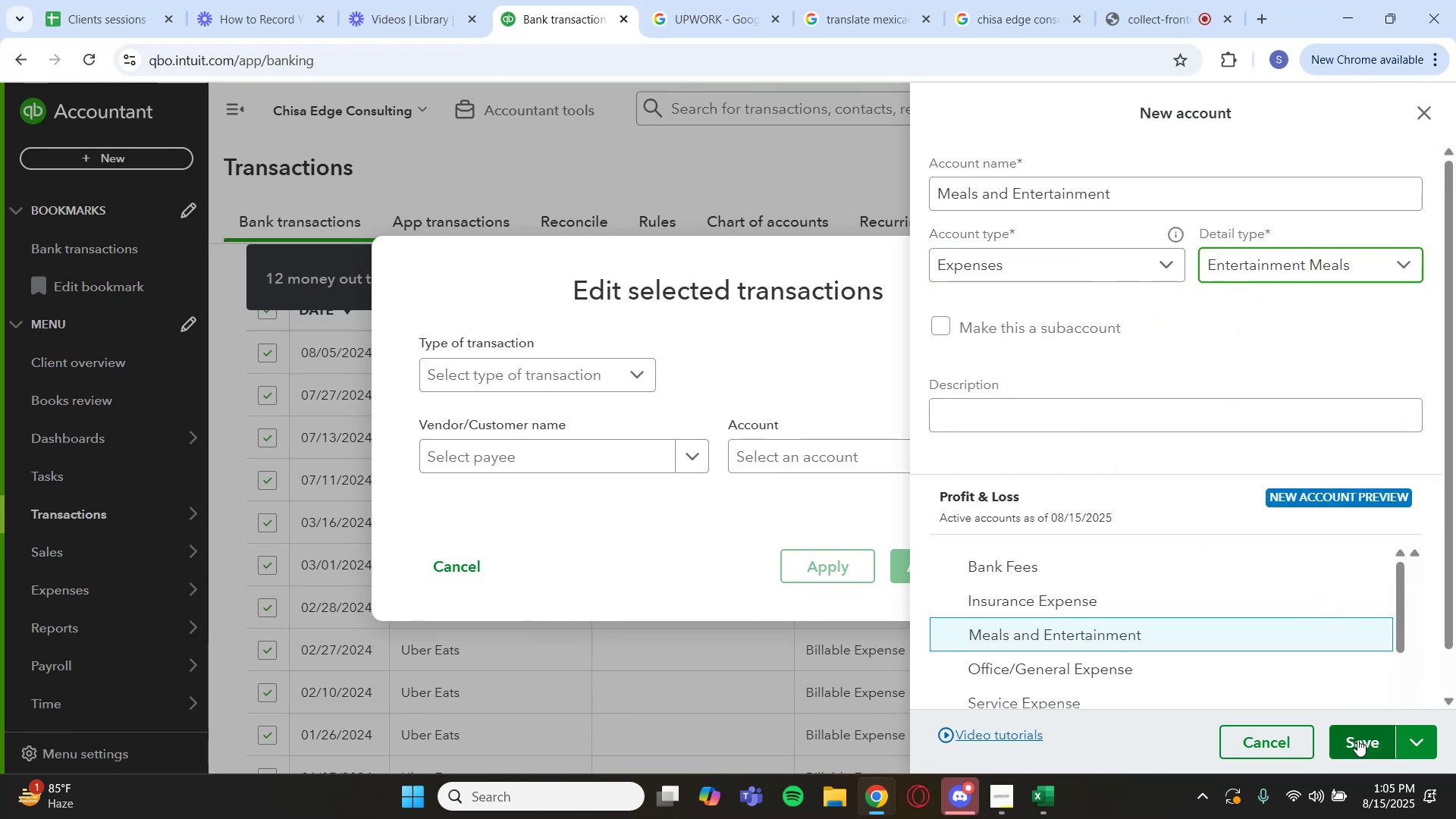 
left_click([1357, 736])
 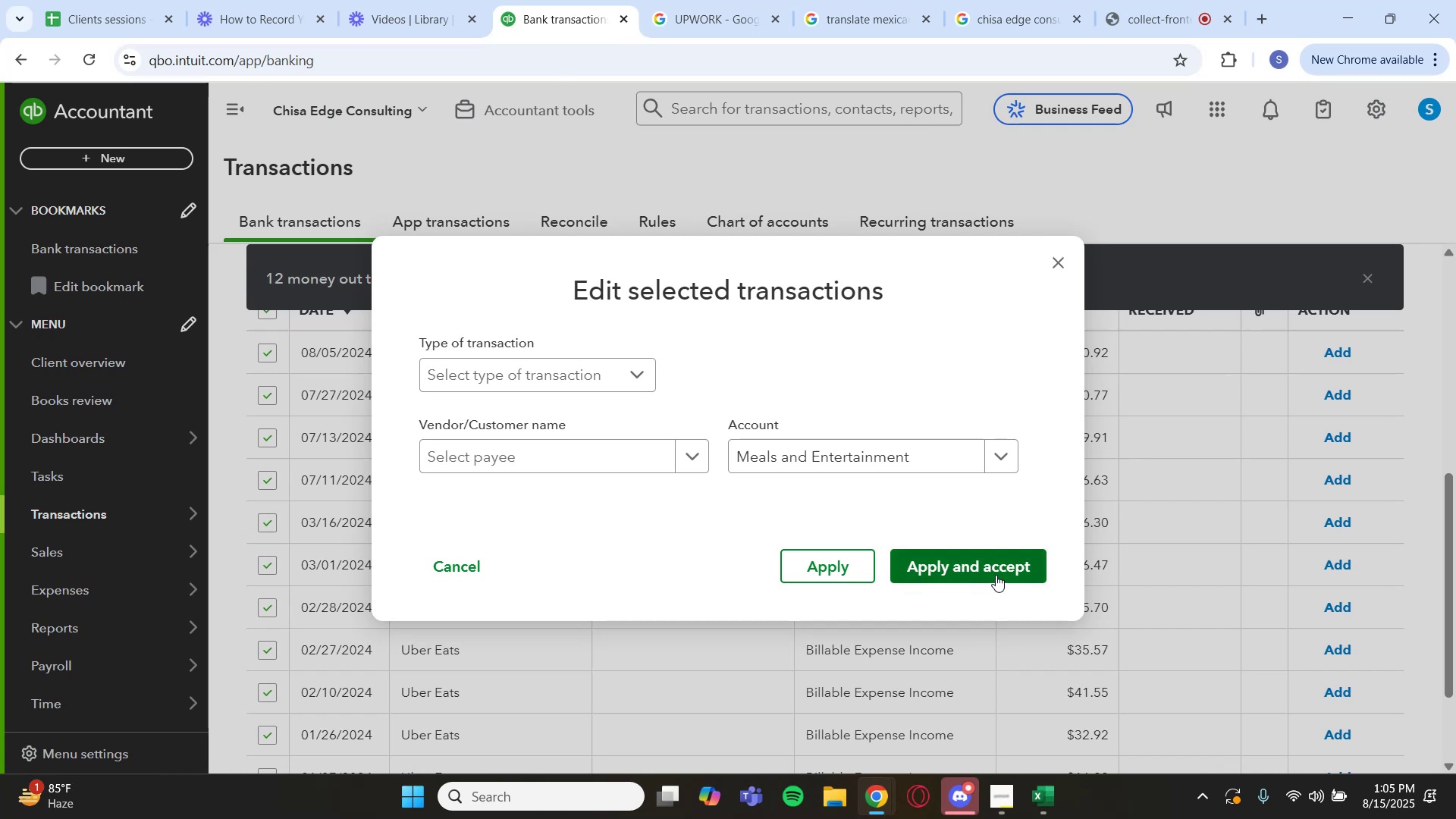 
left_click([996, 575])
 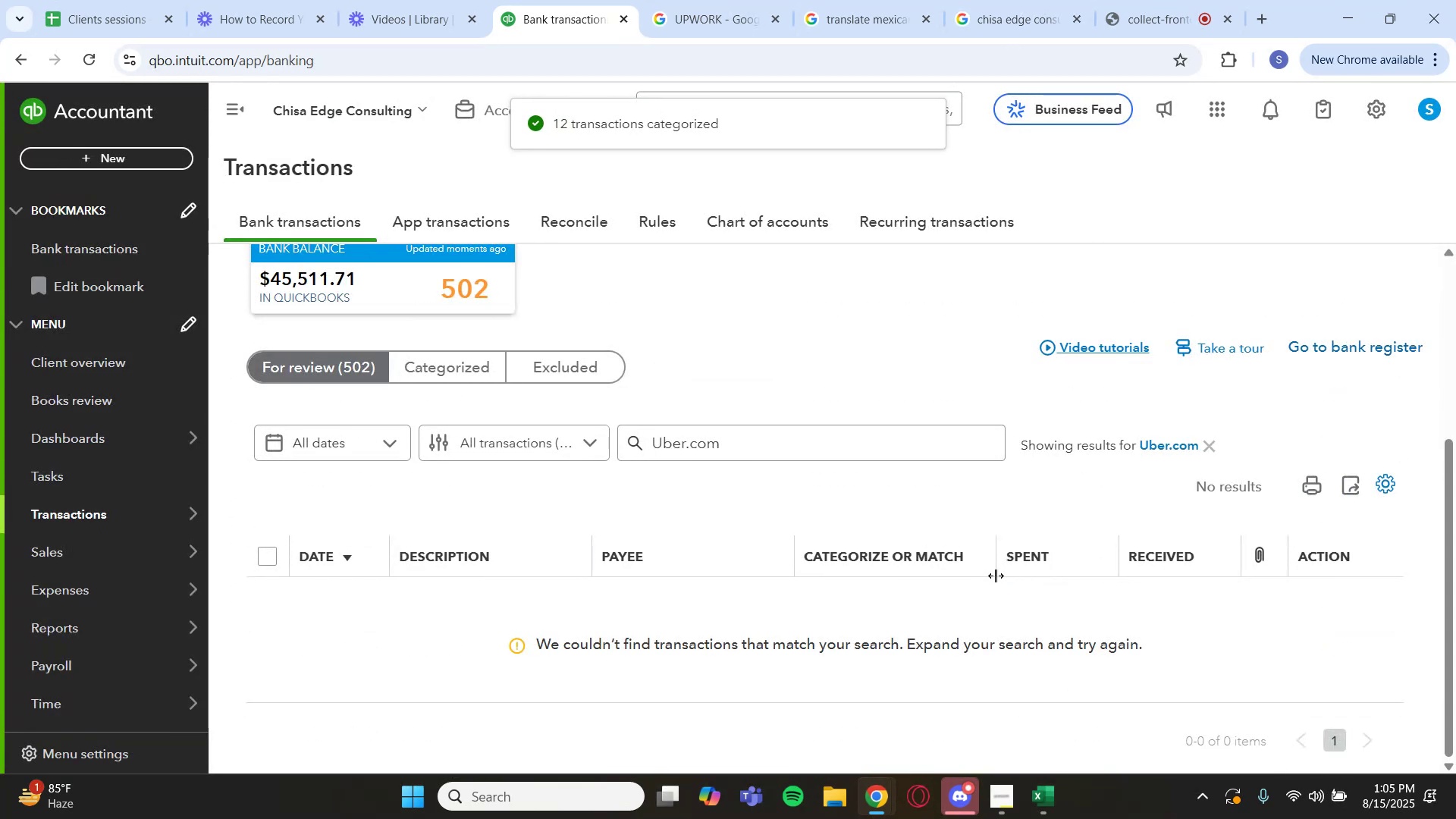 
wait(9.08)
 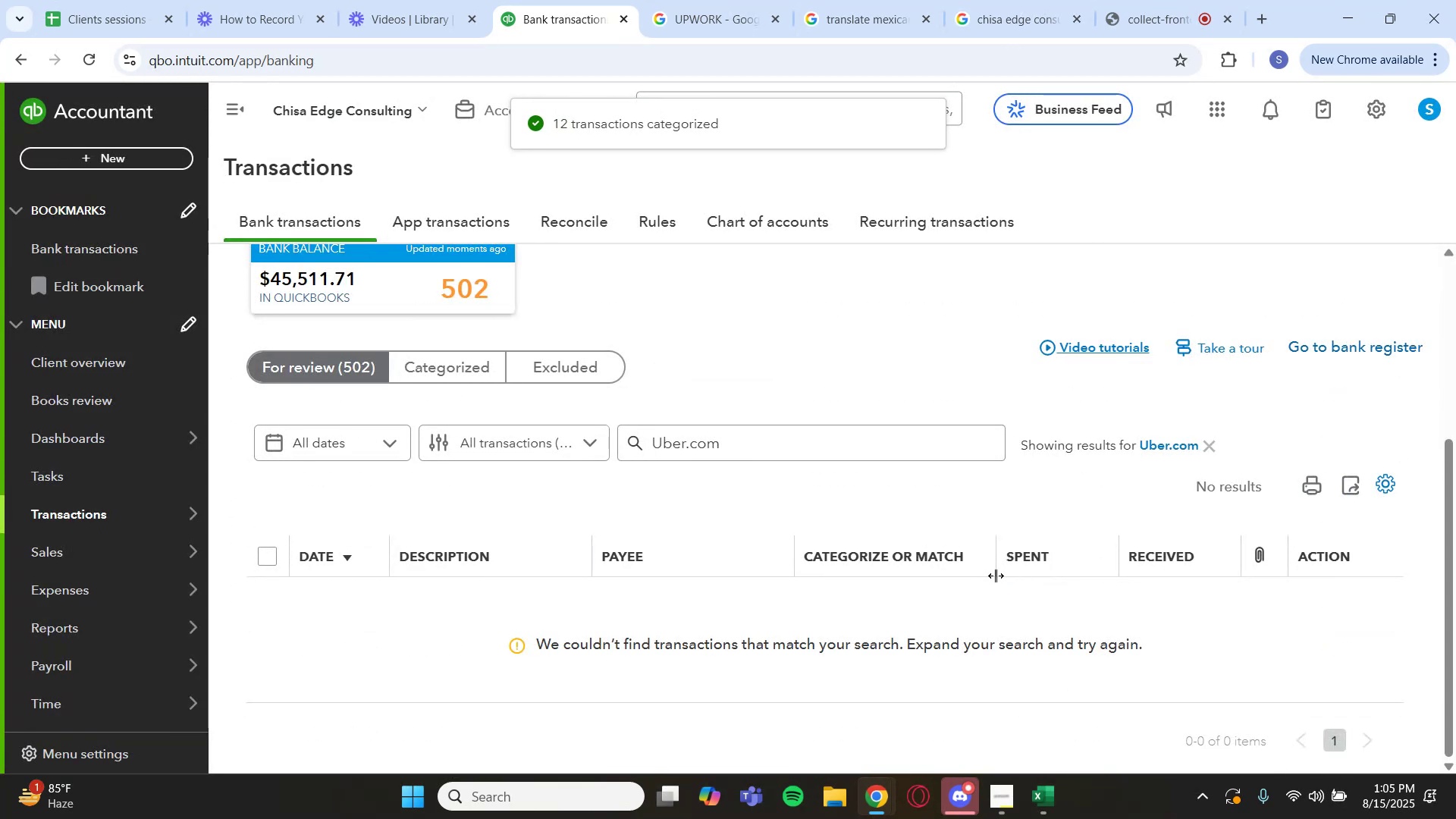 
left_click([1190, 441])
 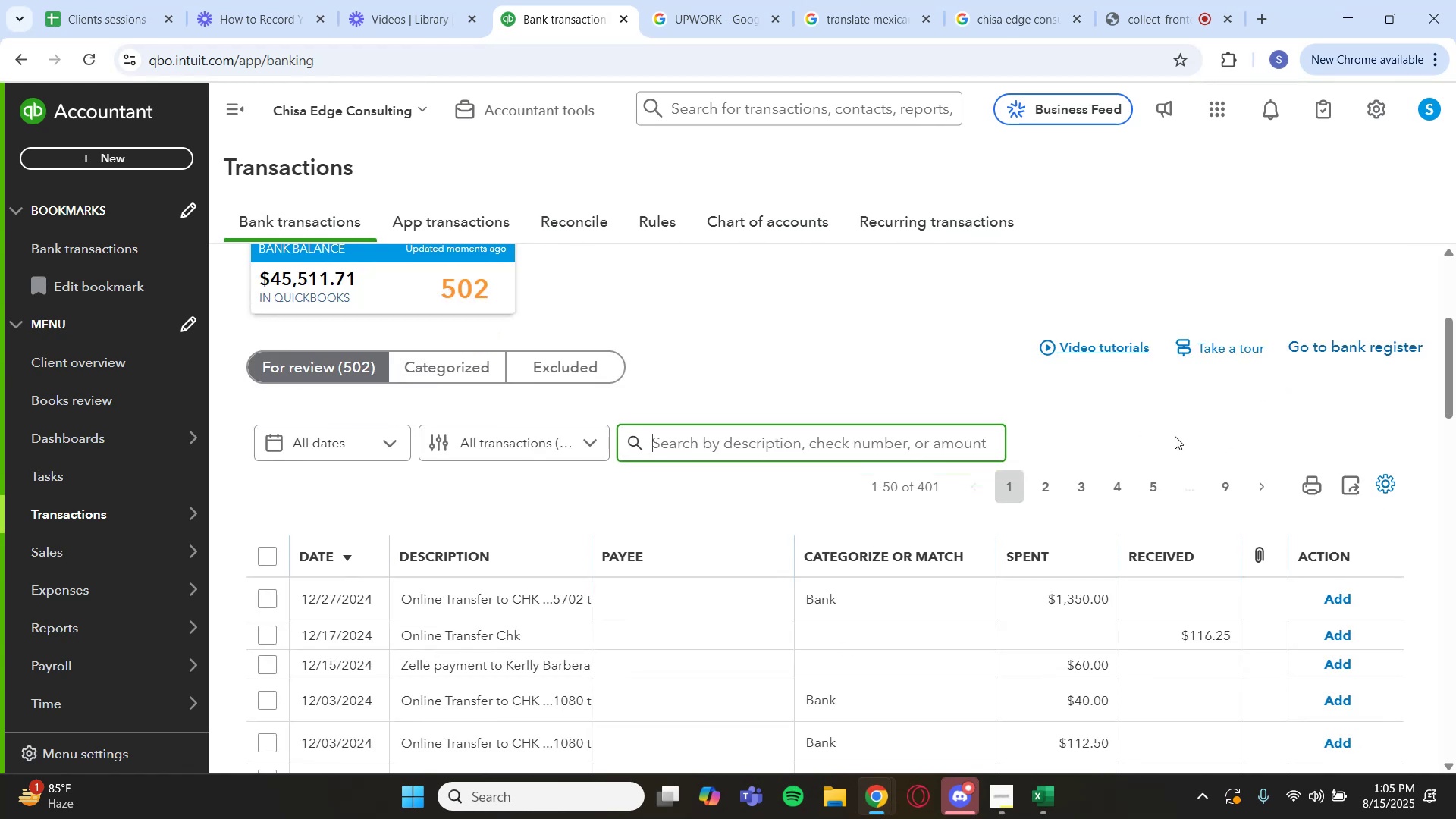 
scroll: coordinate [844, 442], scroll_direction: down, amount: 2.0
 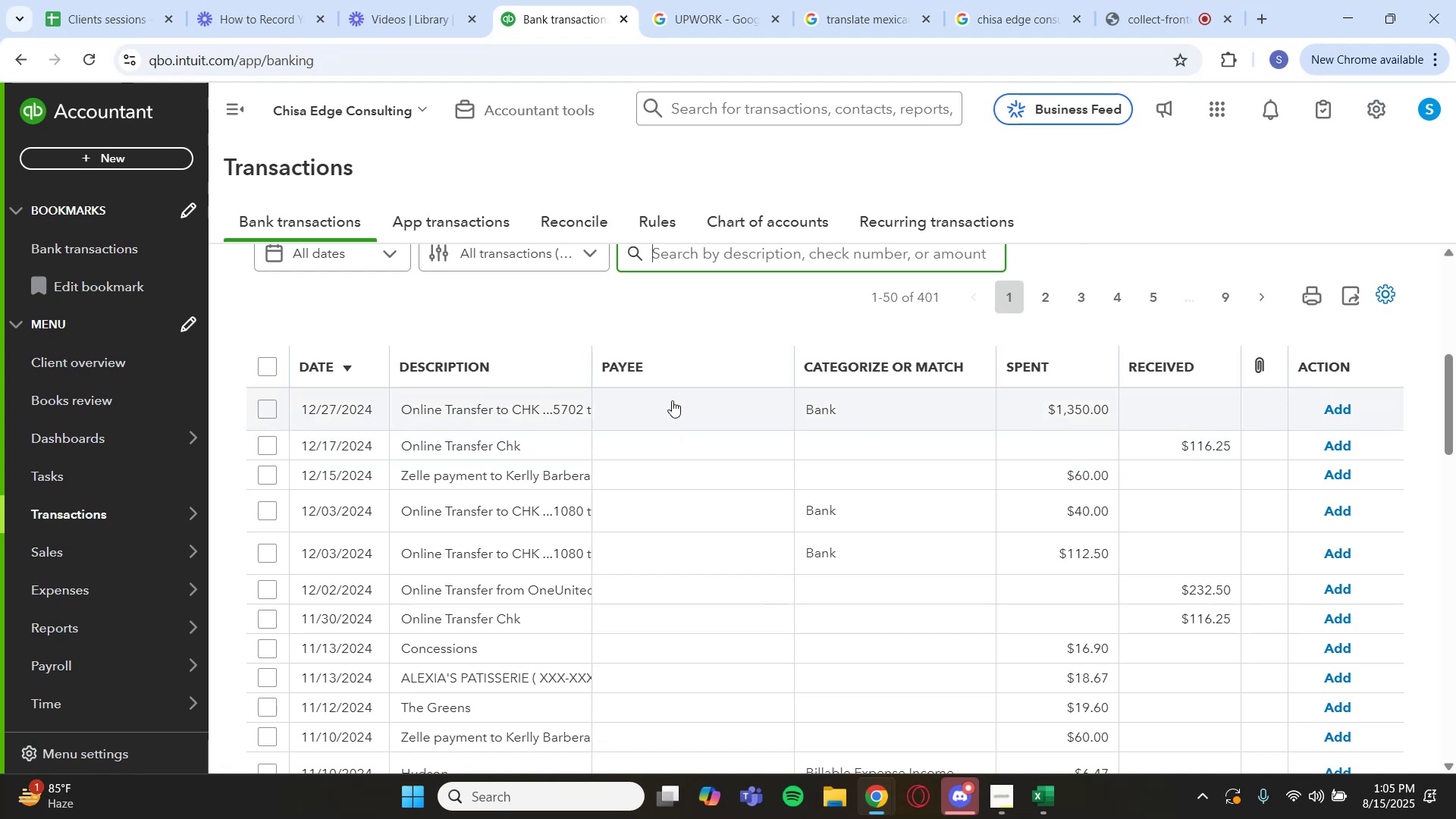 
wait(16.16)
 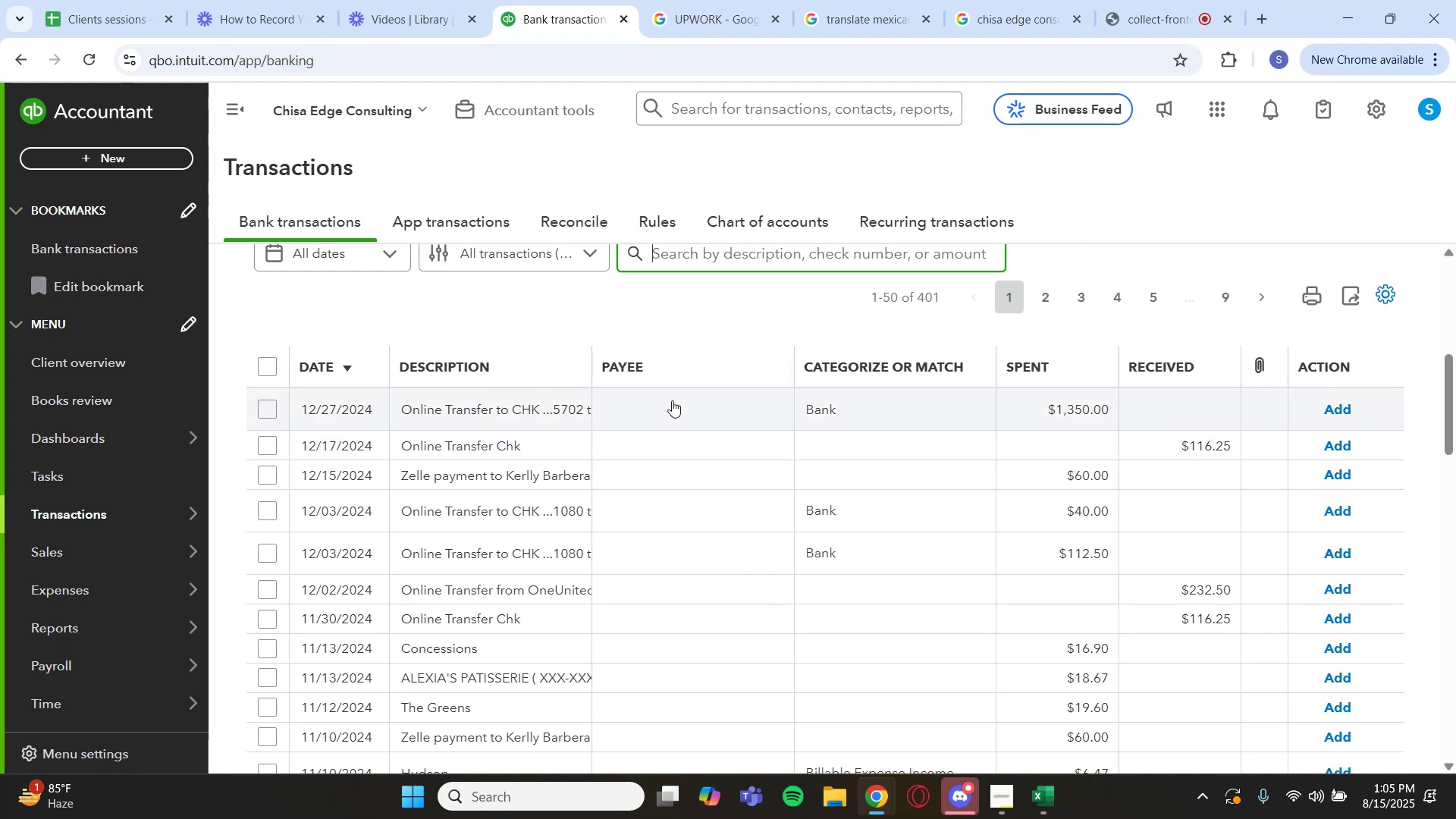 
scroll: coordinate [672, 400], scroll_direction: up, amount: 1.0
 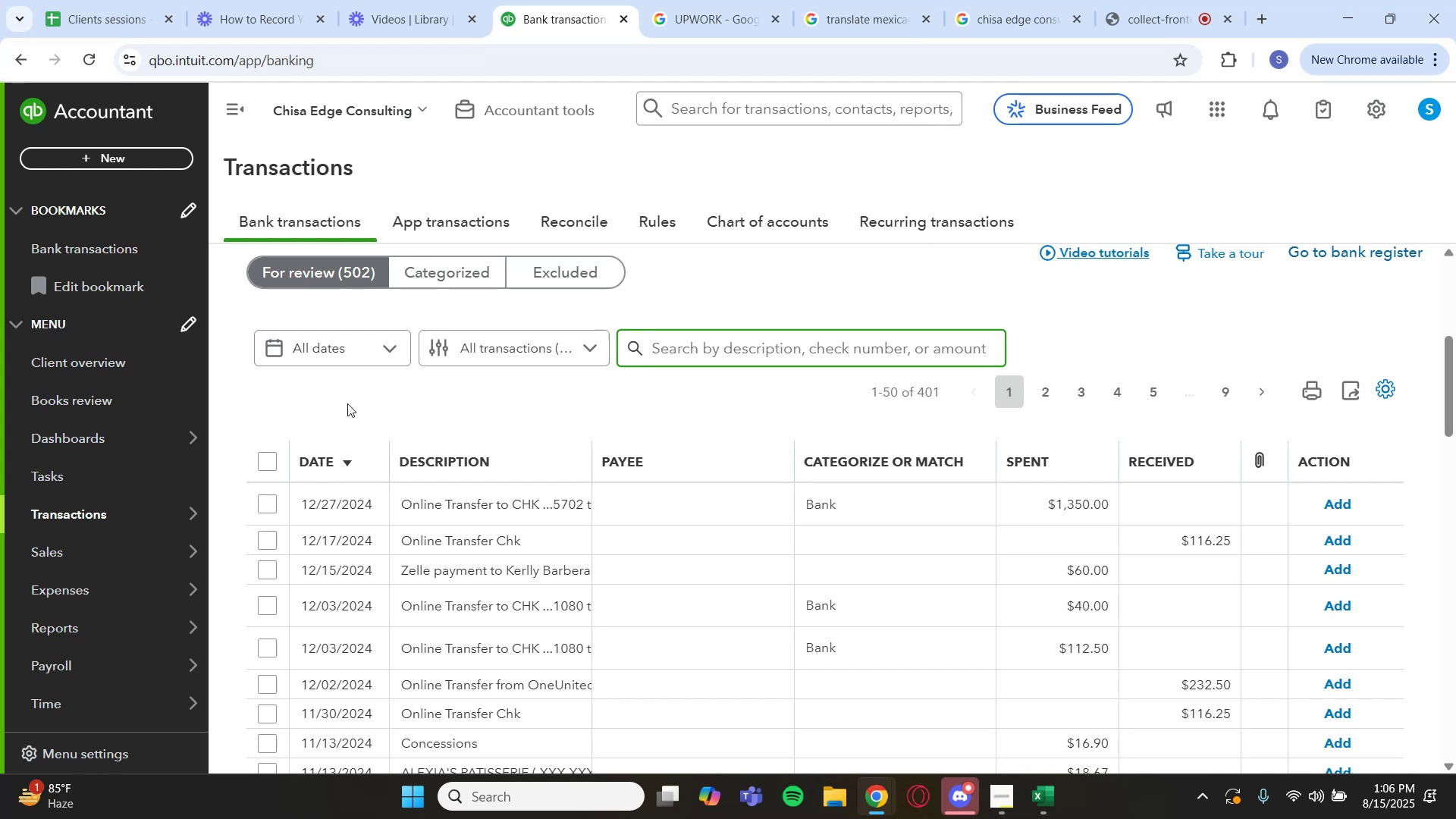 
wait(15.62)
 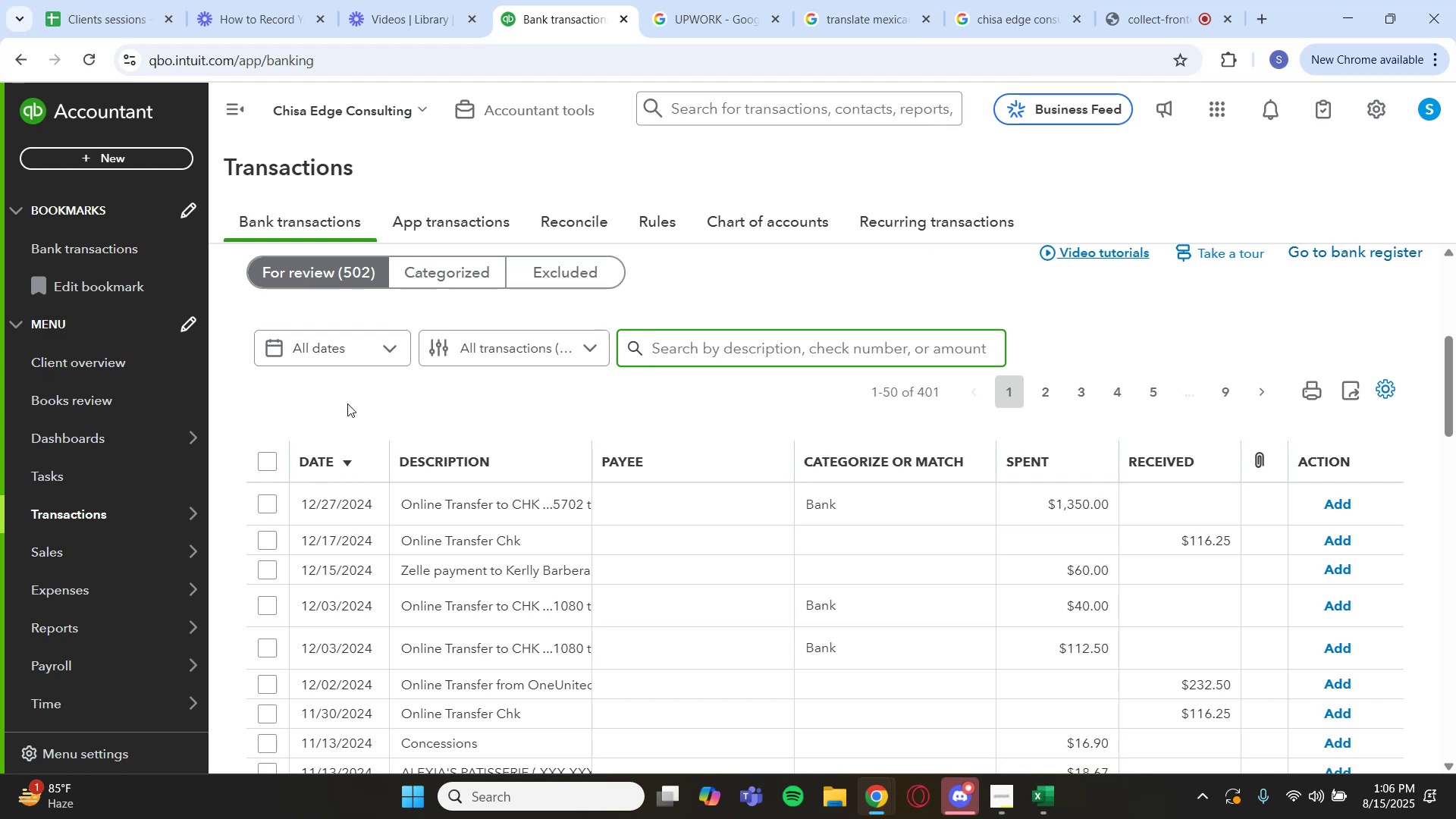 
scroll: coordinate [328, 382], scroll_direction: down, amount: 1.0
 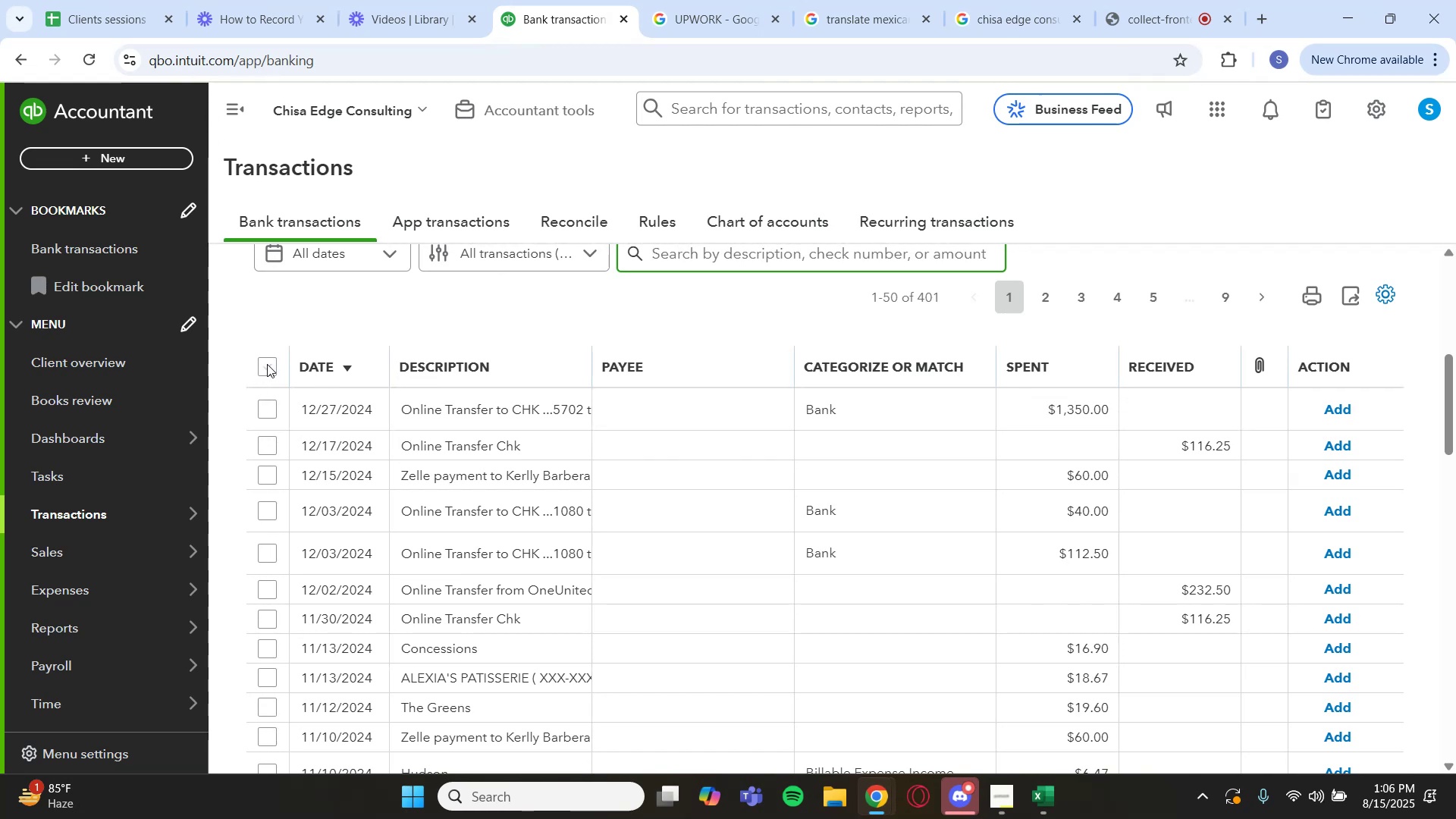 
wait(14.58)
 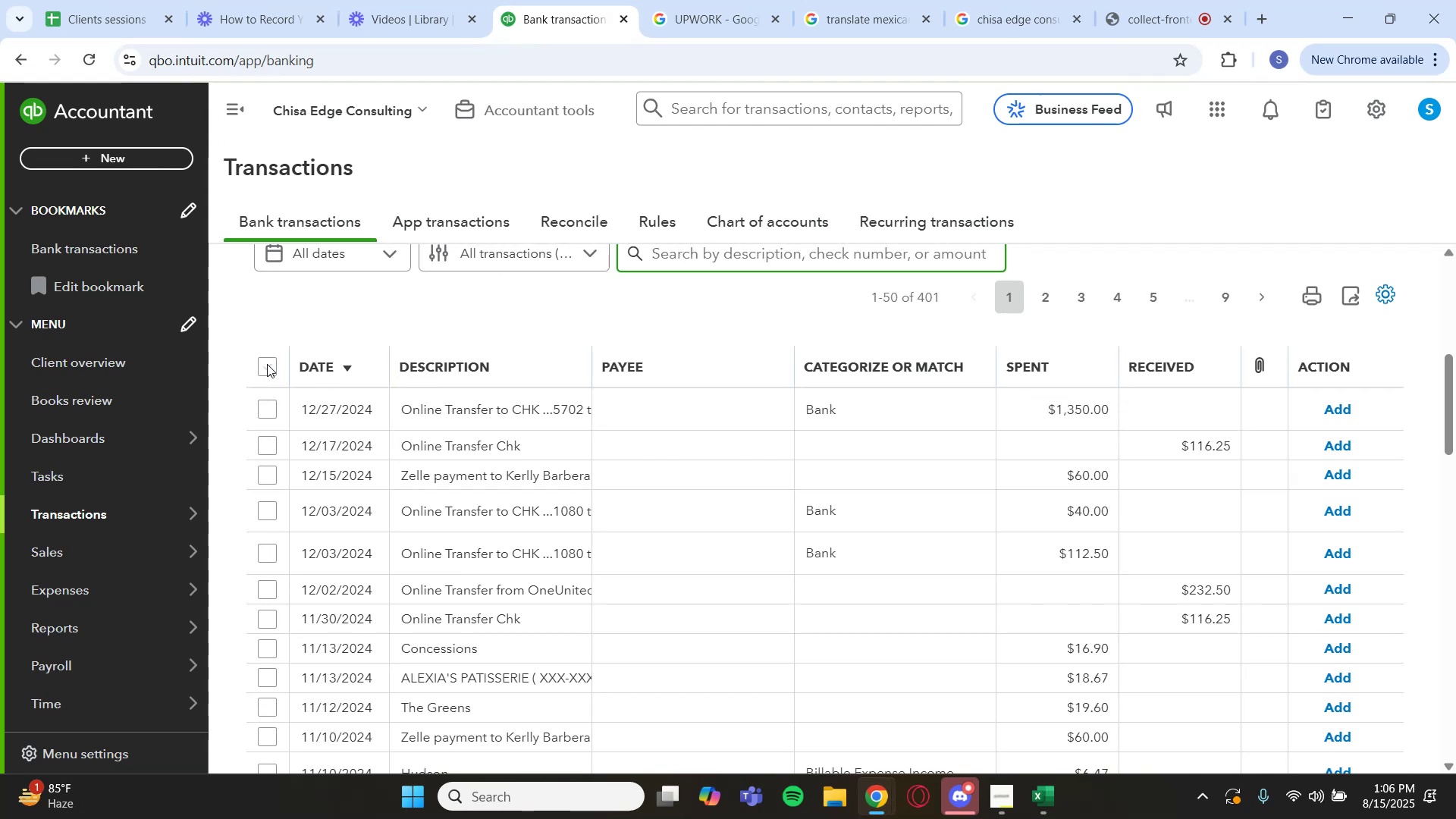 
scroll: coordinate [268, 364], scroll_direction: down, amount: 1.0
 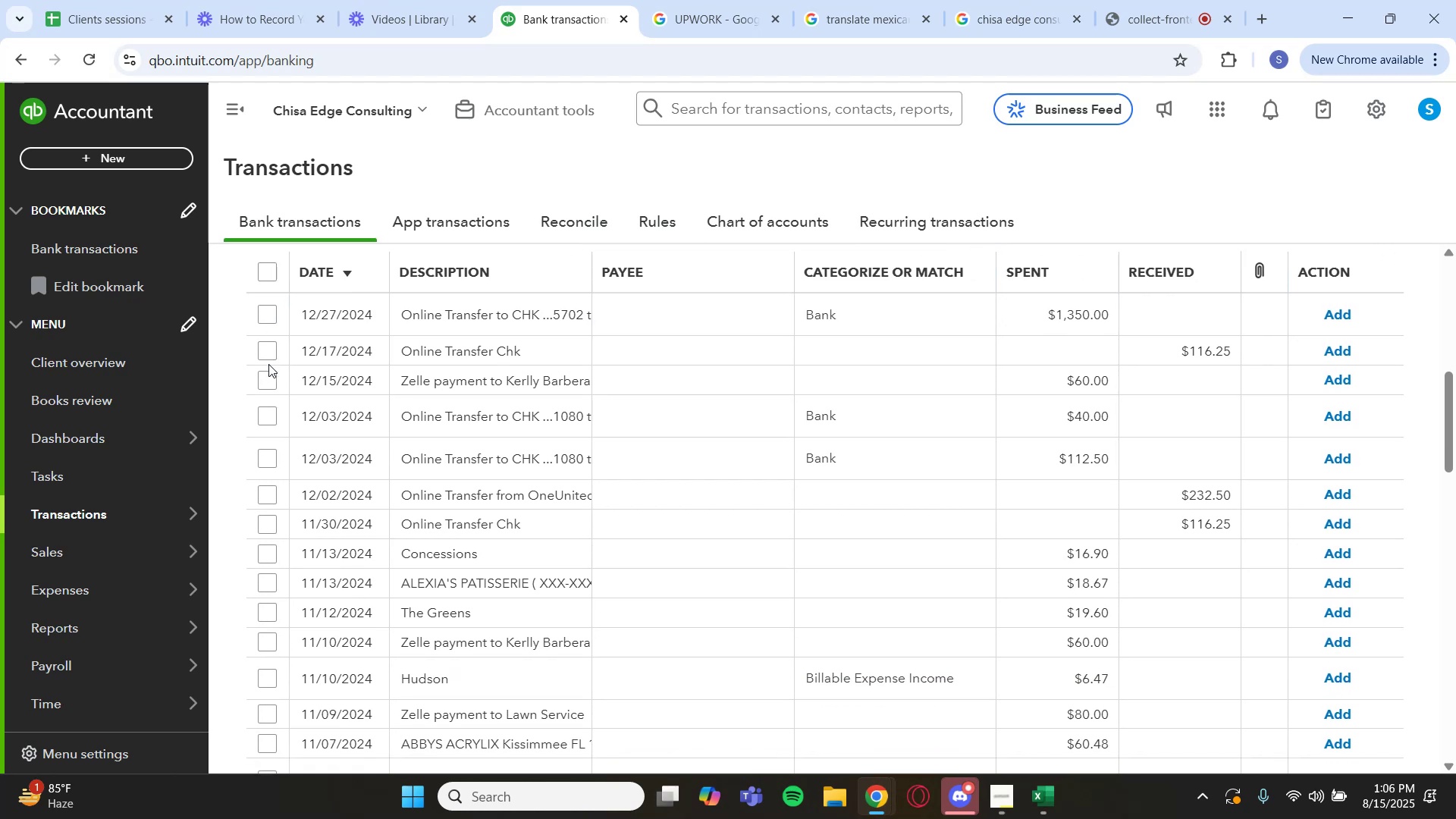 
scroll: coordinate [268, 364], scroll_direction: up, amount: 1.0
 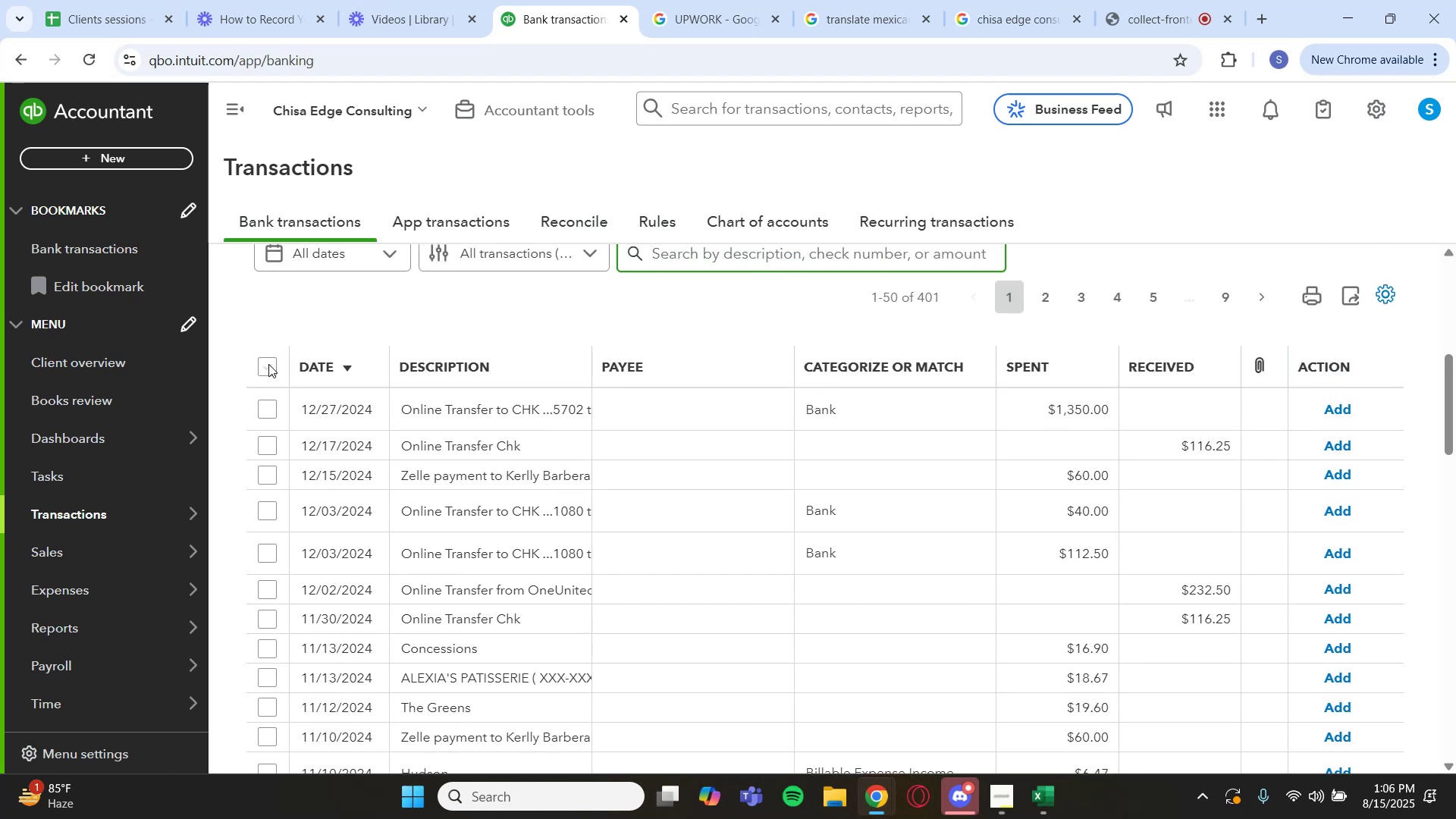 
wait(5.01)
 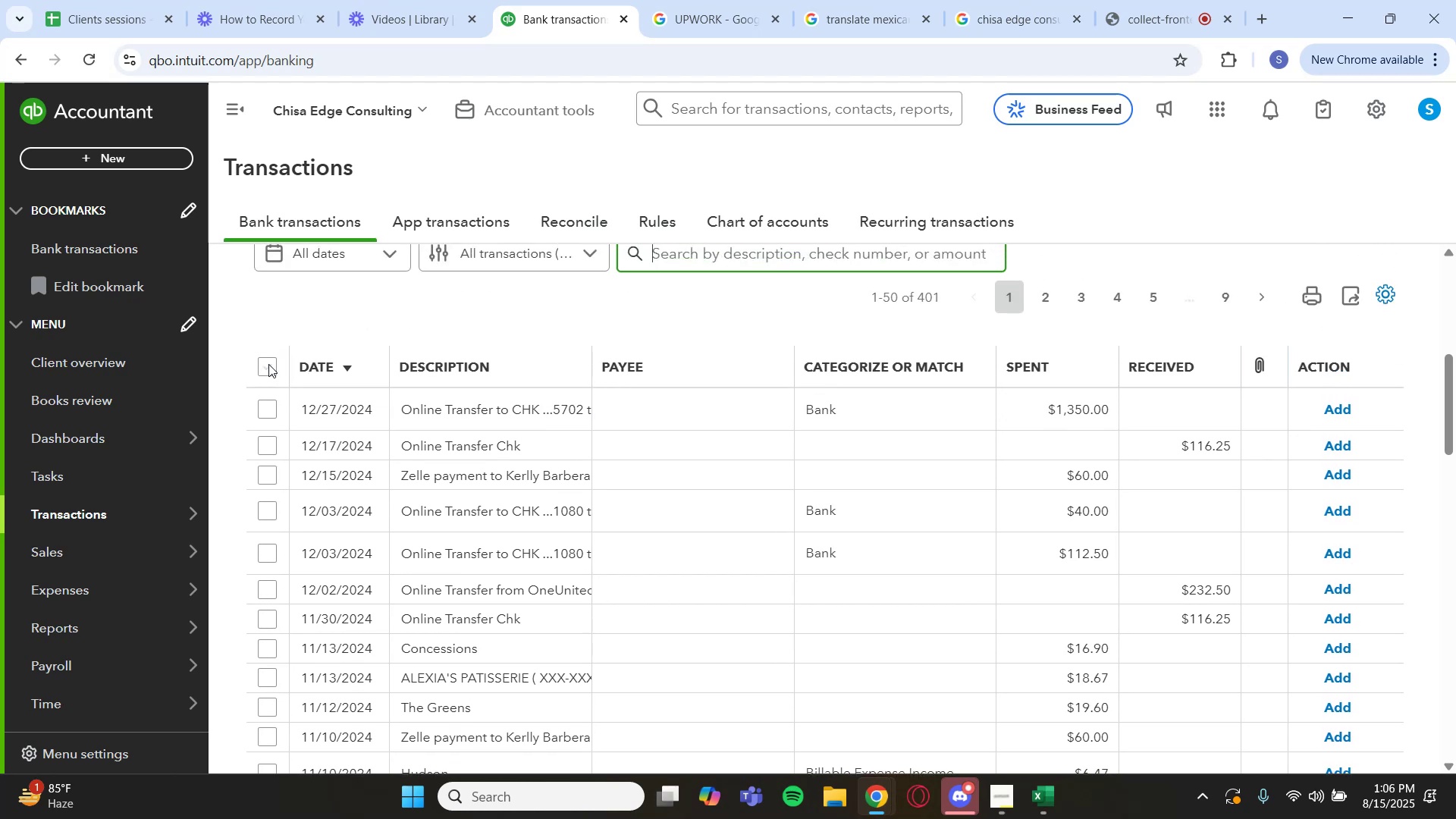 
scroll: coordinate [268, 399], scroll_direction: down, amount: 2.0
 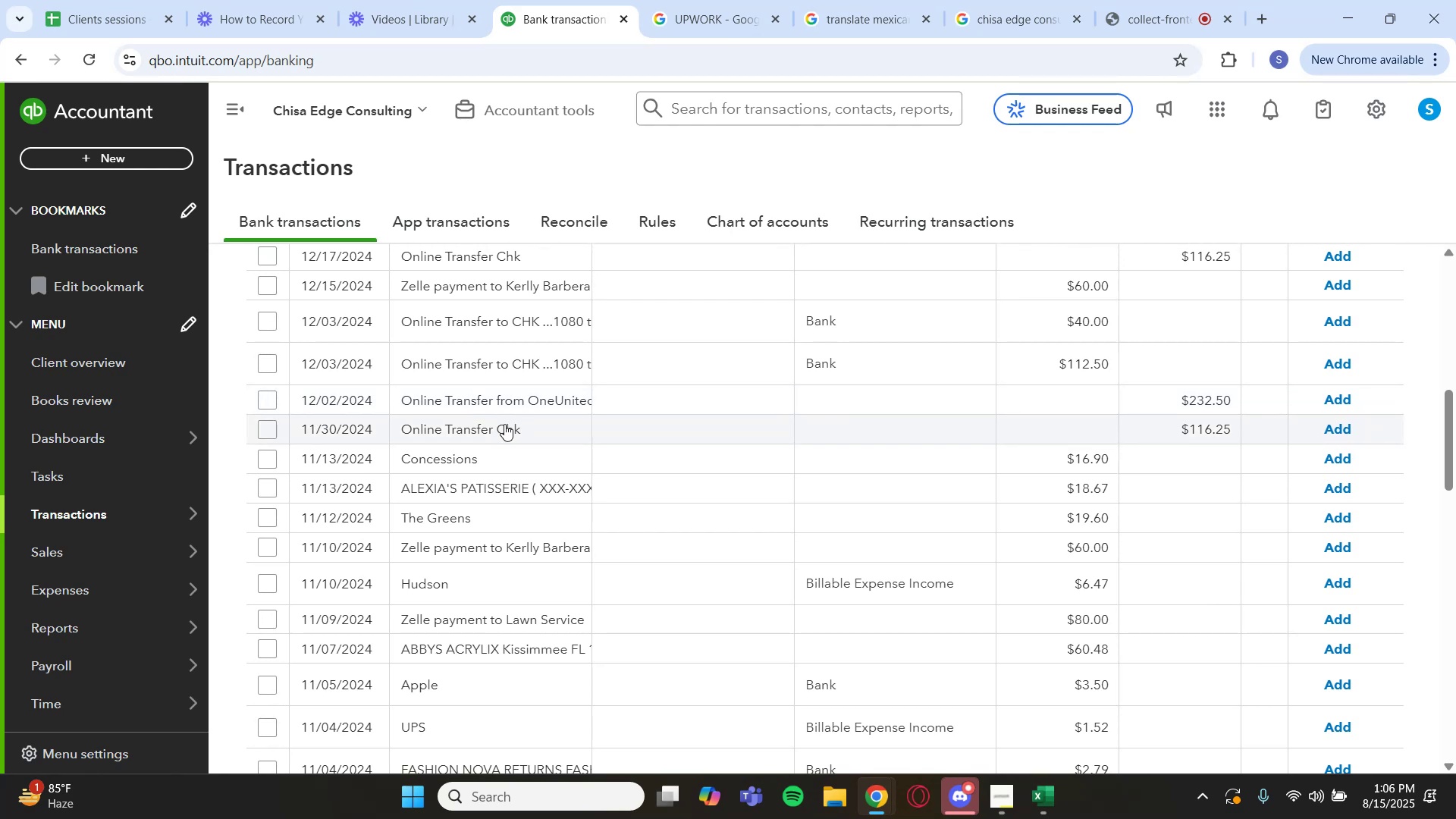 
scroll: coordinate [491, 428], scroll_direction: up, amount: 1.0
 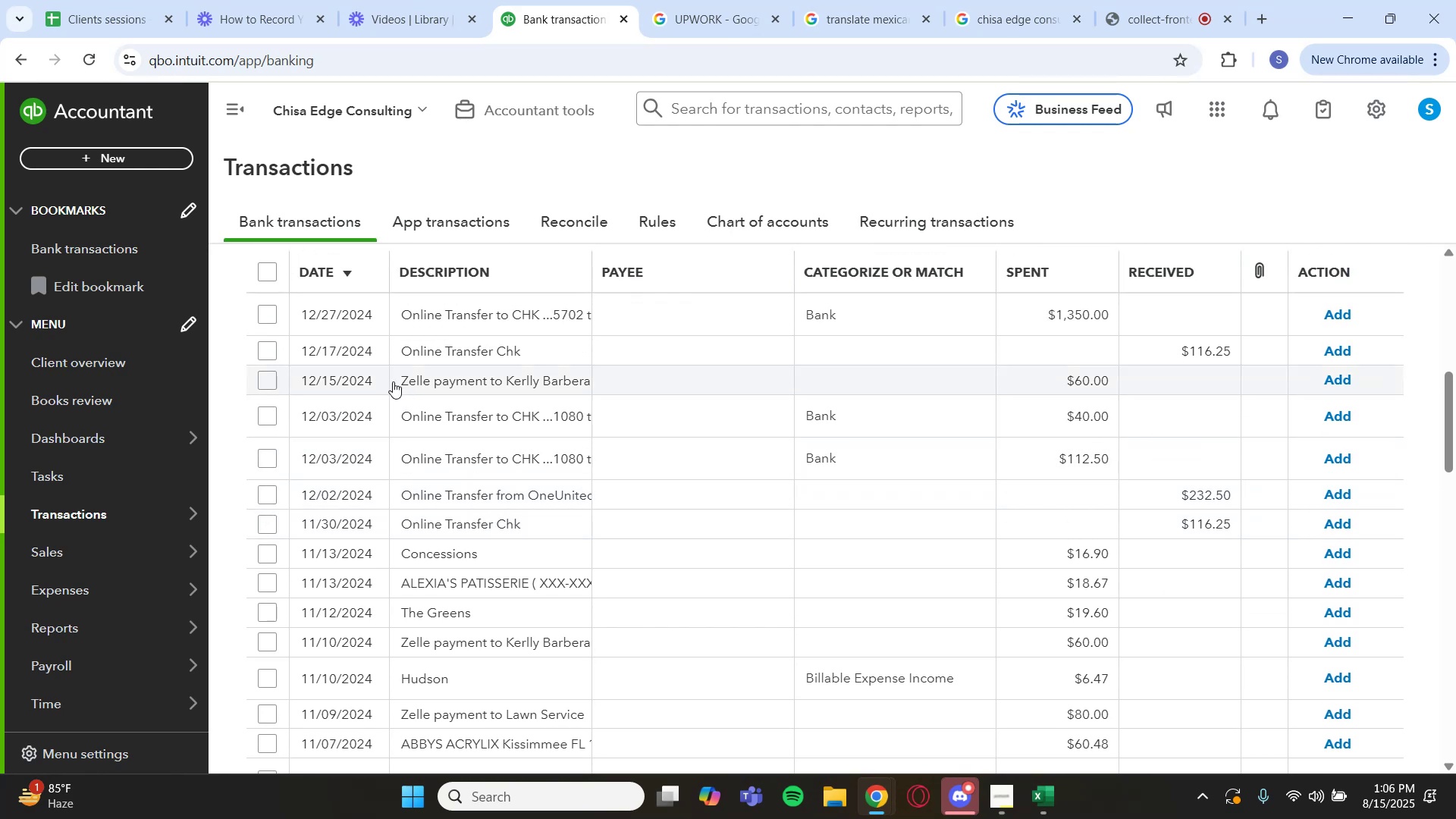 
left_click([268, 349])
 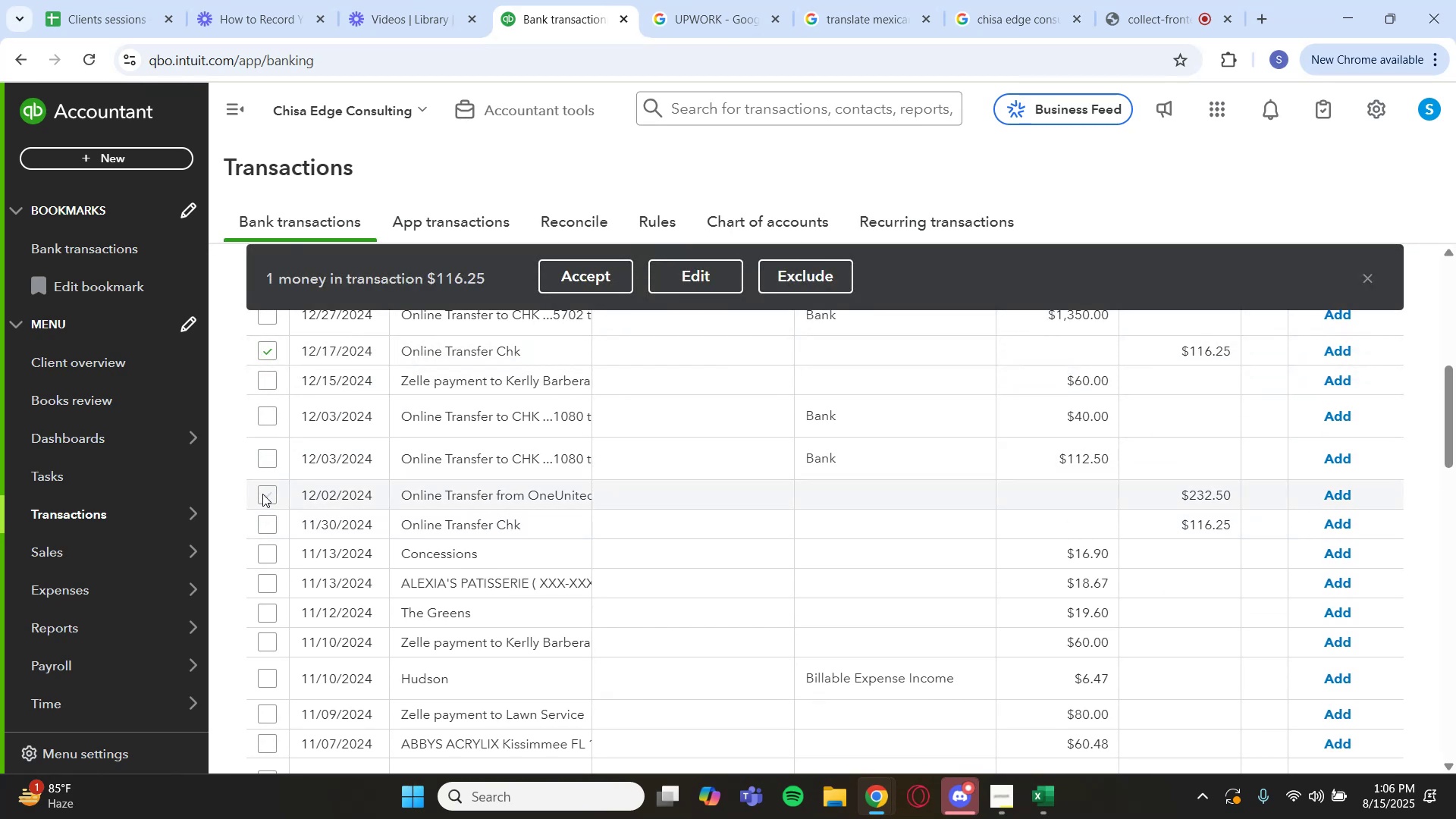 
left_click([265, 520])
 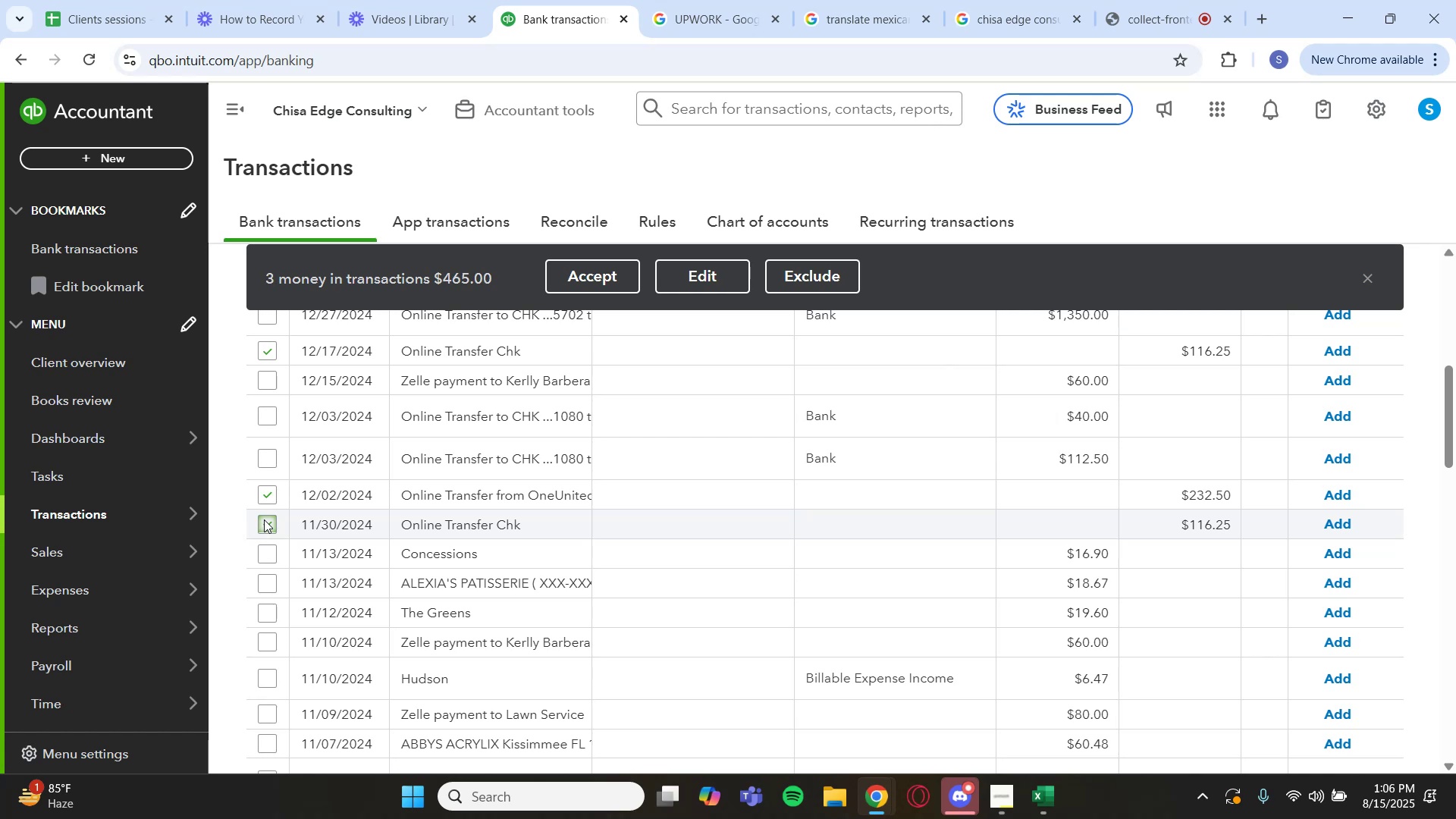 
double_click([269, 494])
 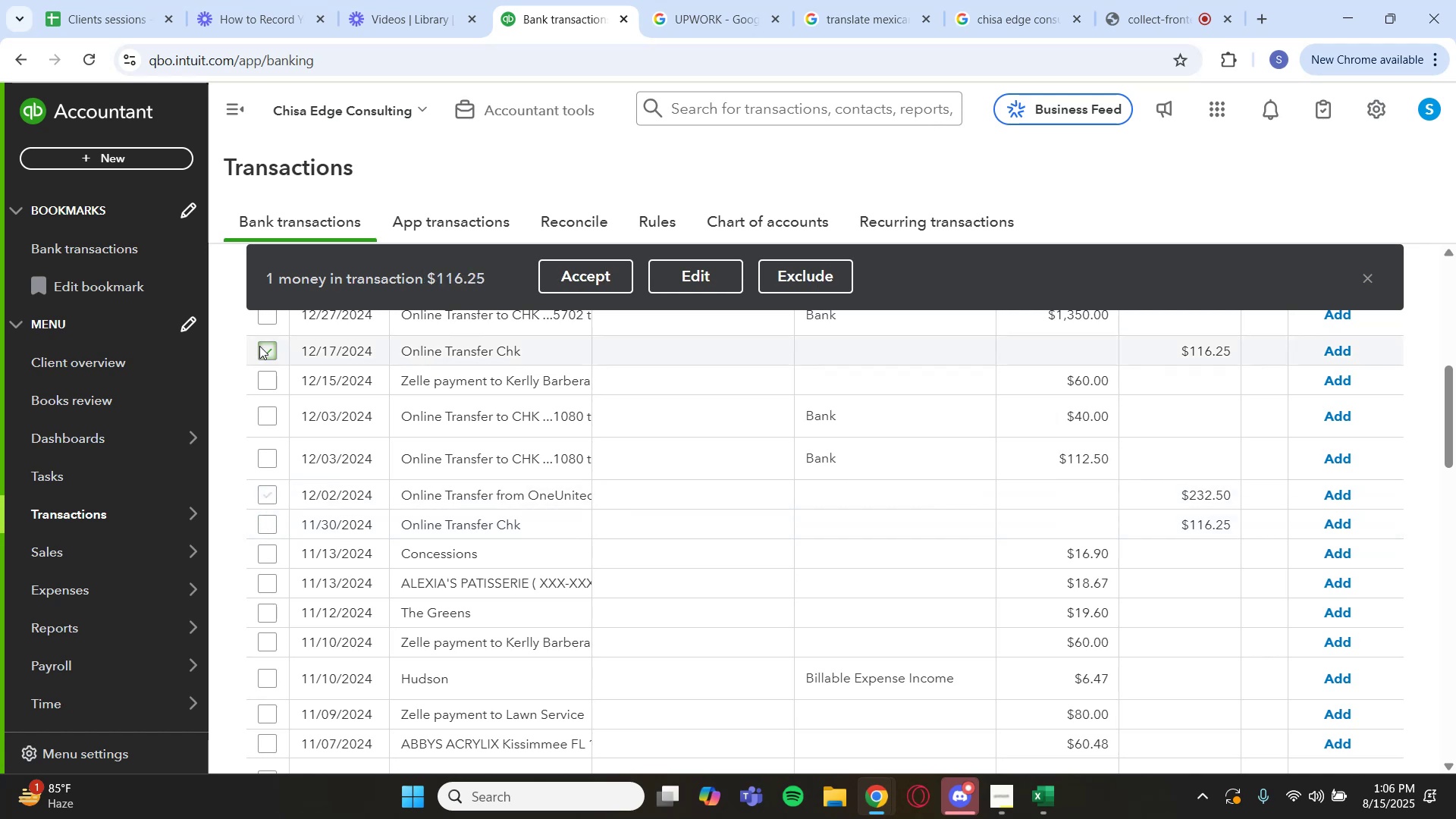 
left_click([265, 340])
 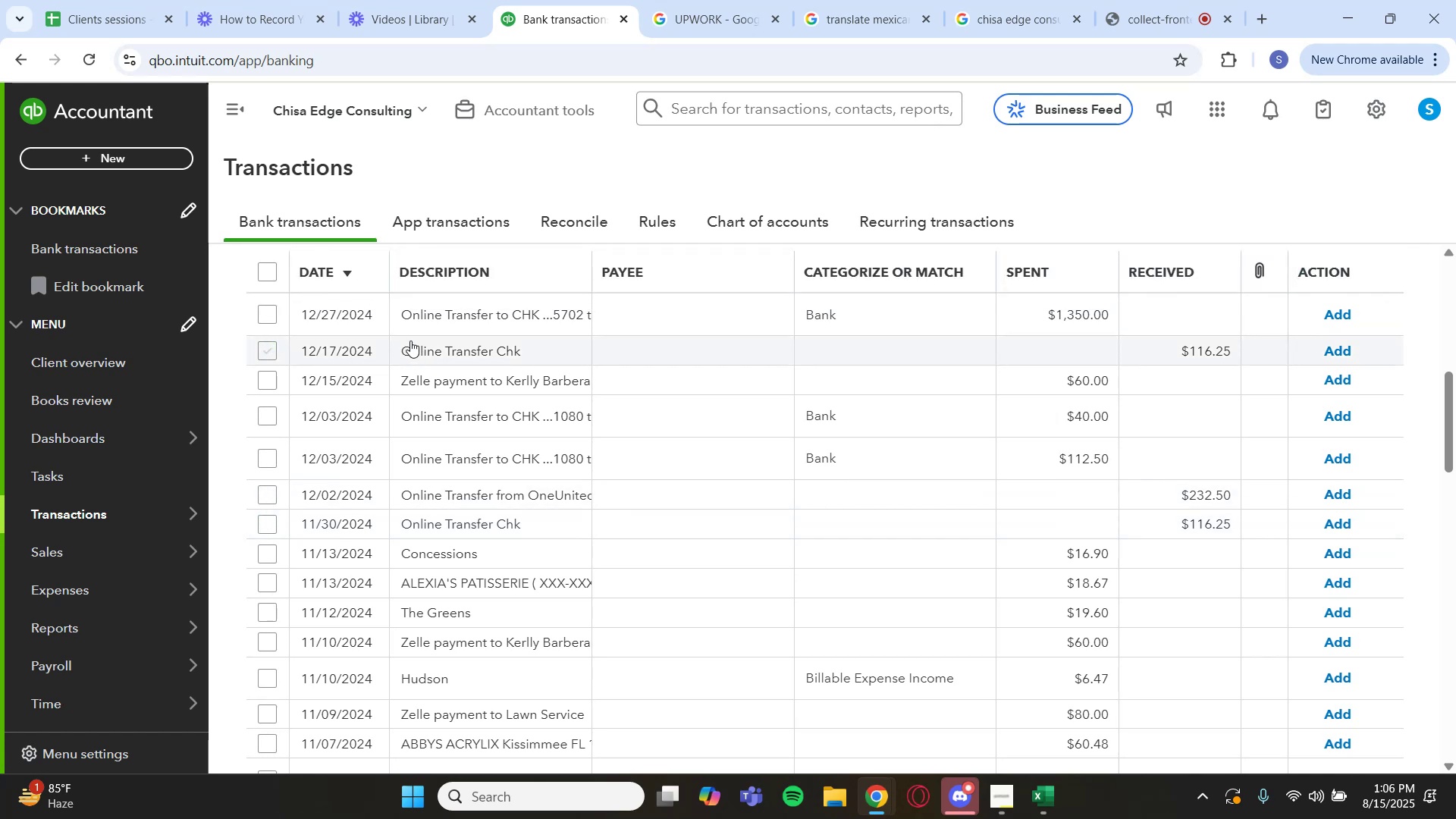 
left_click([414, 340])
 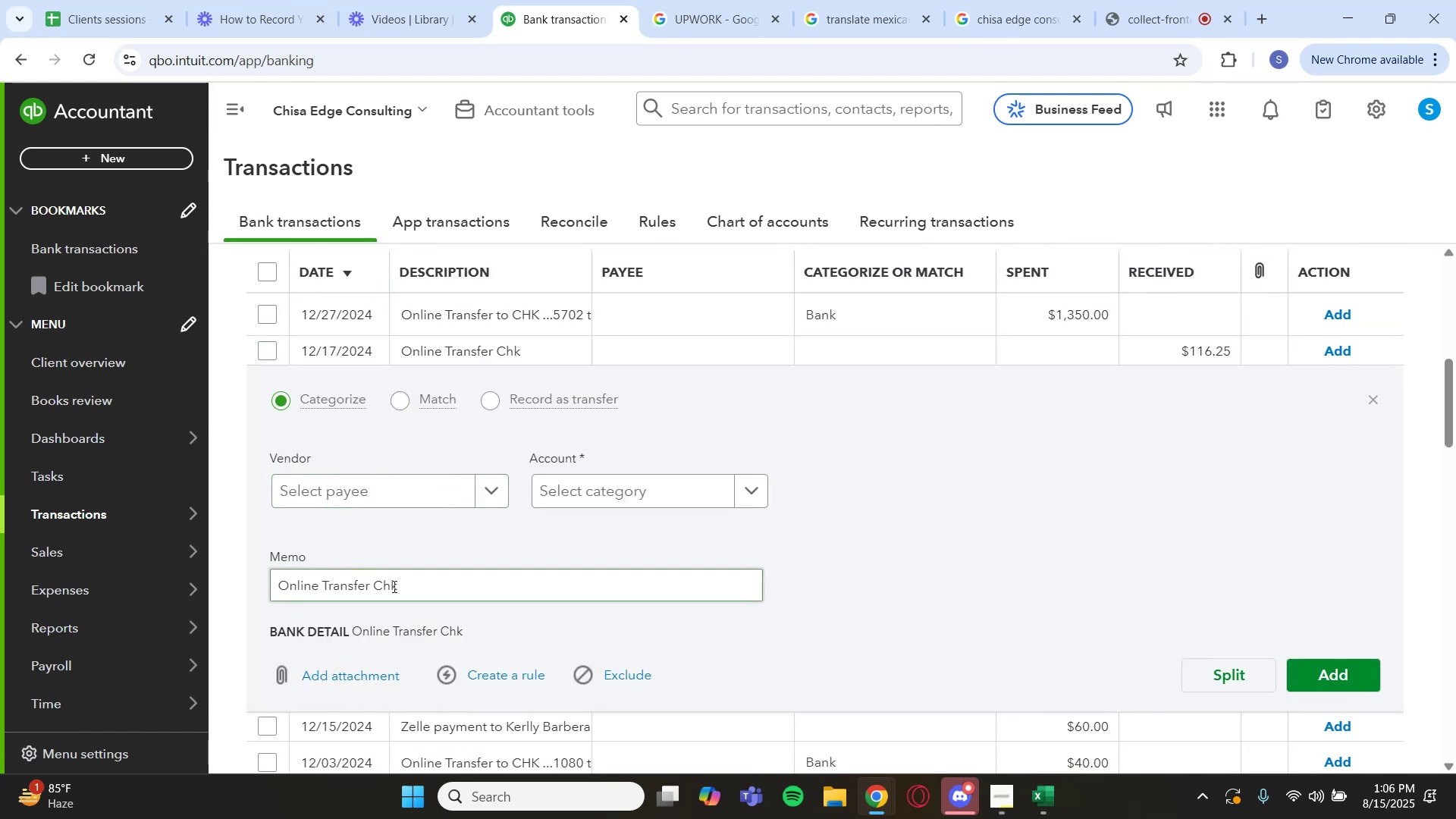 
left_click_drag(start_coordinate=[397, 584], to_coordinate=[279, 581])
 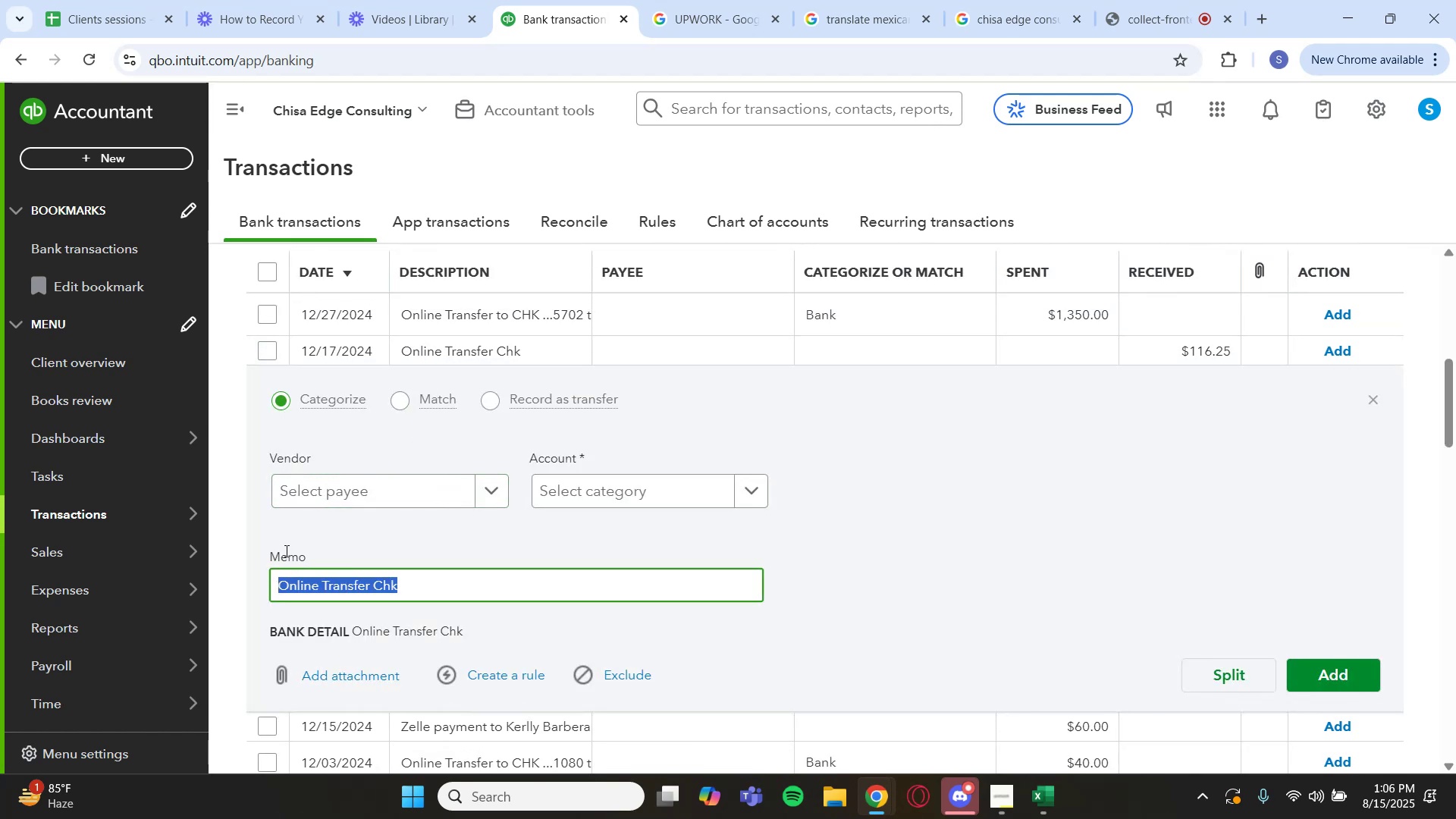 
key(Control+C)
 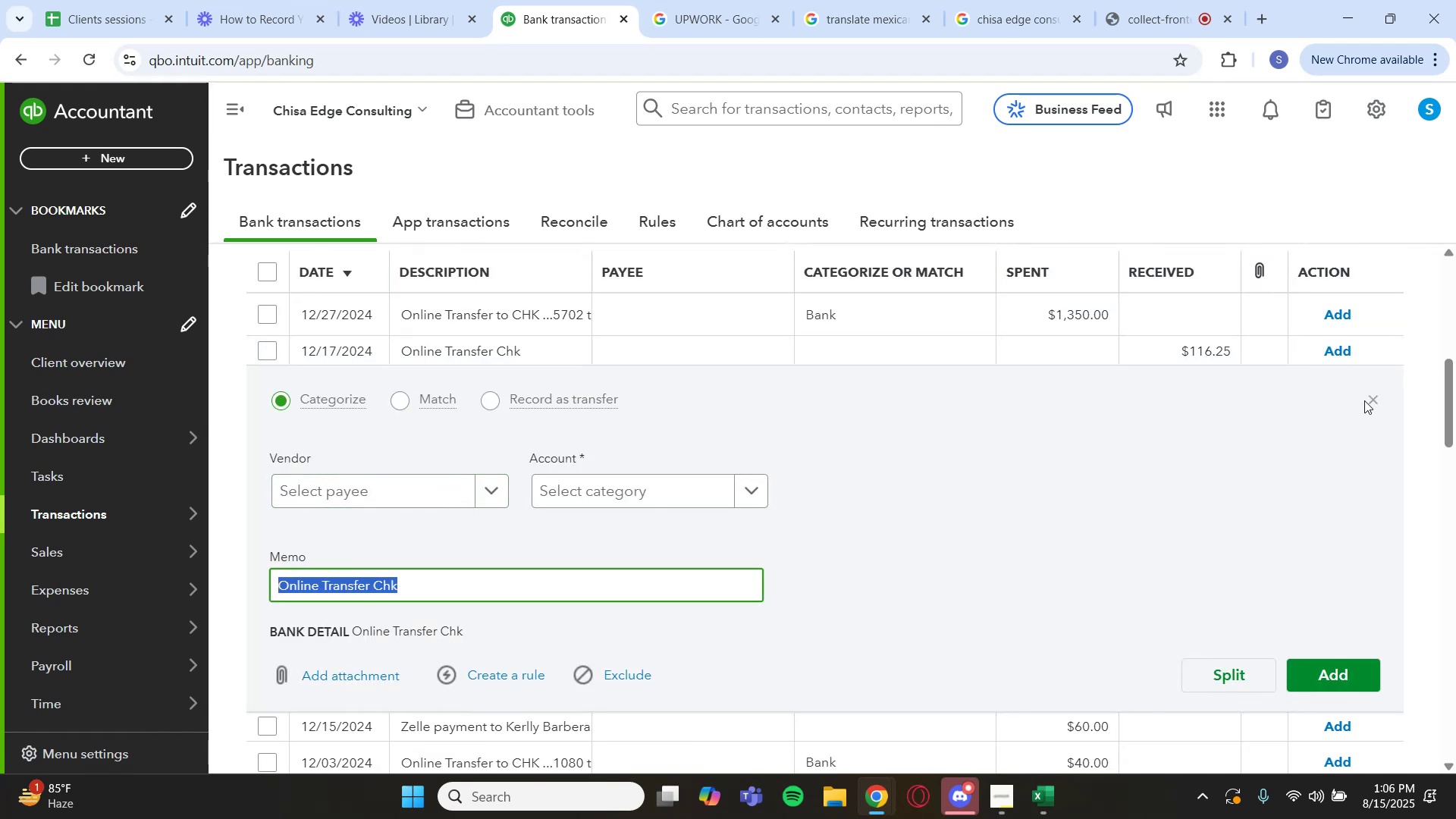 
left_click([1369, 400])
 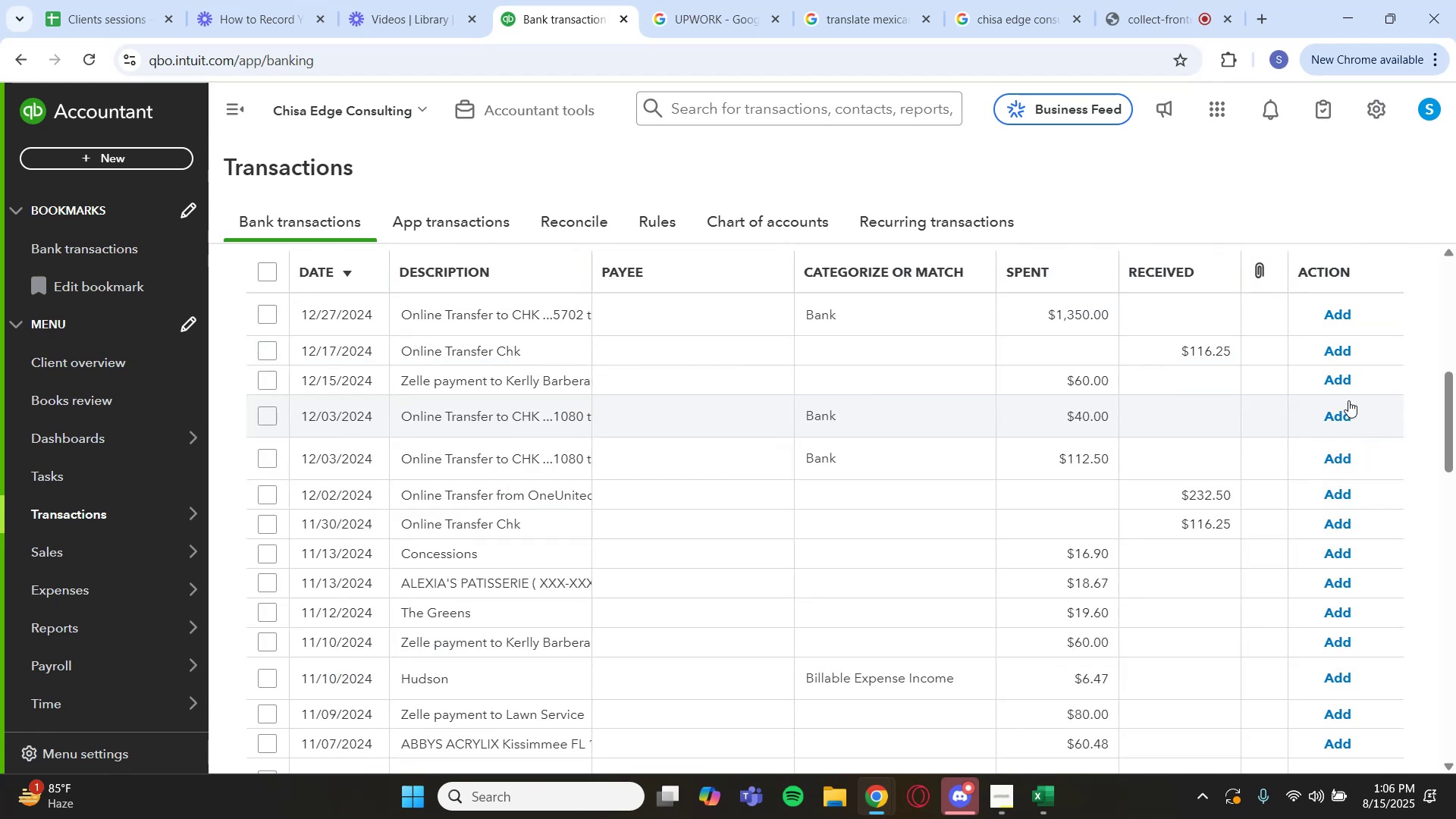 
scroll: coordinate [1122, 380], scroll_direction: up, amount: 3.0
 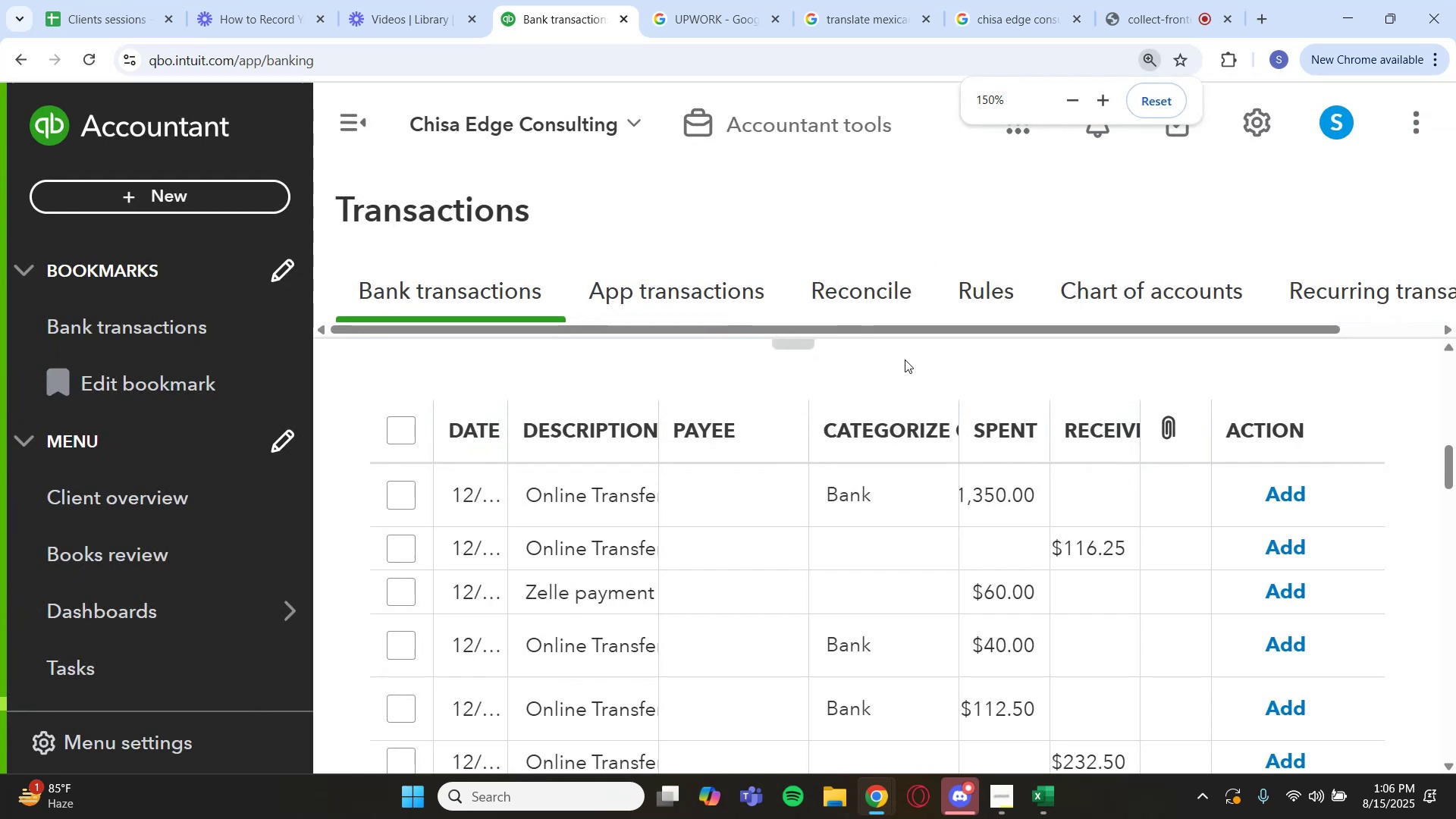 
scroll: coordinate [935, 358], scroll_direction: down, amount: 4.0
 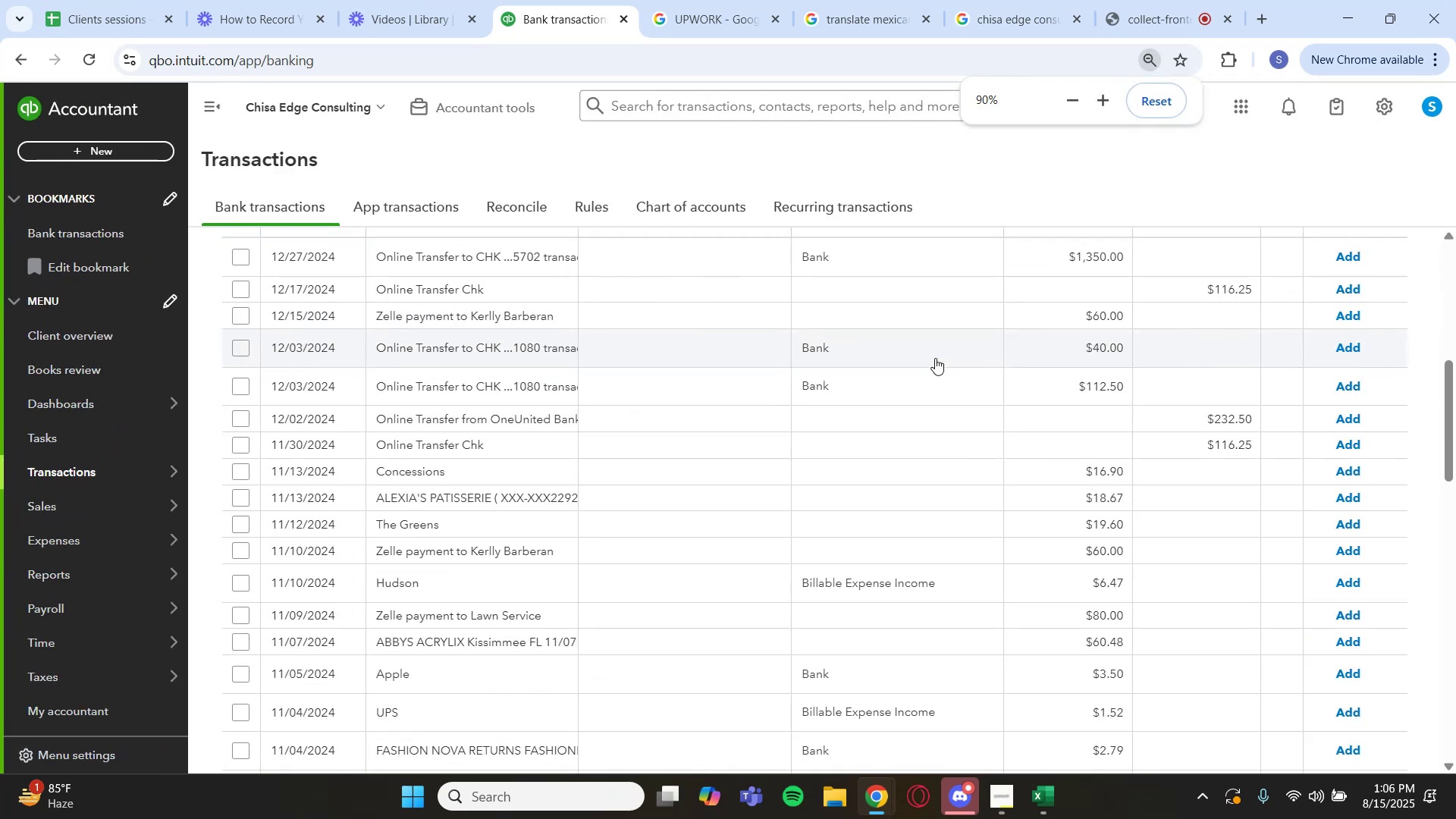 
scroll: coordinate [935, 358], scroll_direction: up, amount: 1.0
 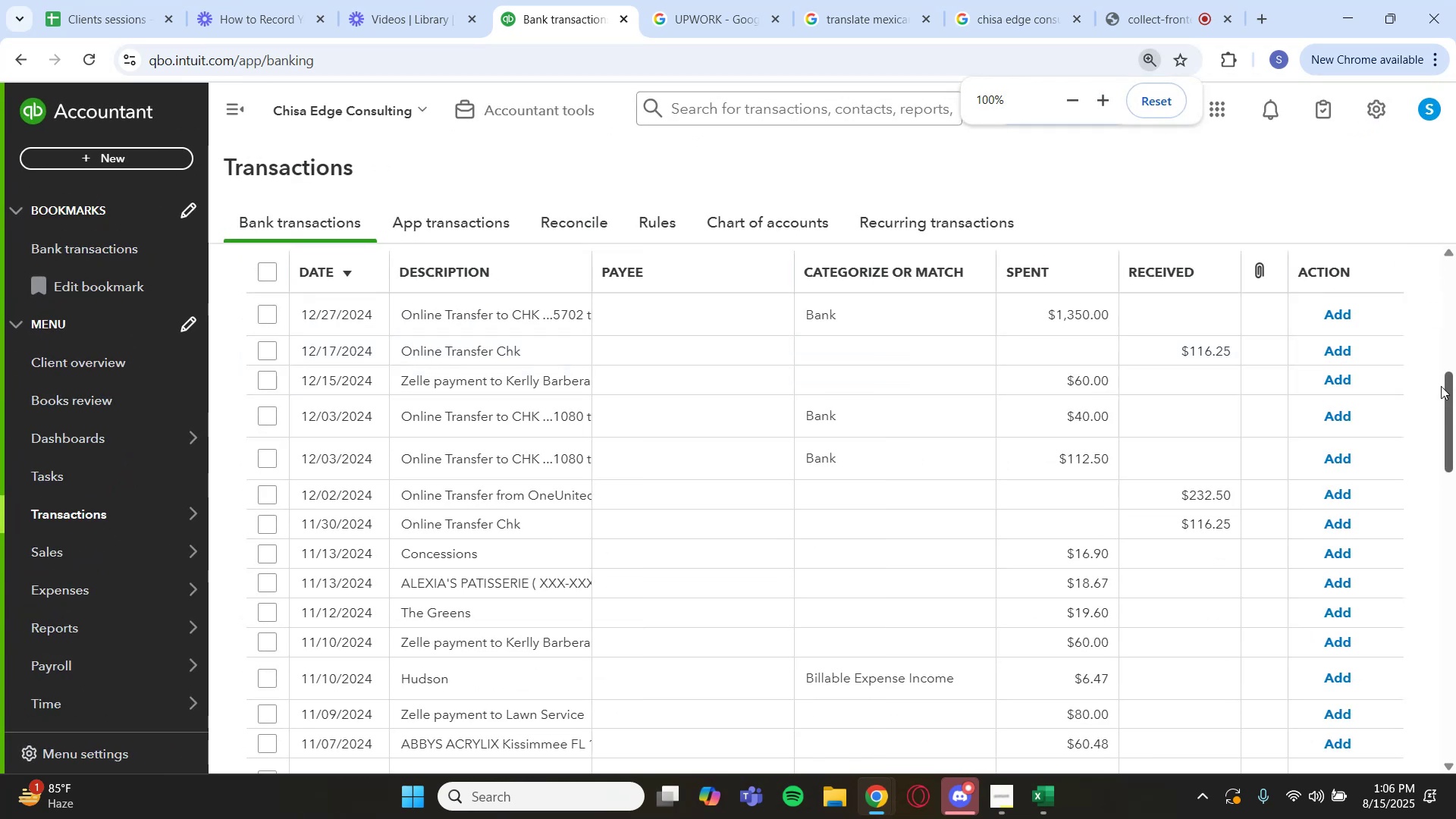 
left_click([1421, 378])
 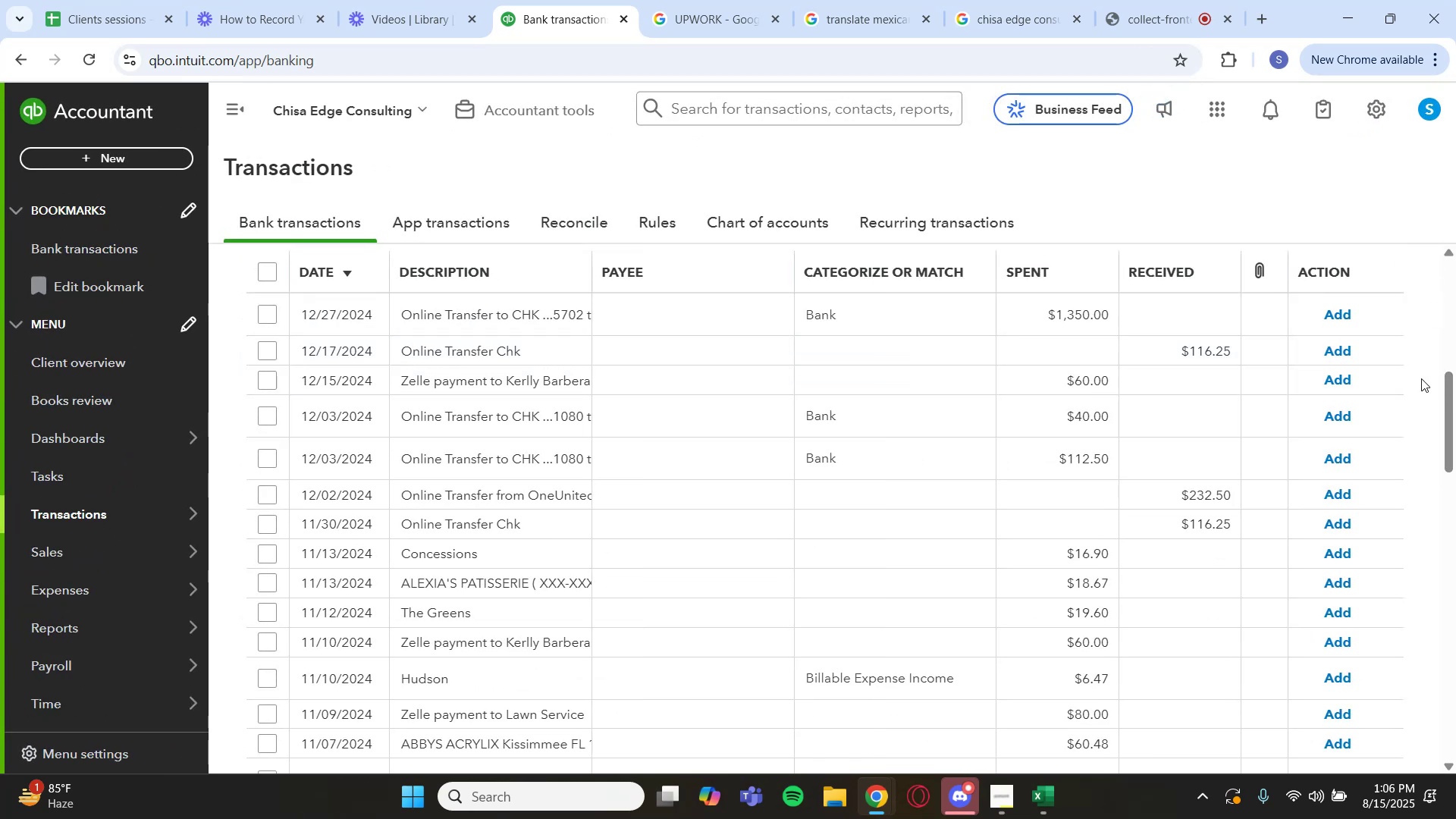 
scroll: coordinate [1058, 336], scroll_direction: down, amount: 1.0
 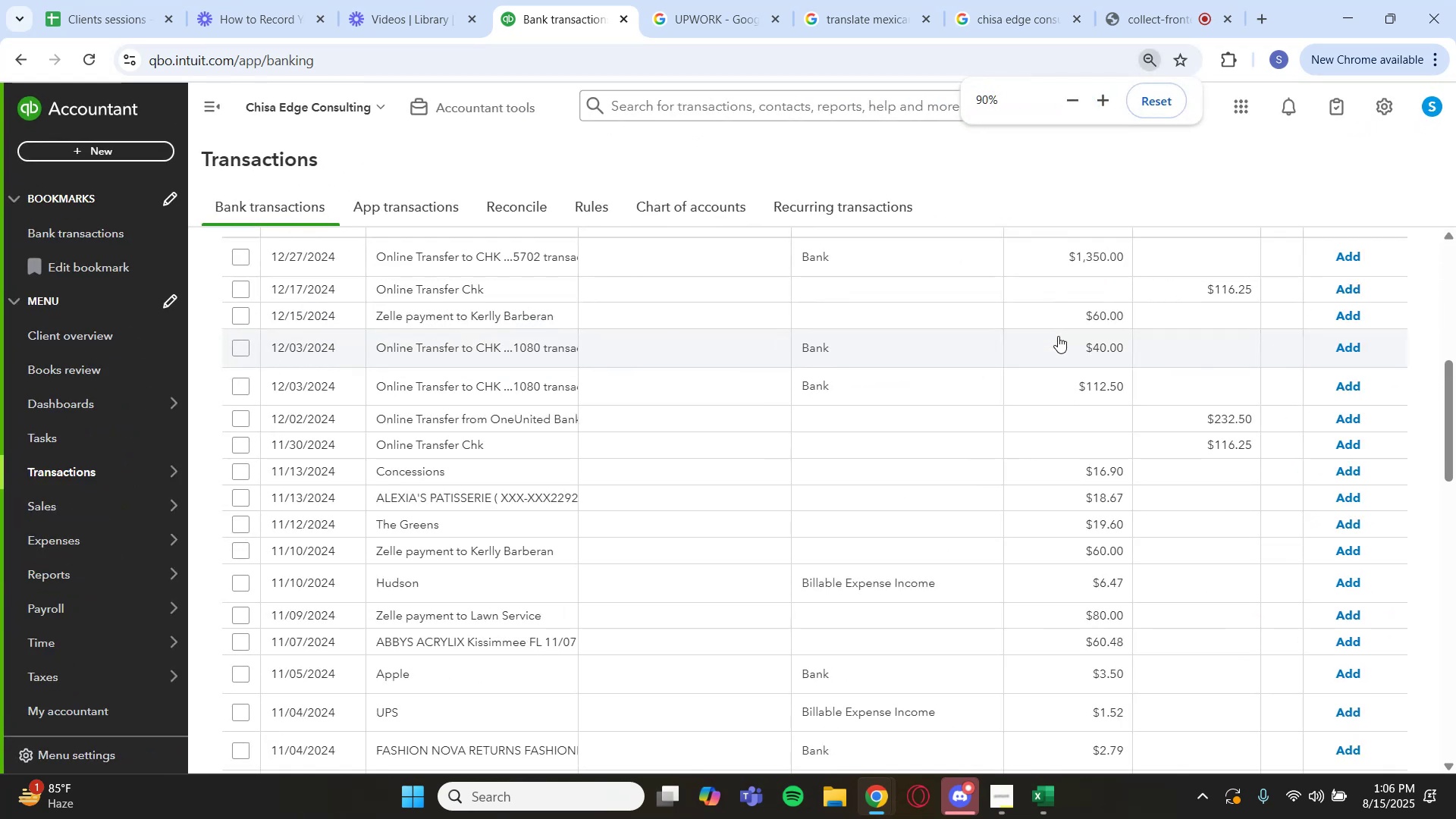 
scroll: coordinate [1058, 336], scroll_direction: up, amount: 1.0
 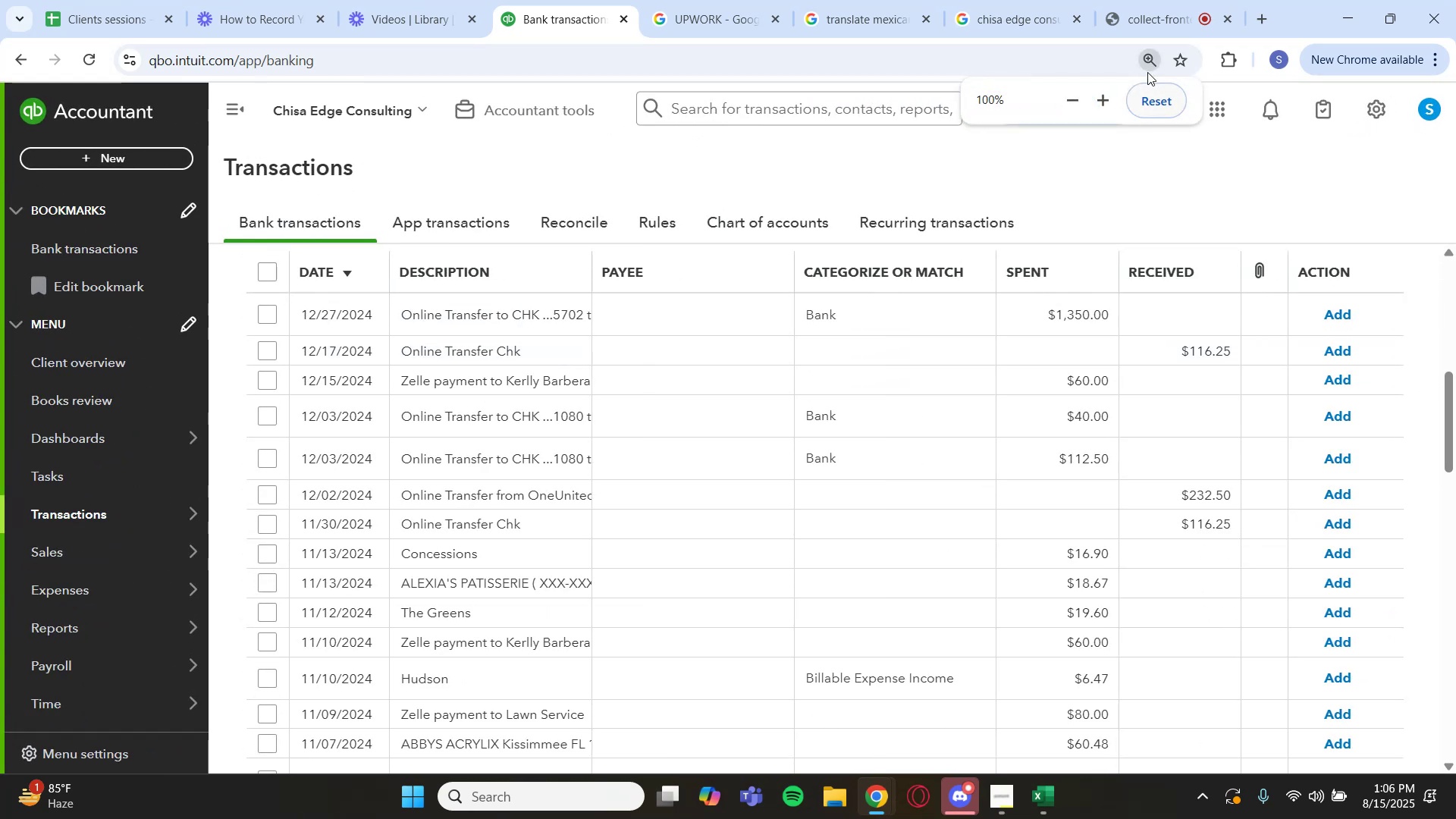 
left_click([1146, 62])
 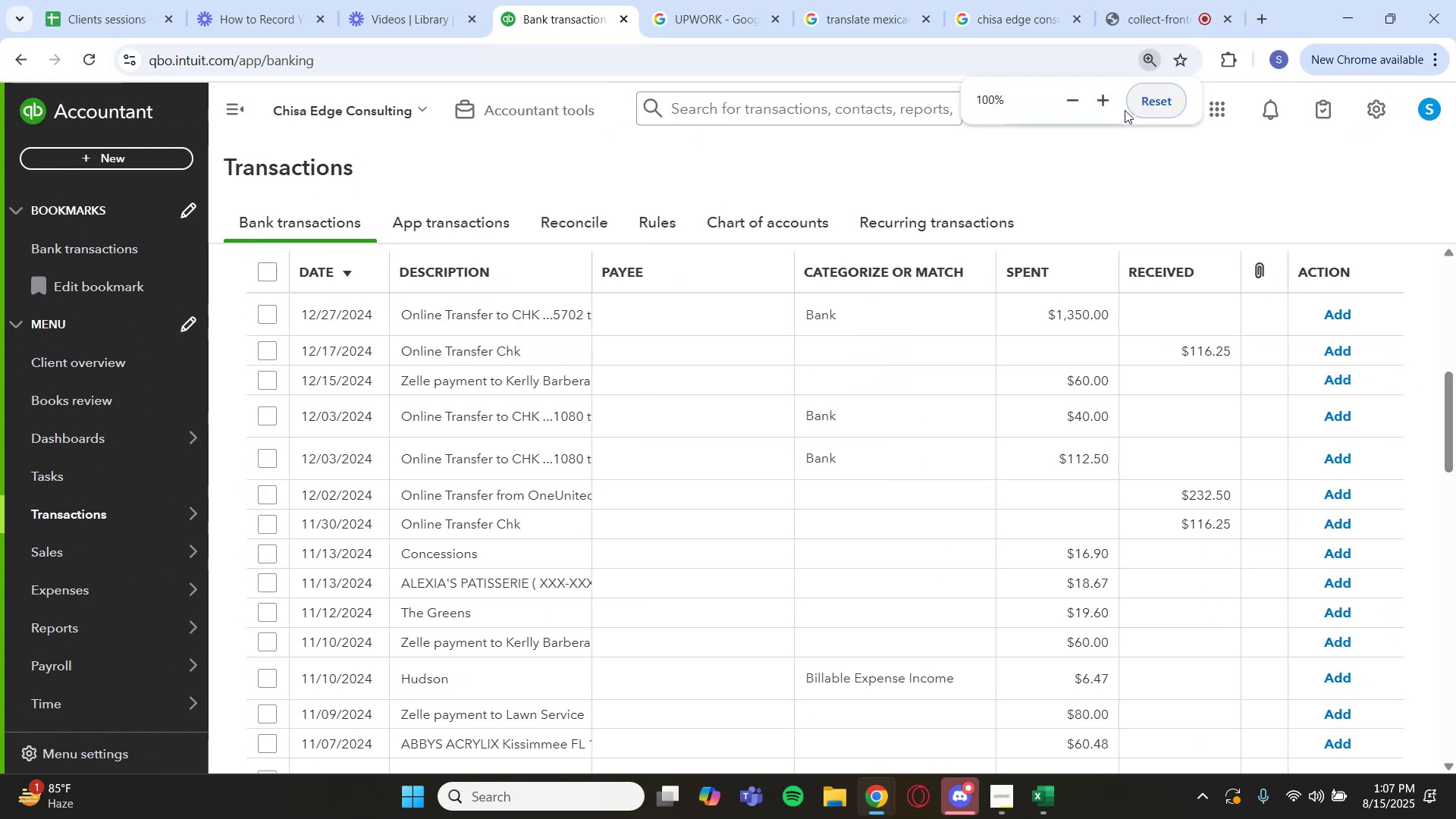 
left_click([1146, 107])
 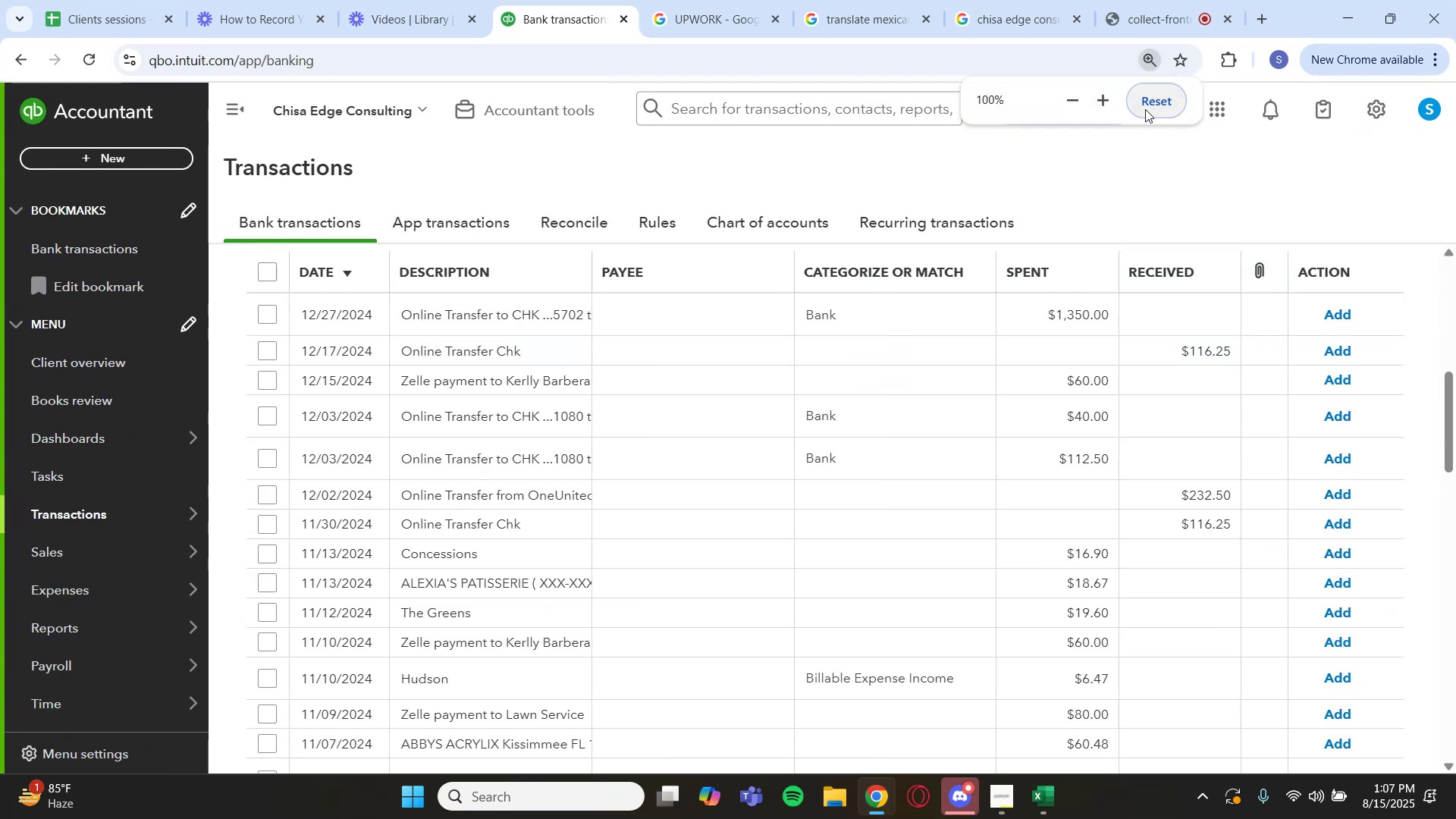 
left_click([1099, 161])
 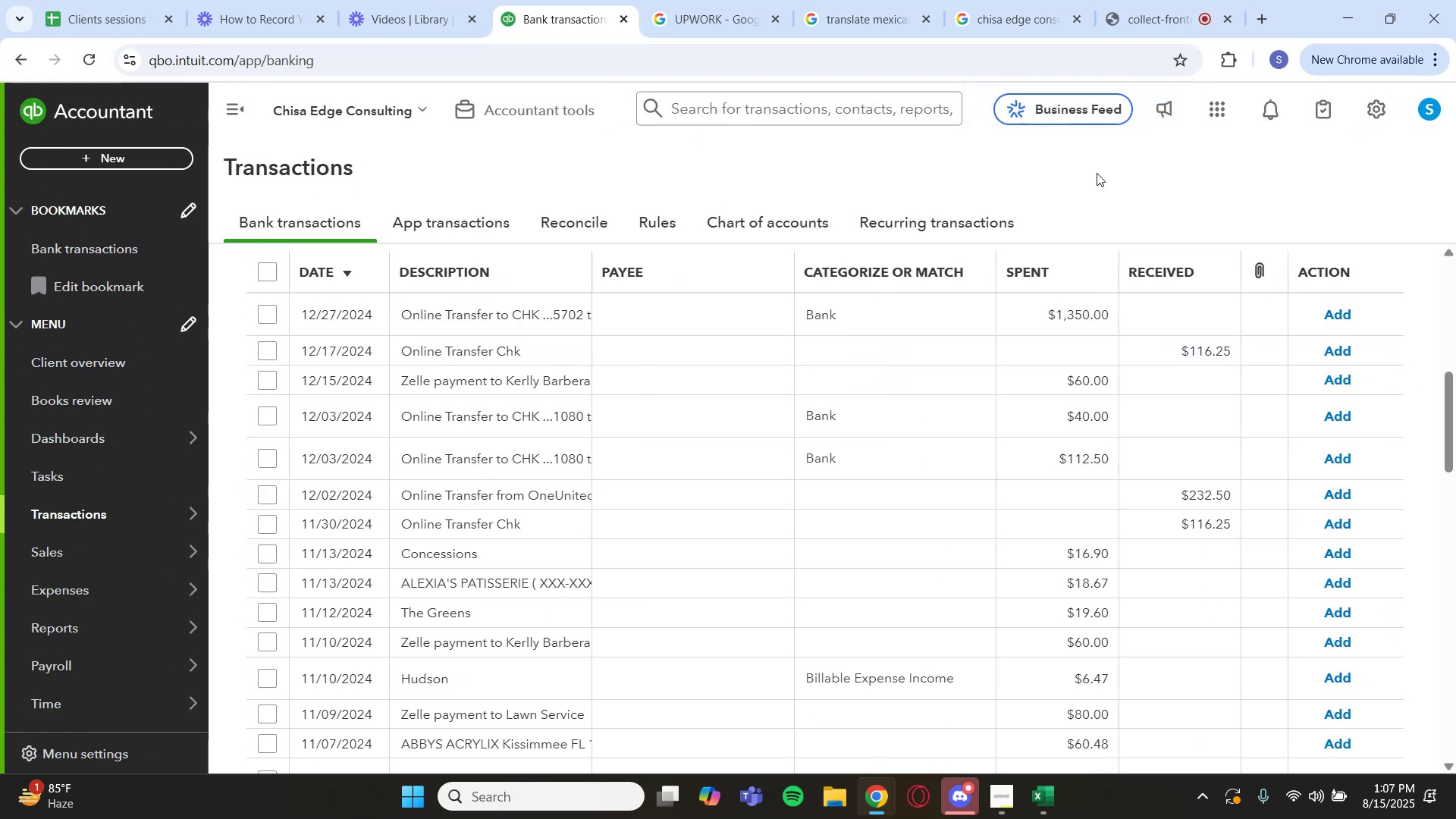 
scroll: coordinate [1069, 323], scroll_direction: up, amount: 1.0
 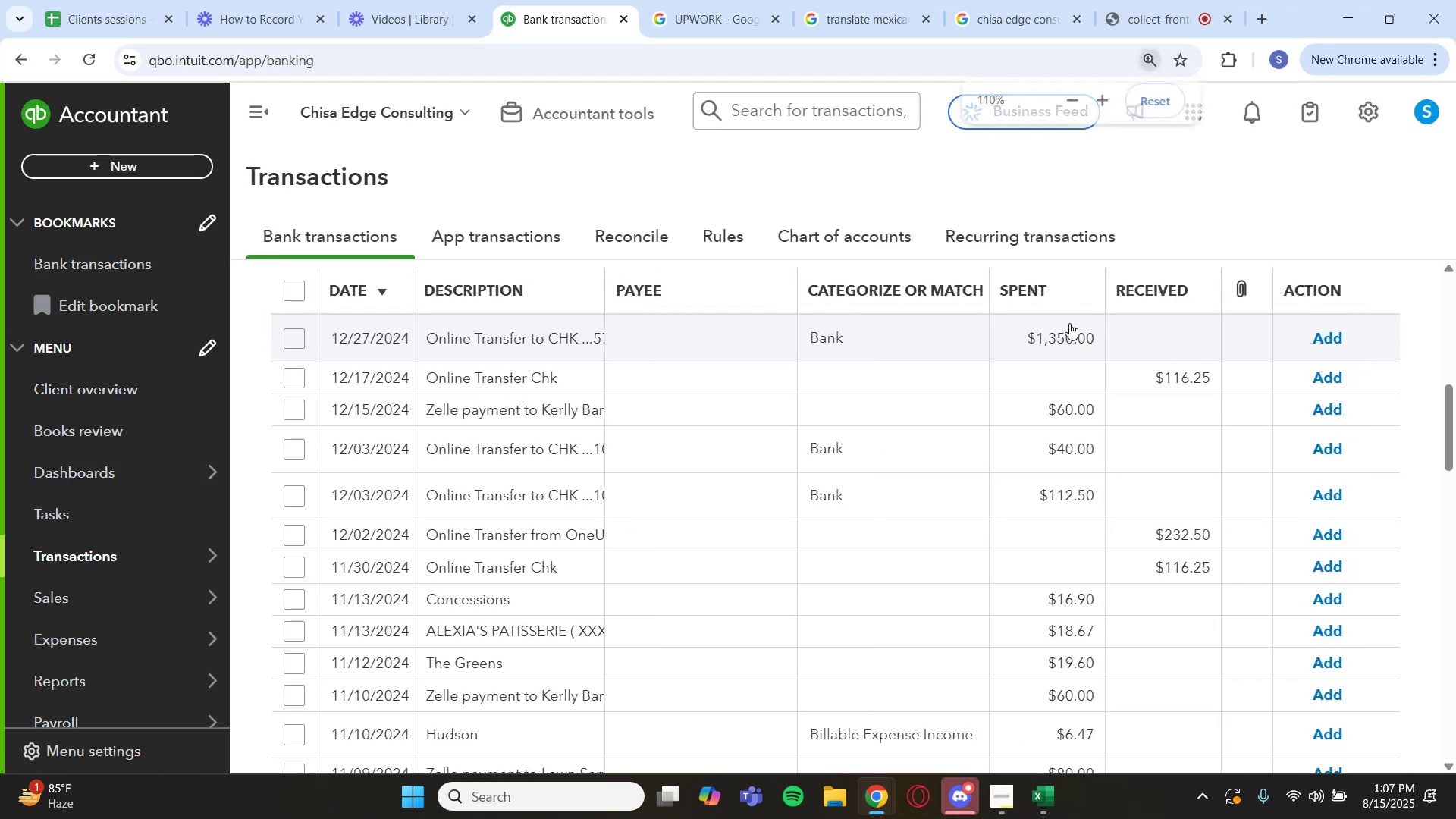 
scroll: coordinate [1069, 323], scroll_direction: down, amount: 1.0
 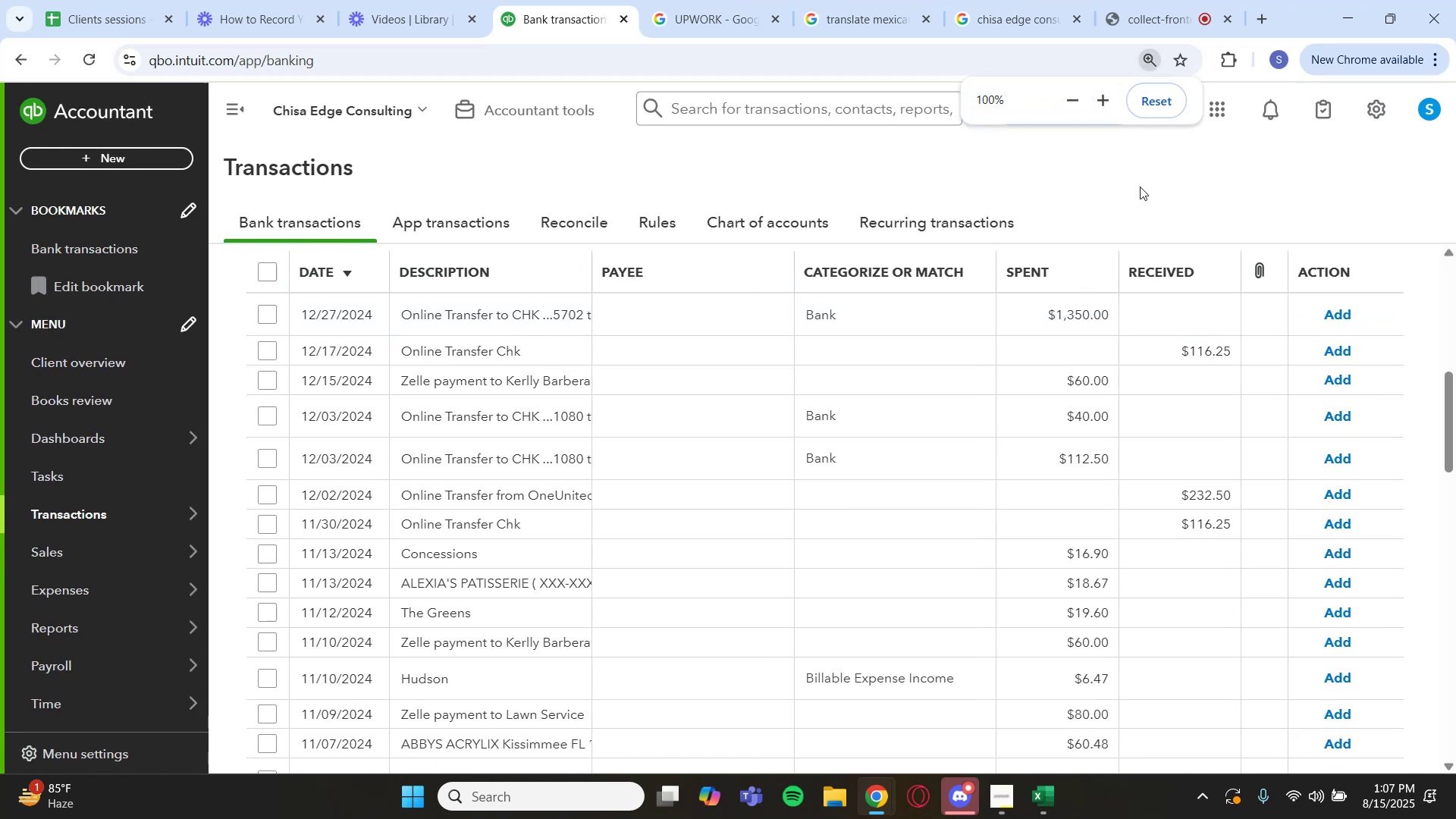 
middle_click([1144, 183])
 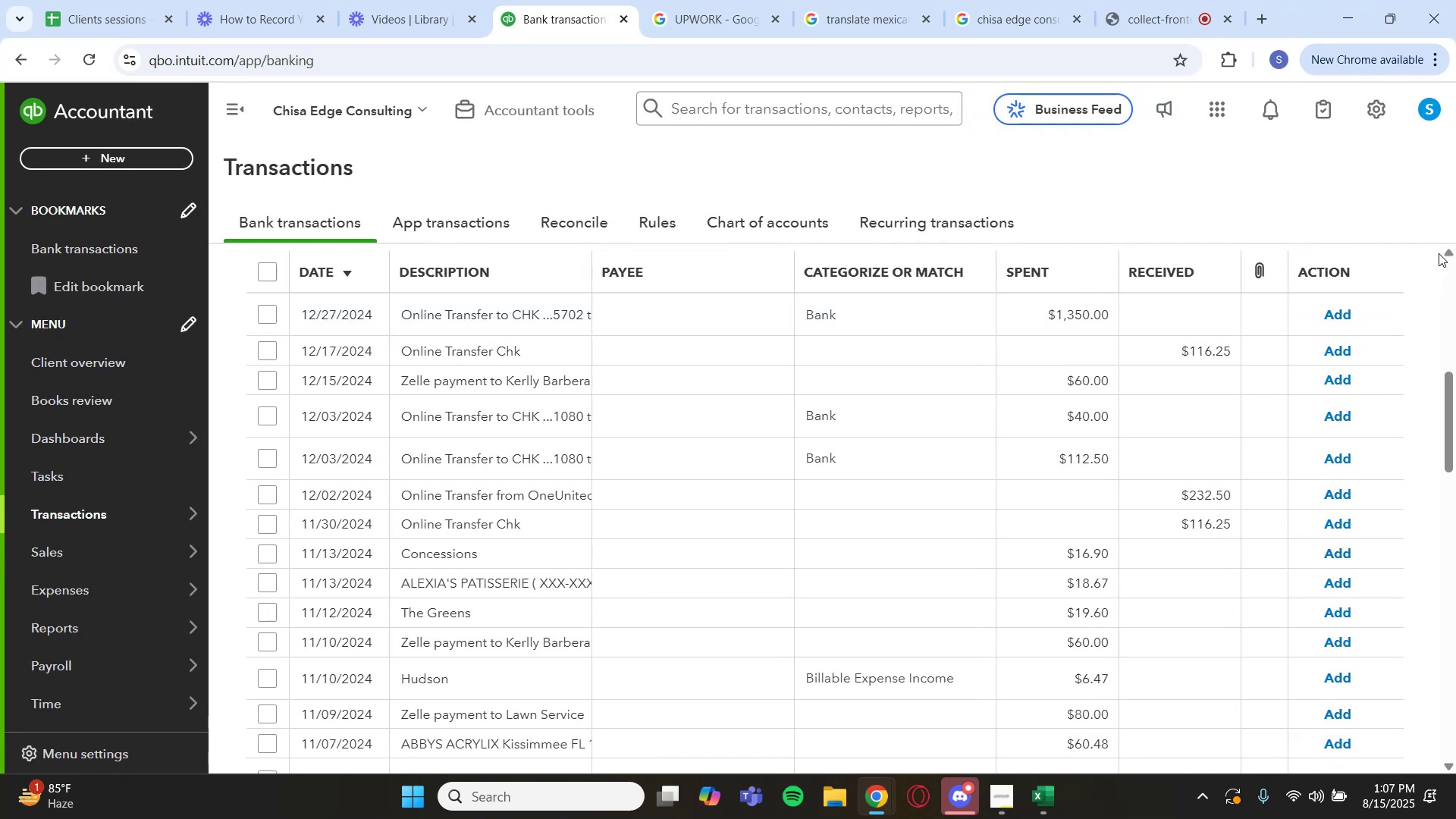 
left_click([1451, 252])
 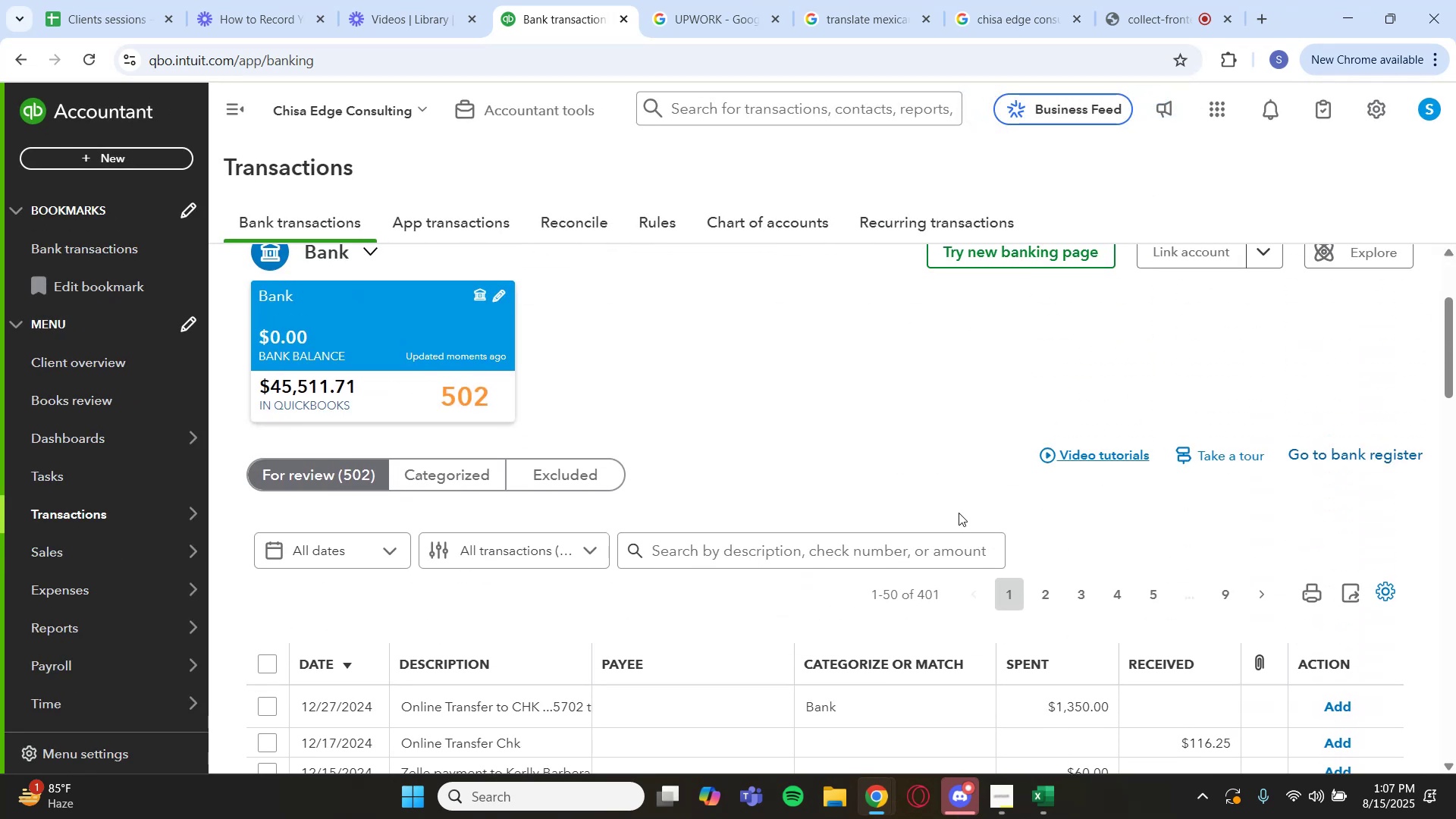 
left_click([910, 543])
 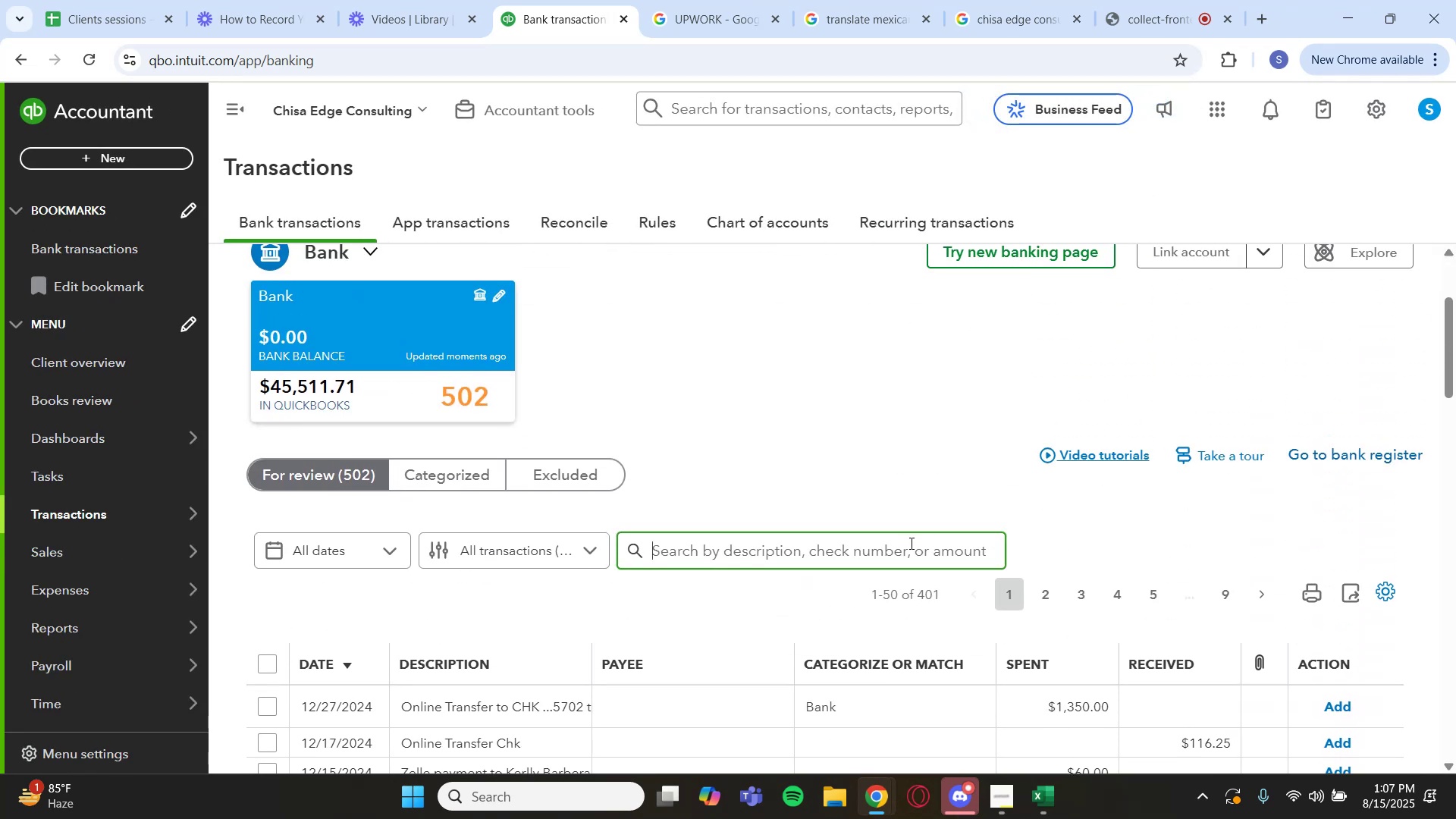 
key(Control+V)
 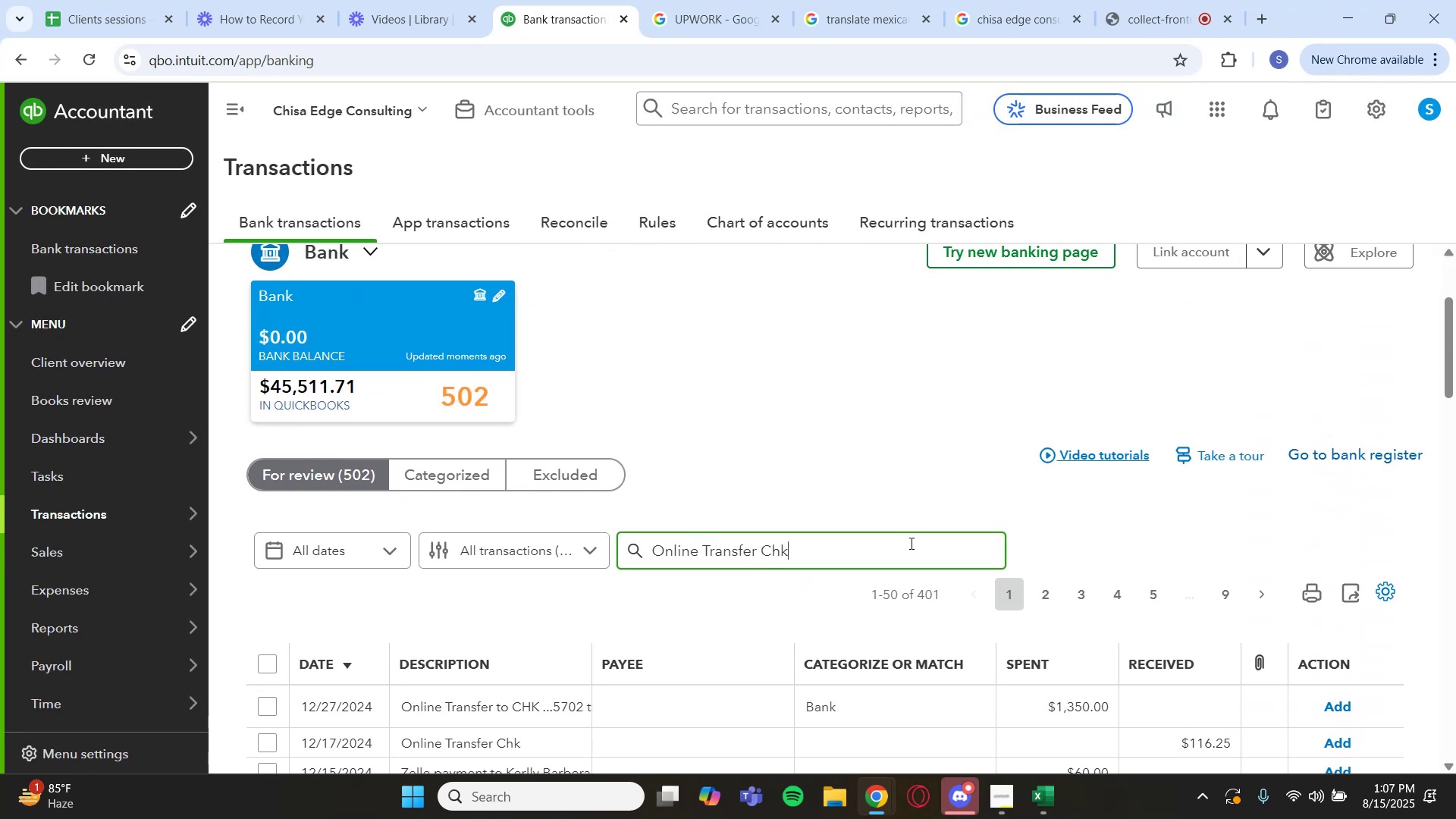 
key(Enter)
 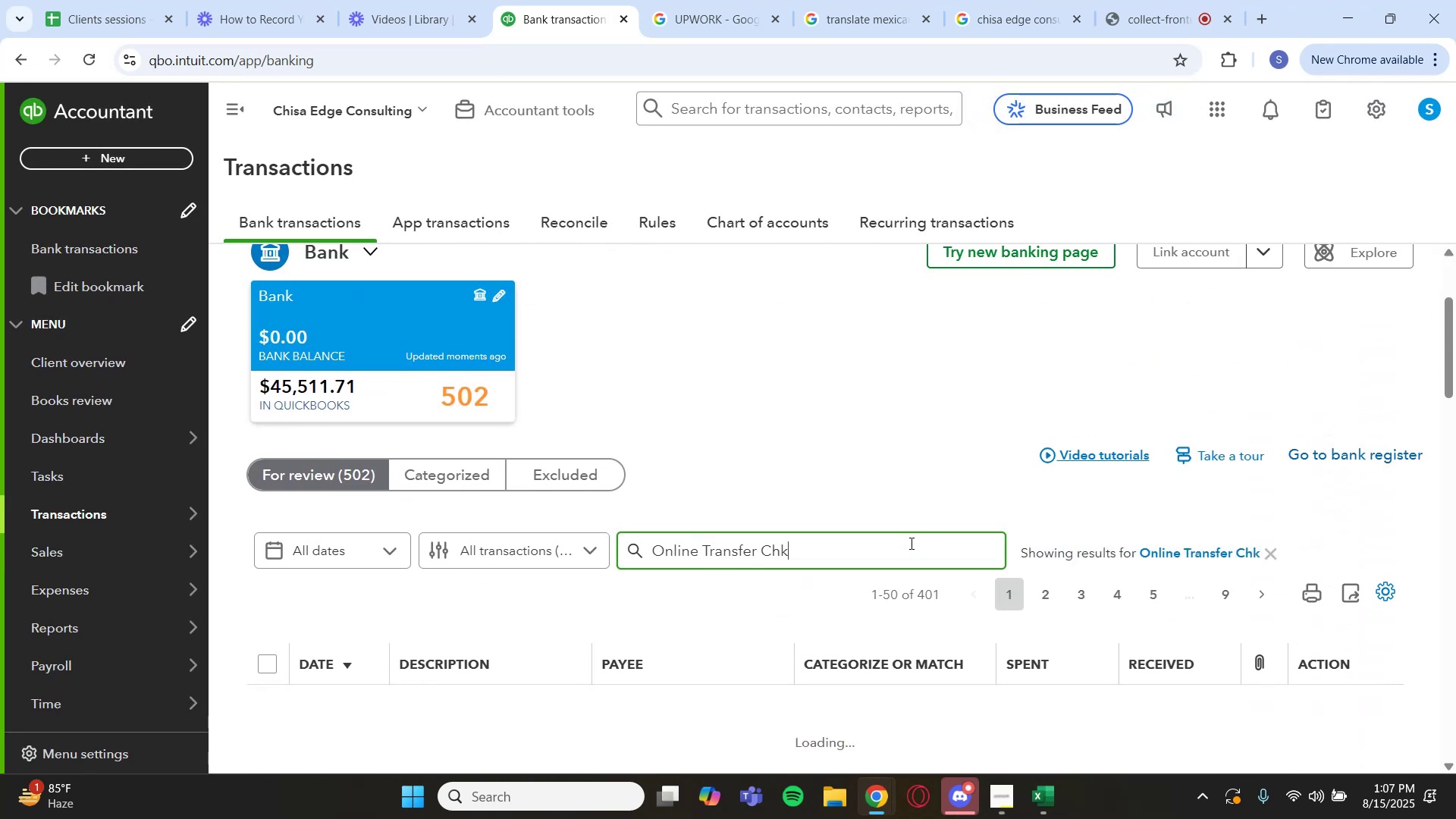 
scroll: coordinate [962, 458], scroll_direction: down, amount: 2.0
 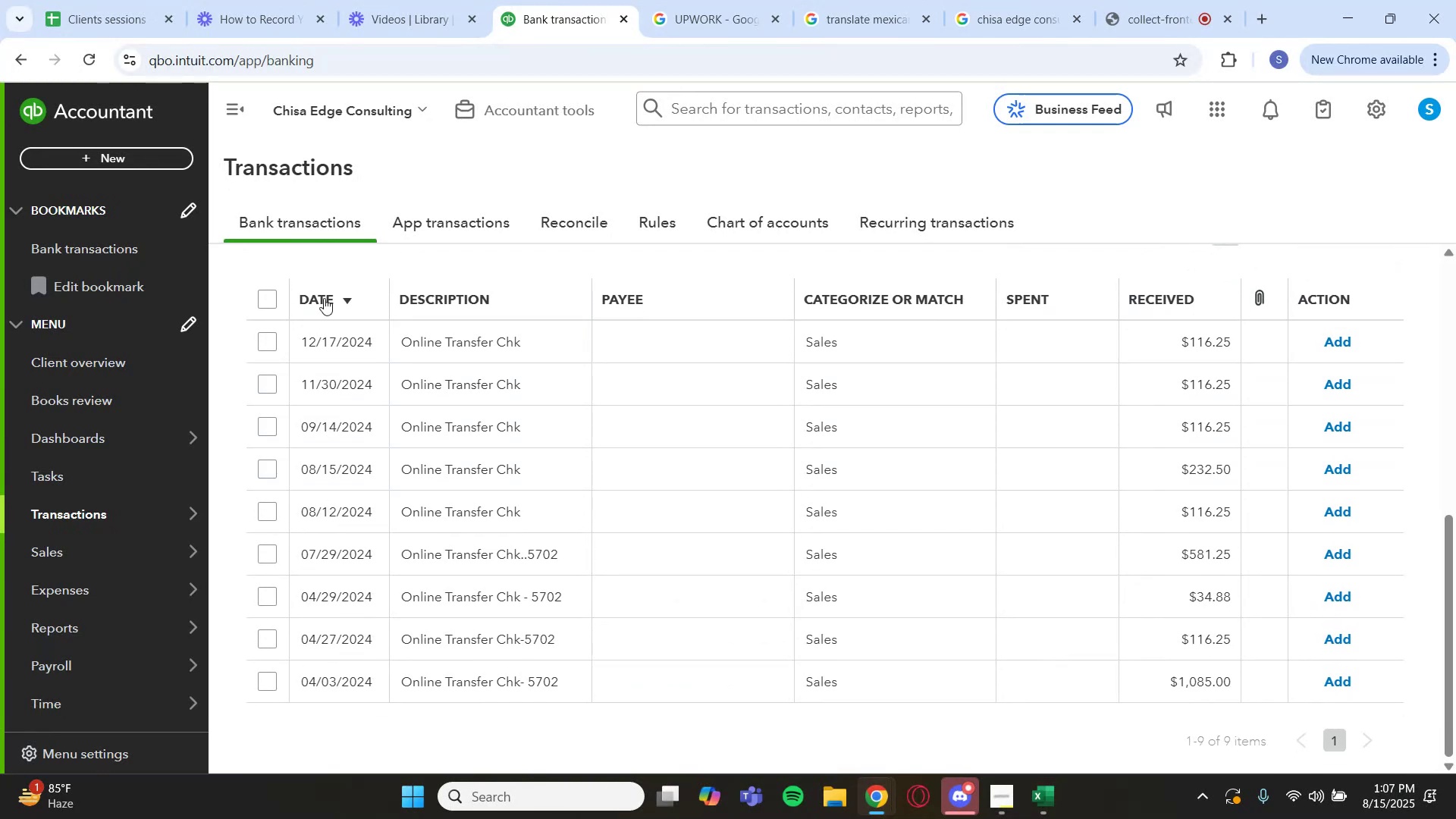 
left_click([266, 303])
 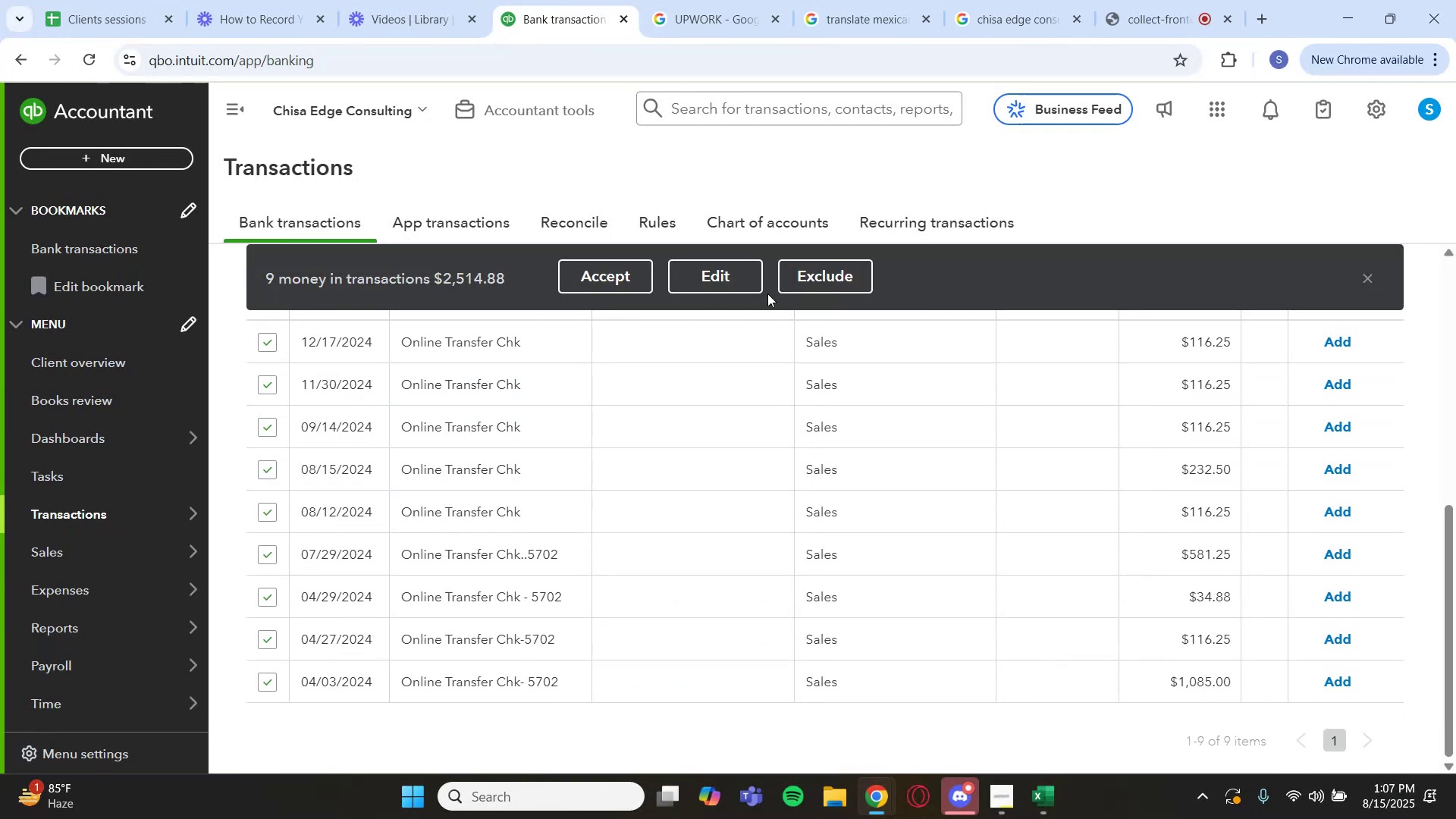 
left_click([742, 276])
 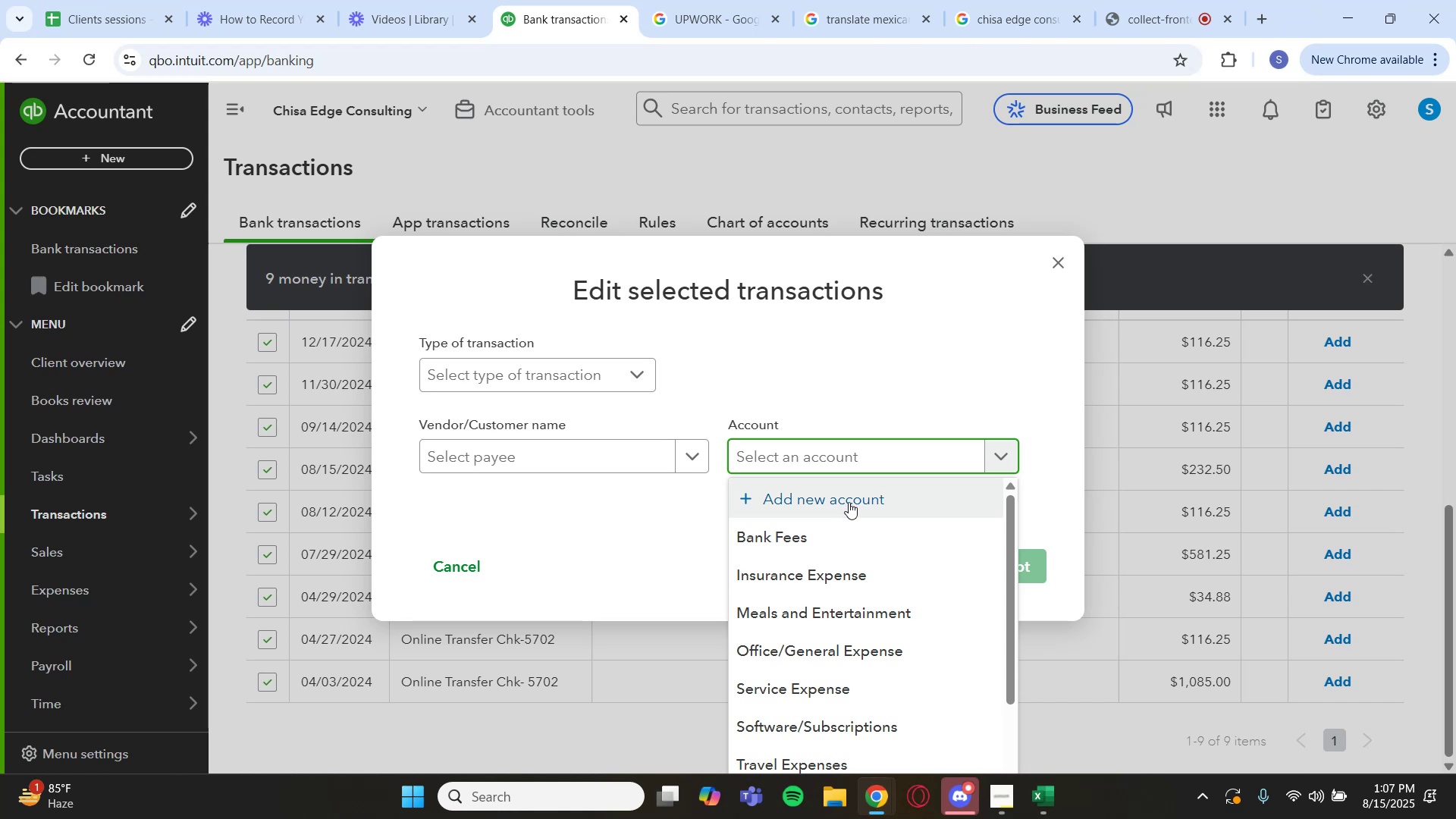 
wait(19.75)
 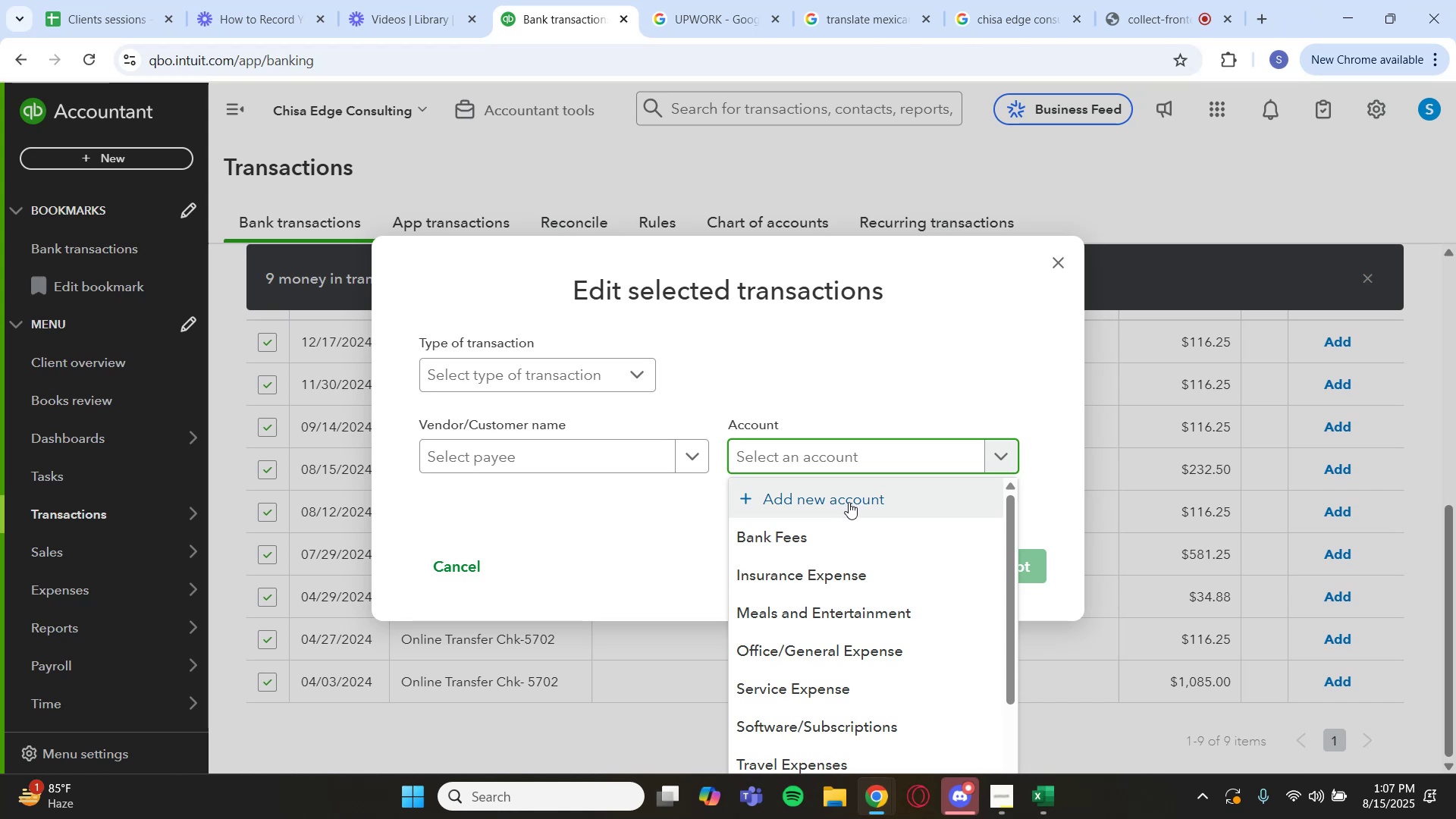 
scroll: coordinate [858, 697], scroll_direction: down, amount: 1.0
 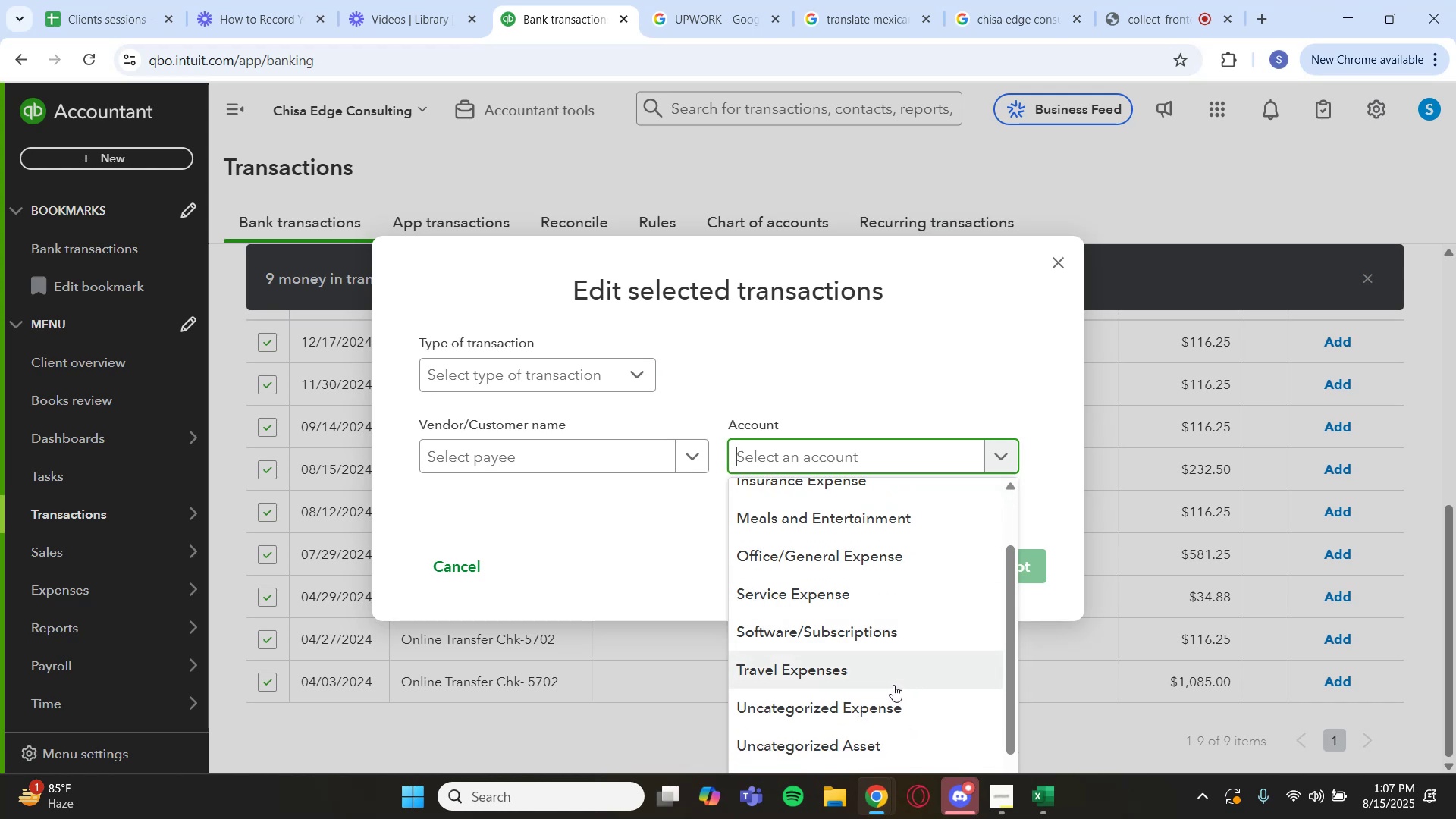 
scroll: coordinate [876, 647], scroll_direction: up, amount: 1.0
 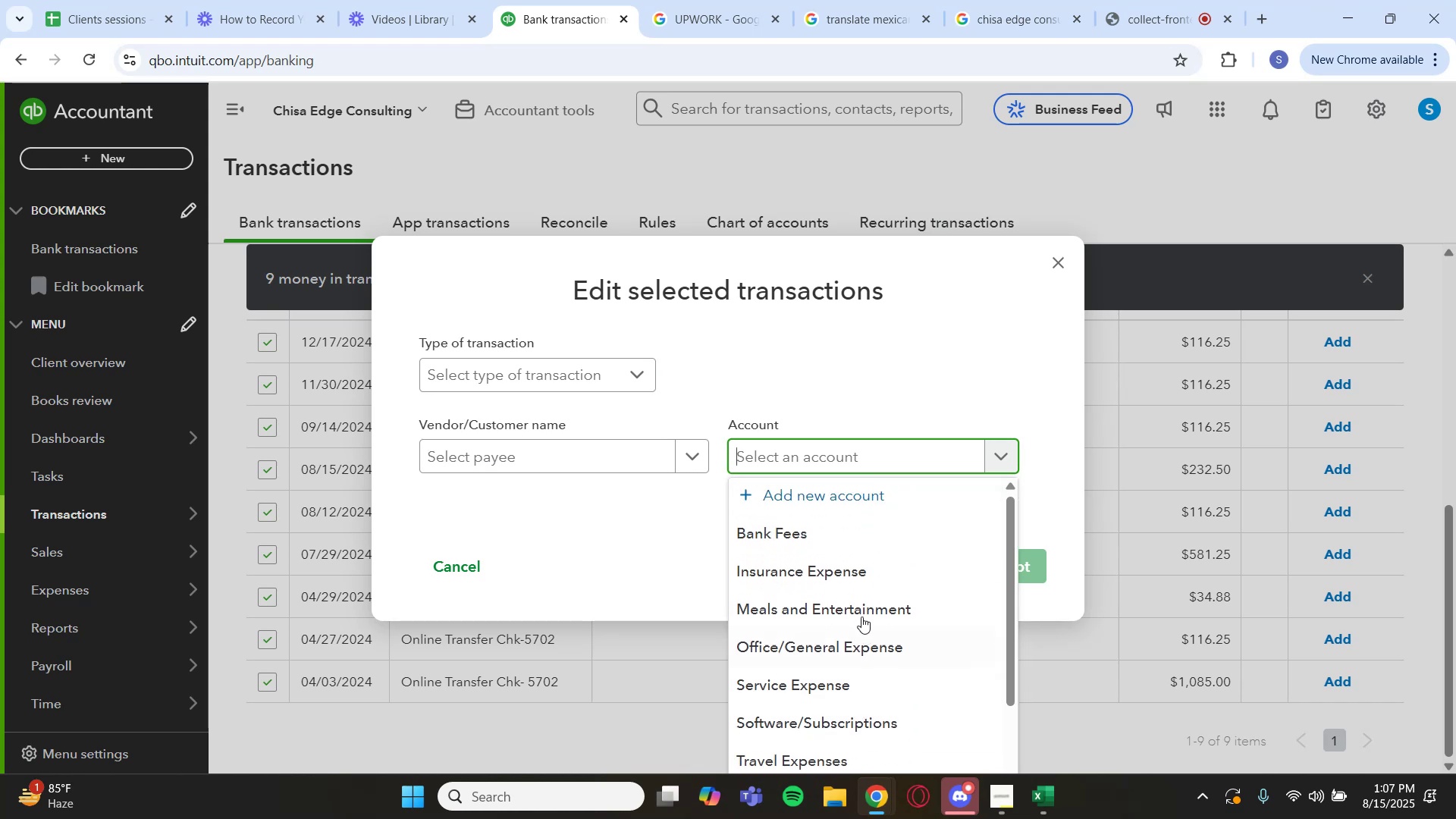 
scroll: coordinate [861, 616], scroll_direction: down, amount: 1.0
 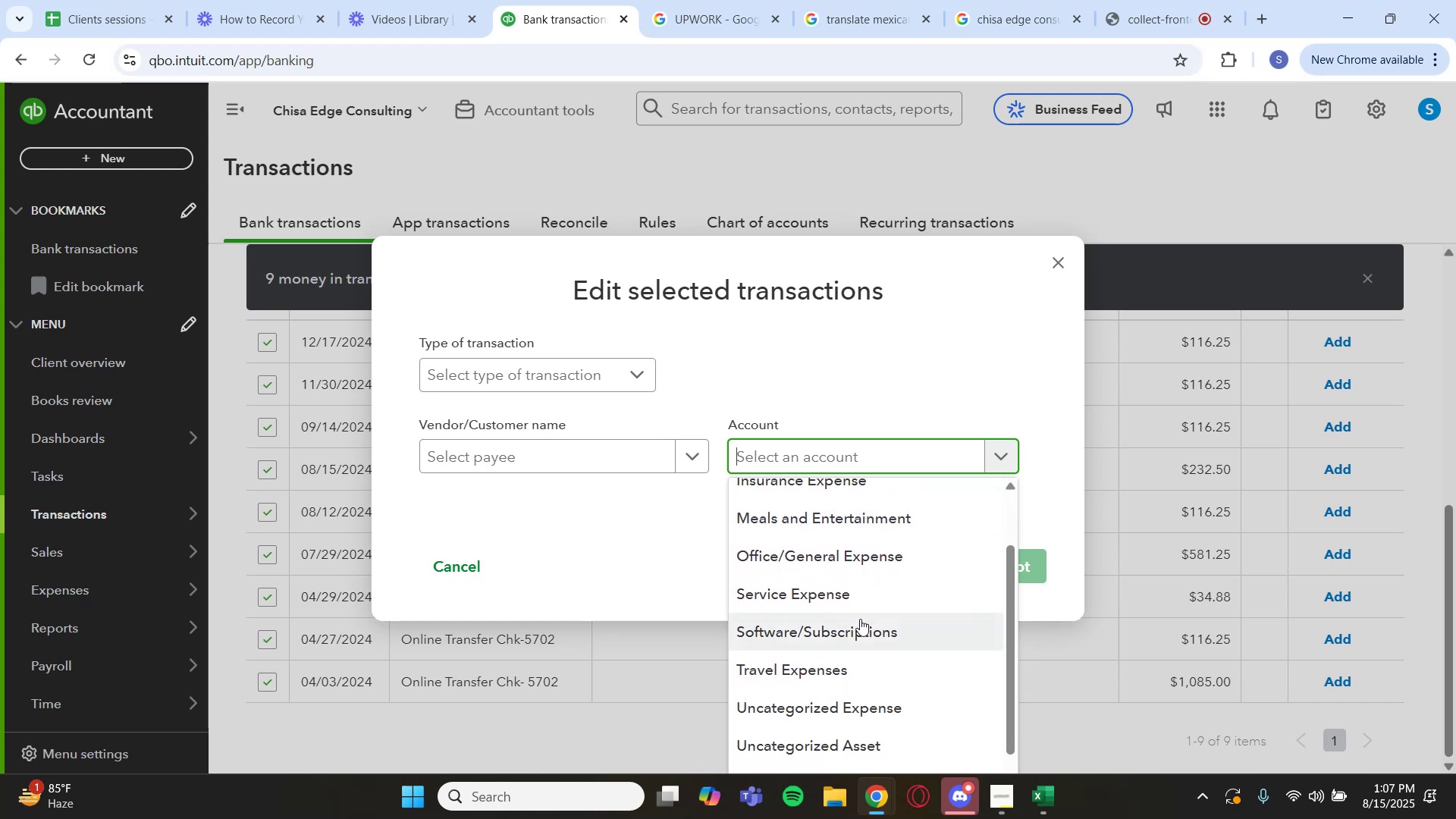 
scroll: coordinate [851, 516], scroll_direction: up, amount: 1.0
 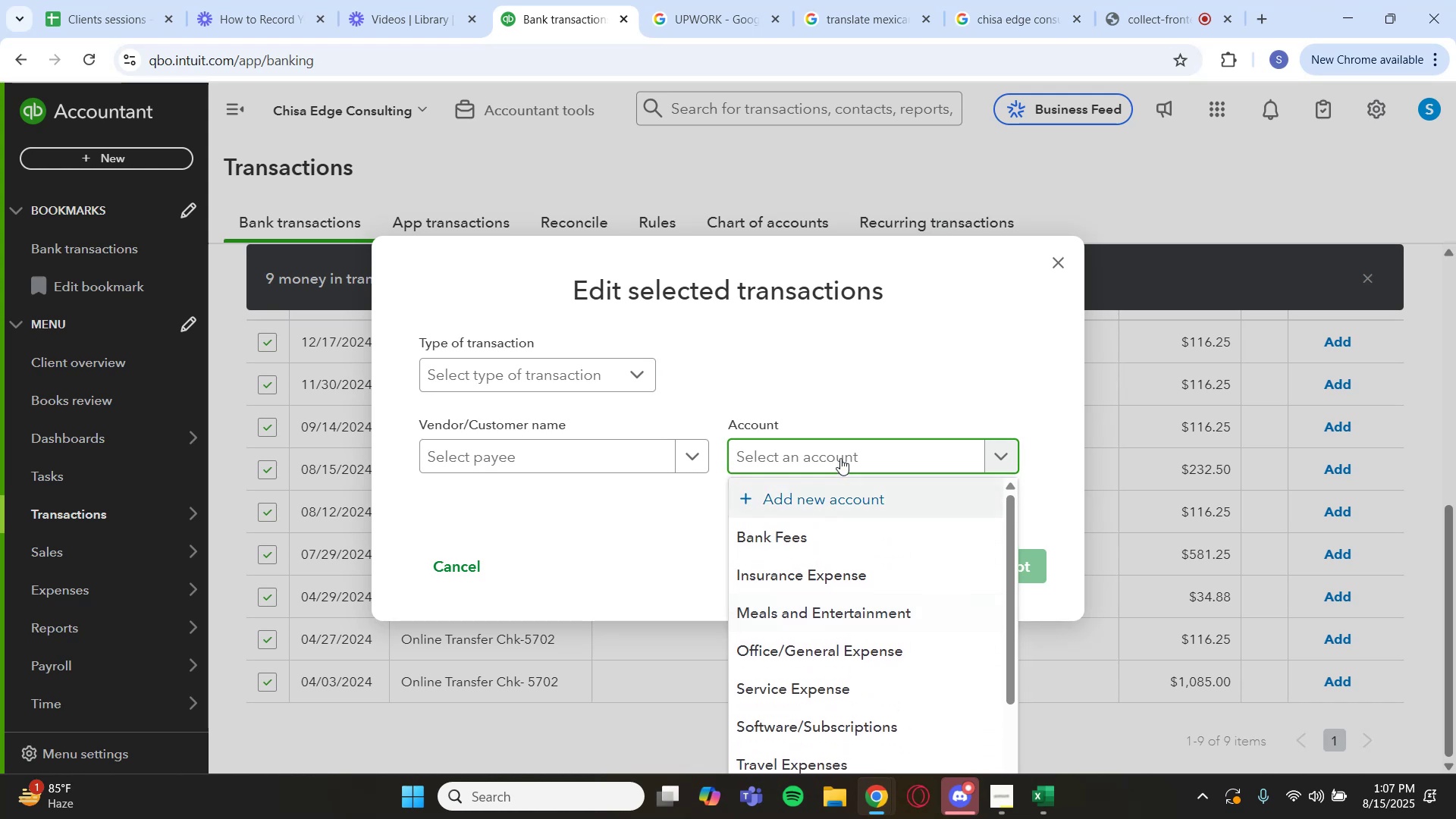 
left_click([841, 453])
 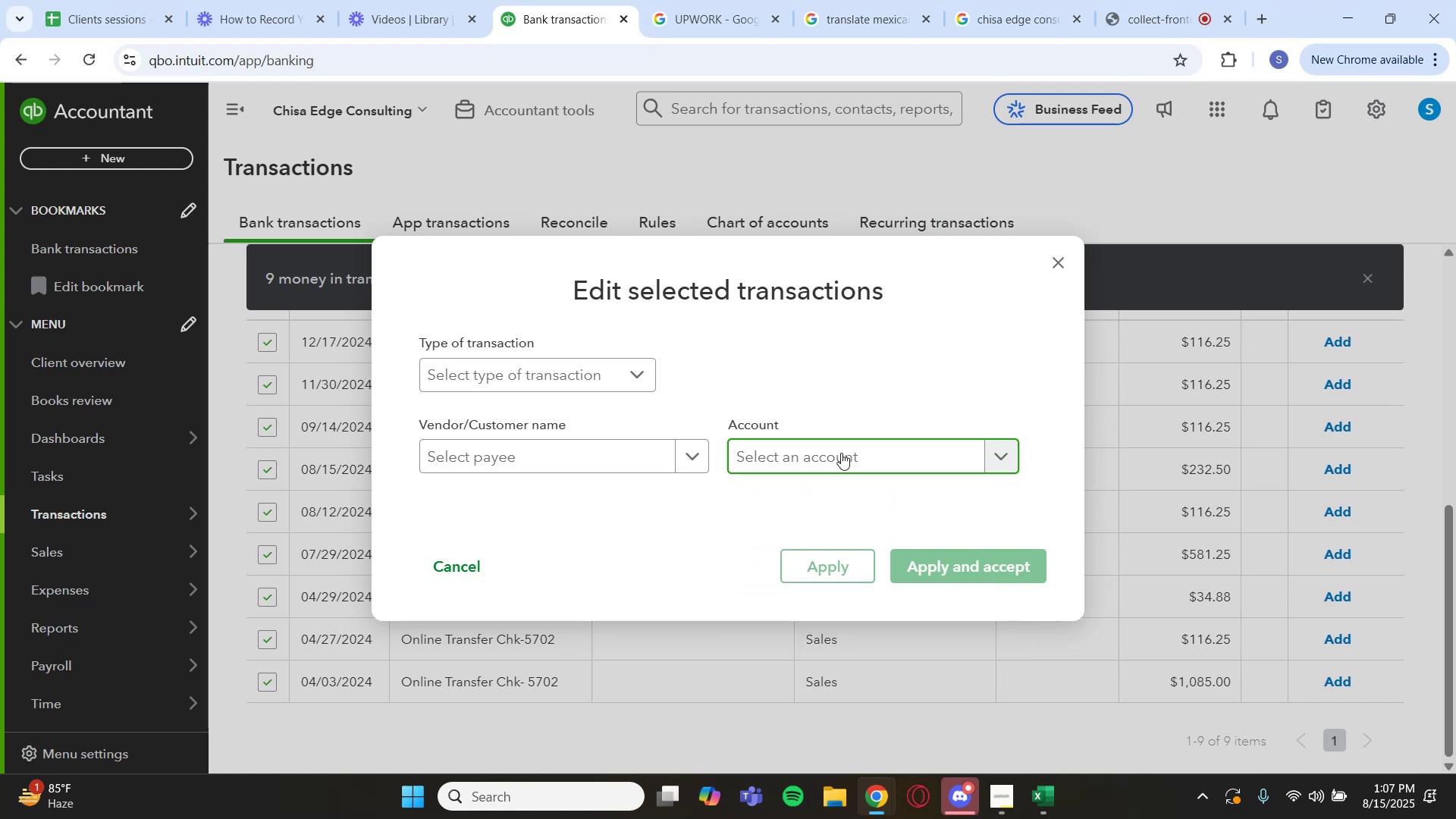 
type(serv)
 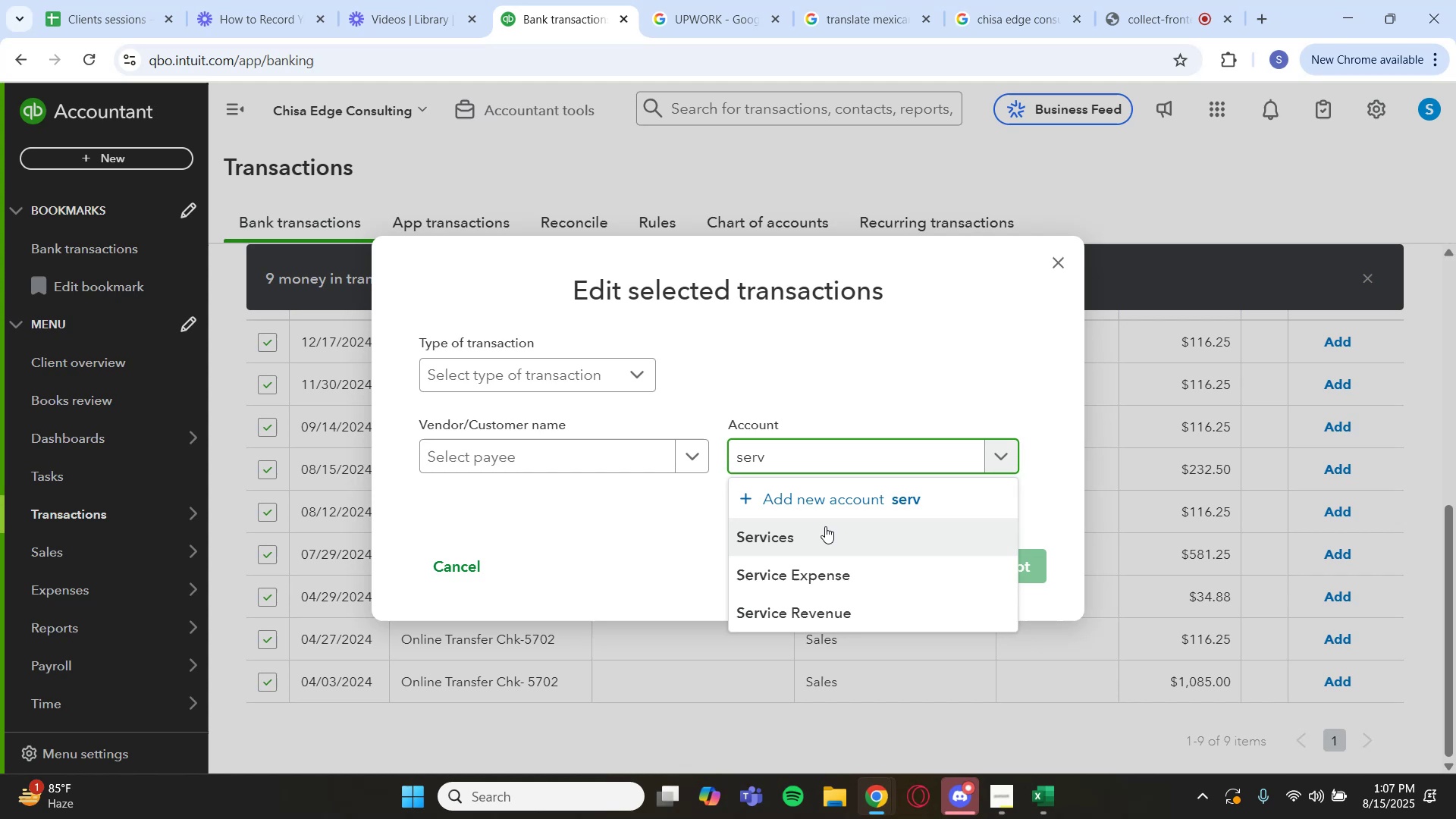 
left_click([821, 614])
 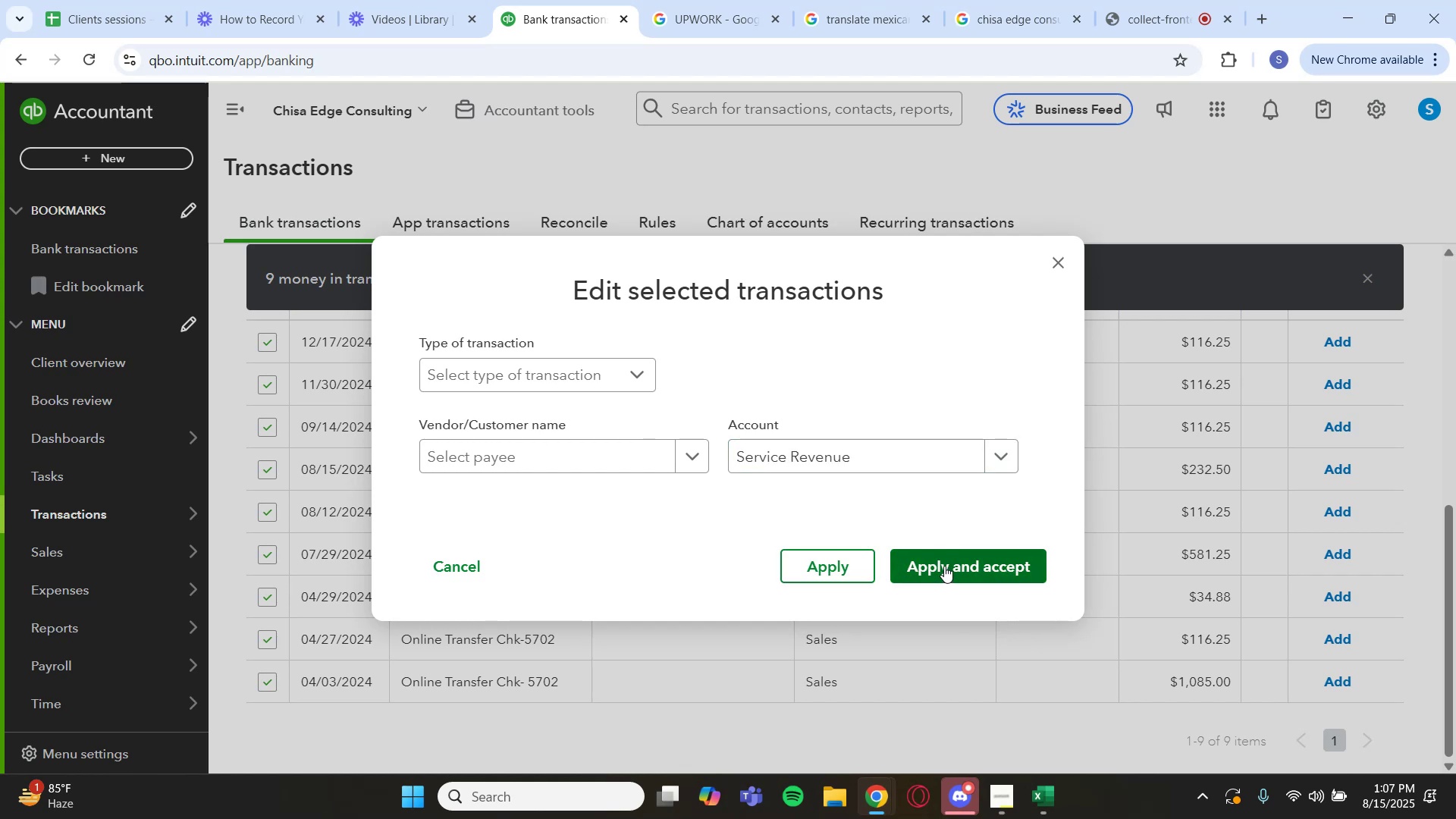 
wait(5.97)
 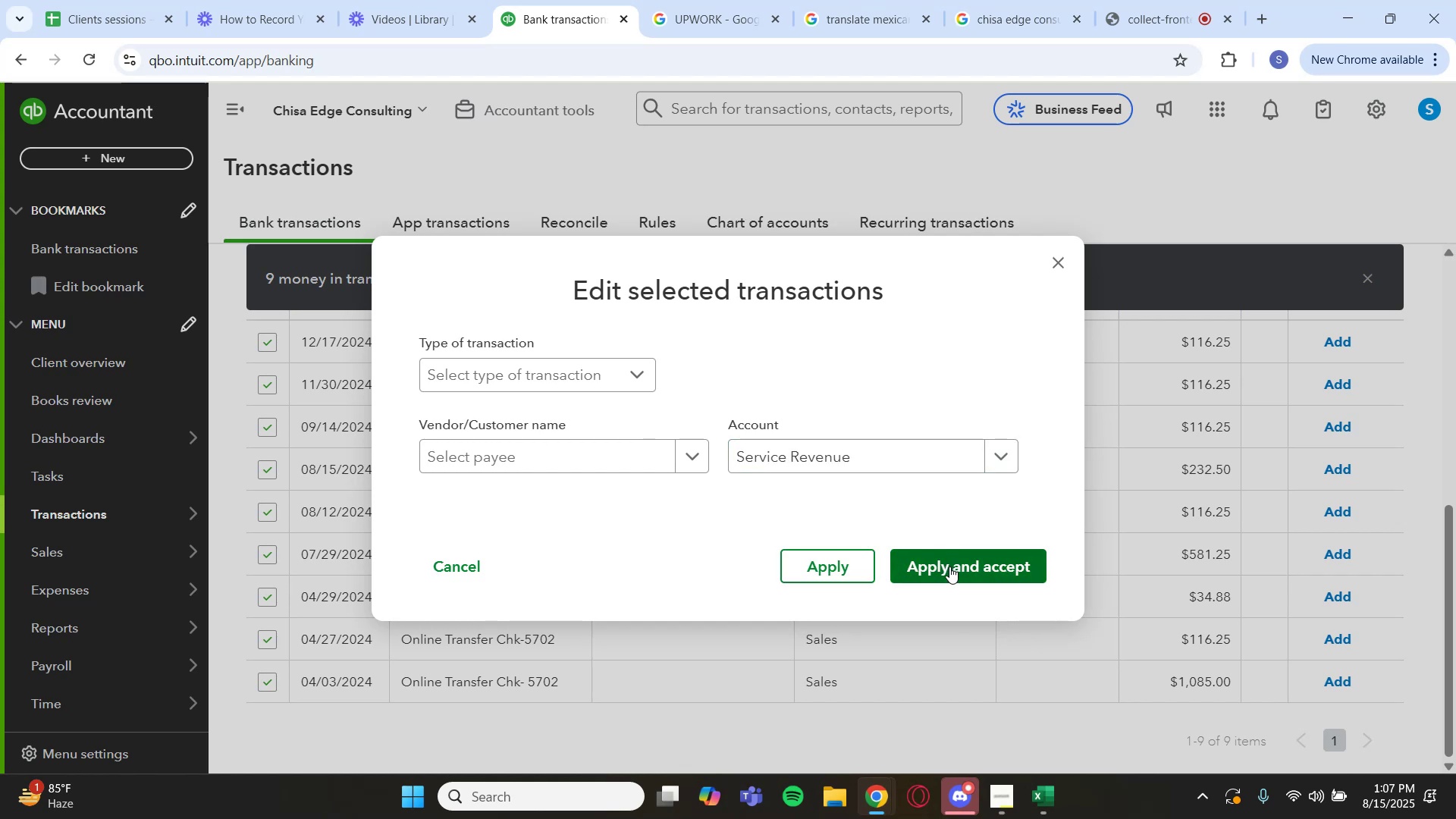 
left_click([944, 566])
 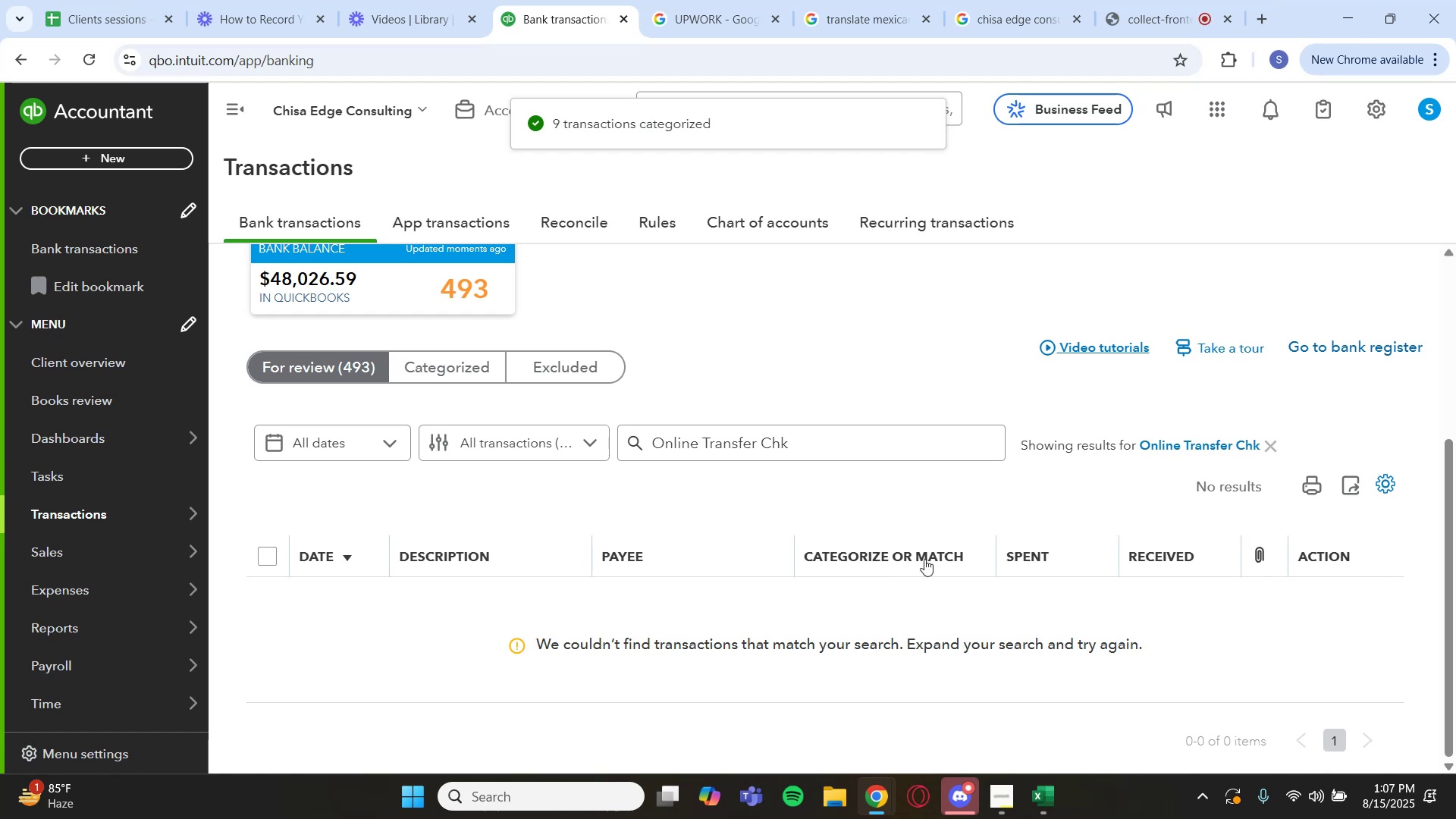 
left_click([1181, 449])
 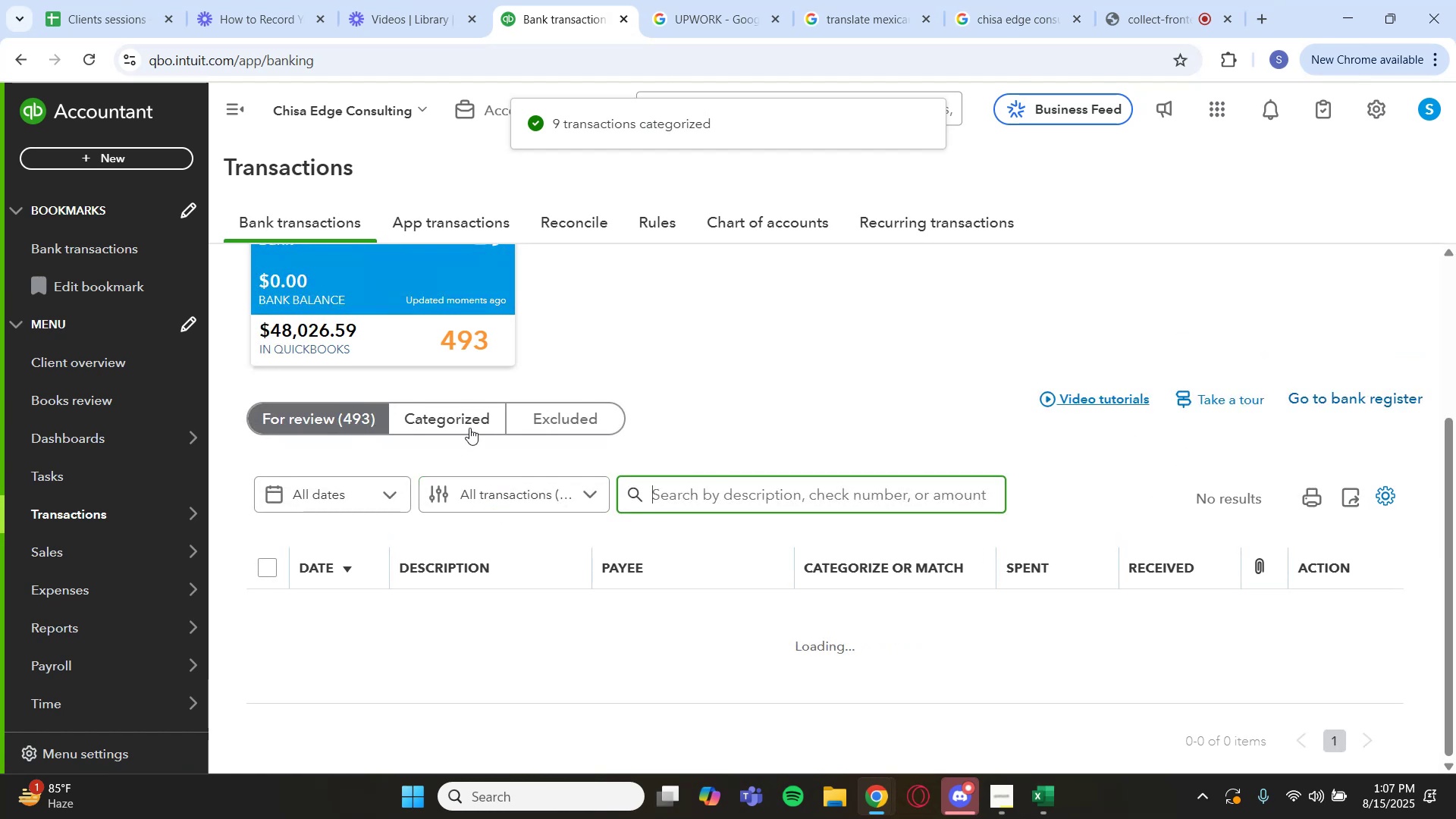 
left_click([469, 425])
 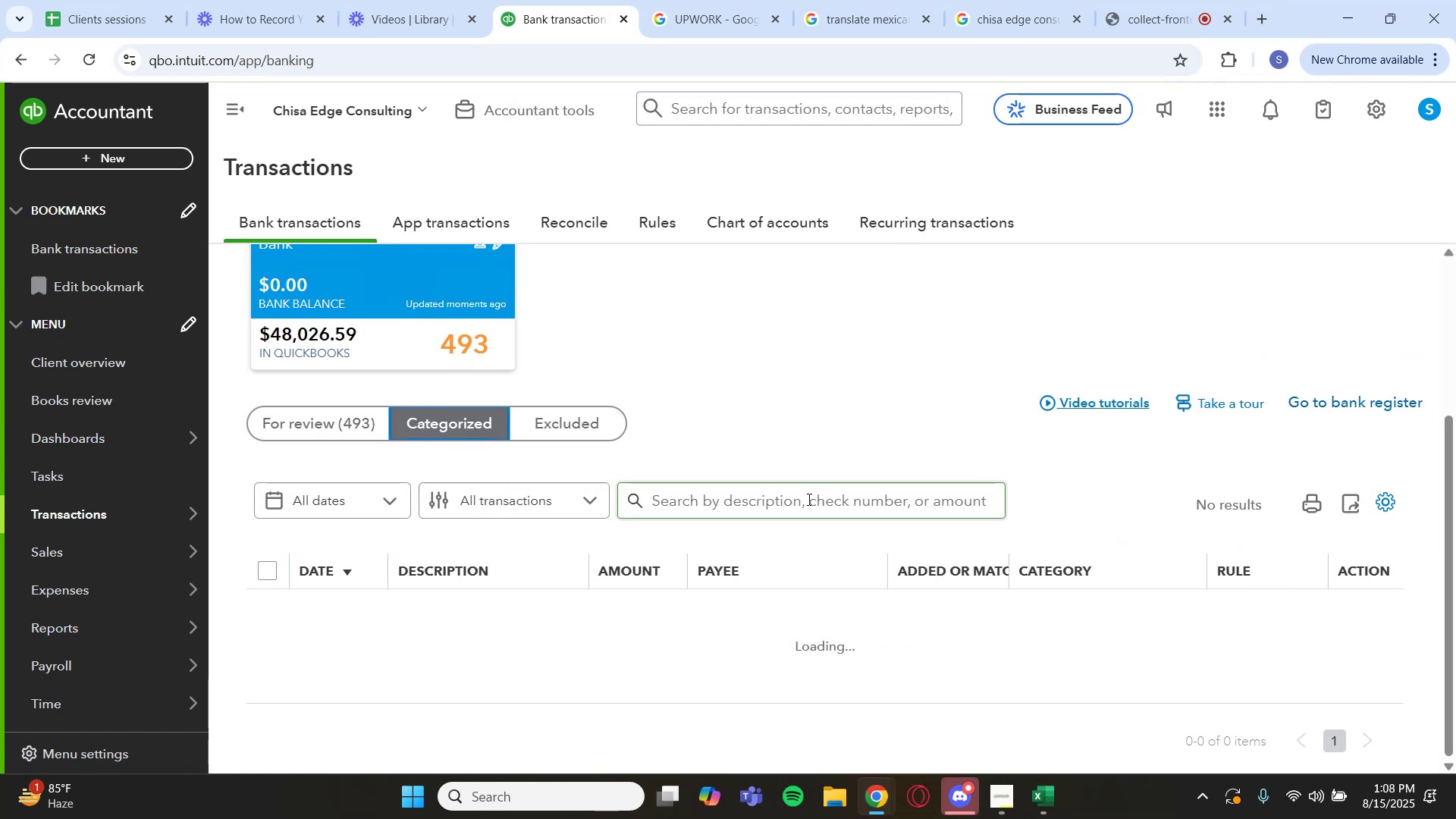 
left_click([802, 505])
 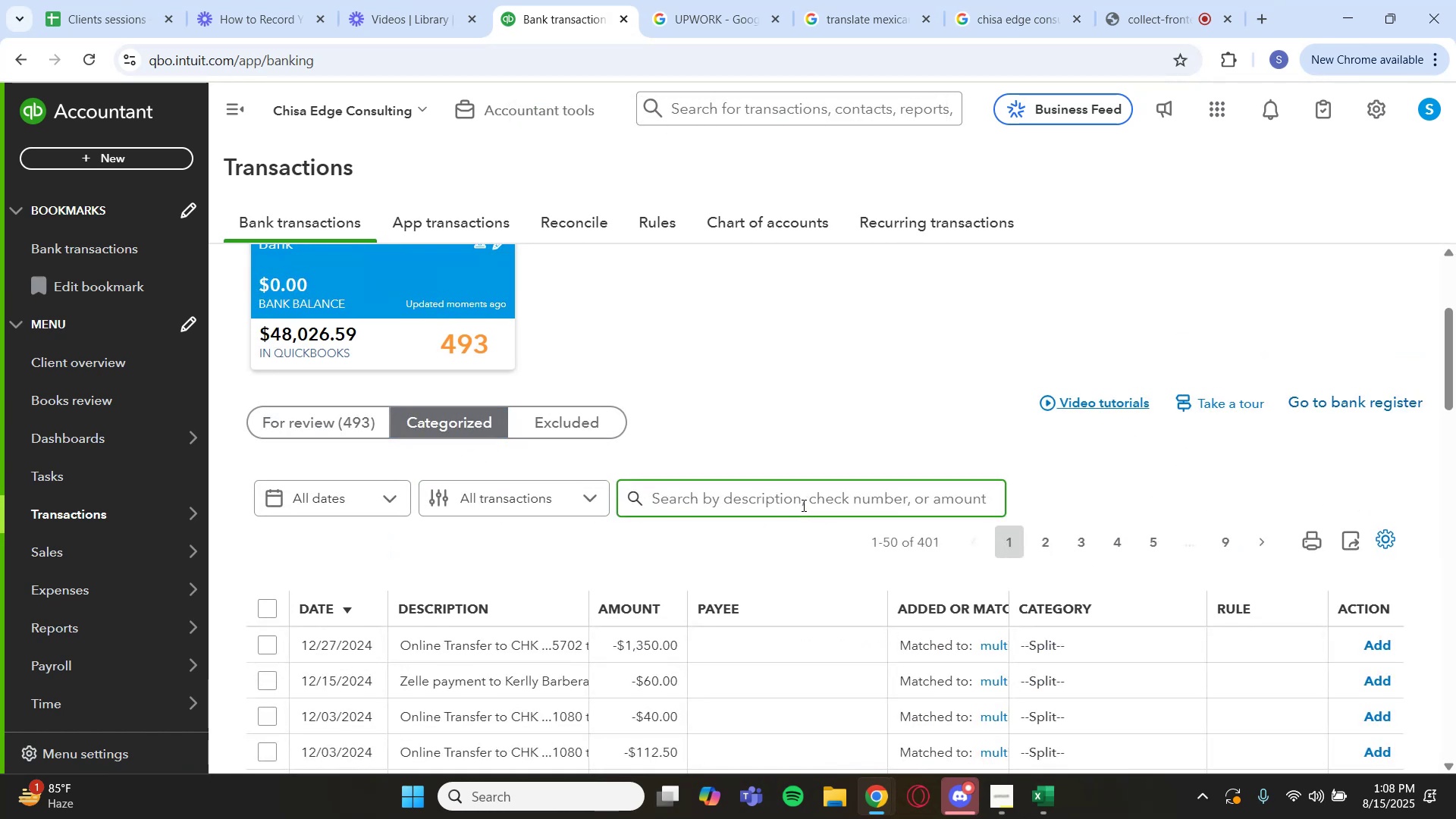 
type(quickbooks)
 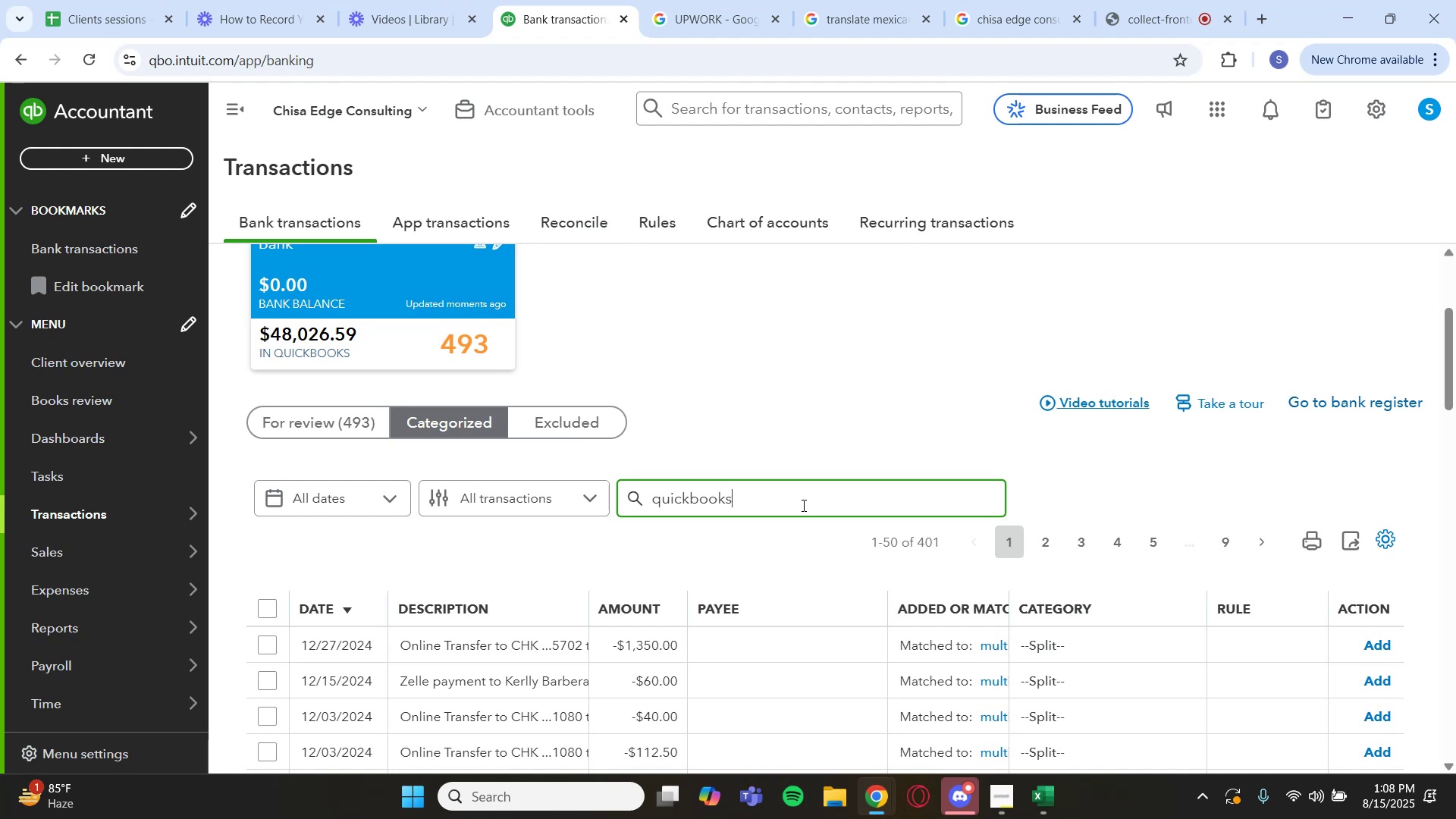 
key(Enter)
 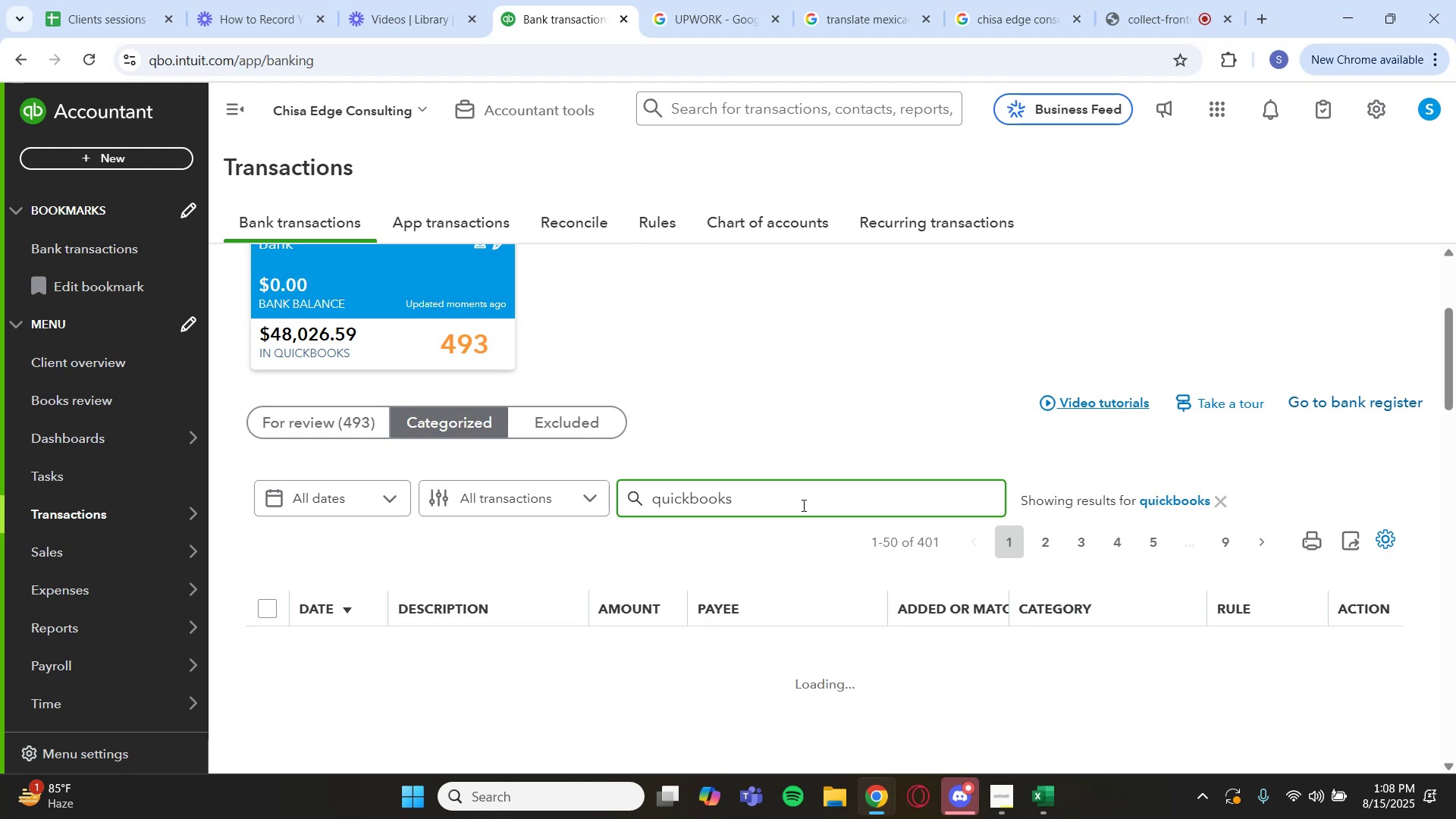 
scroll: coordinate [794, 567], scroll_direction: down, amount: 2.0
 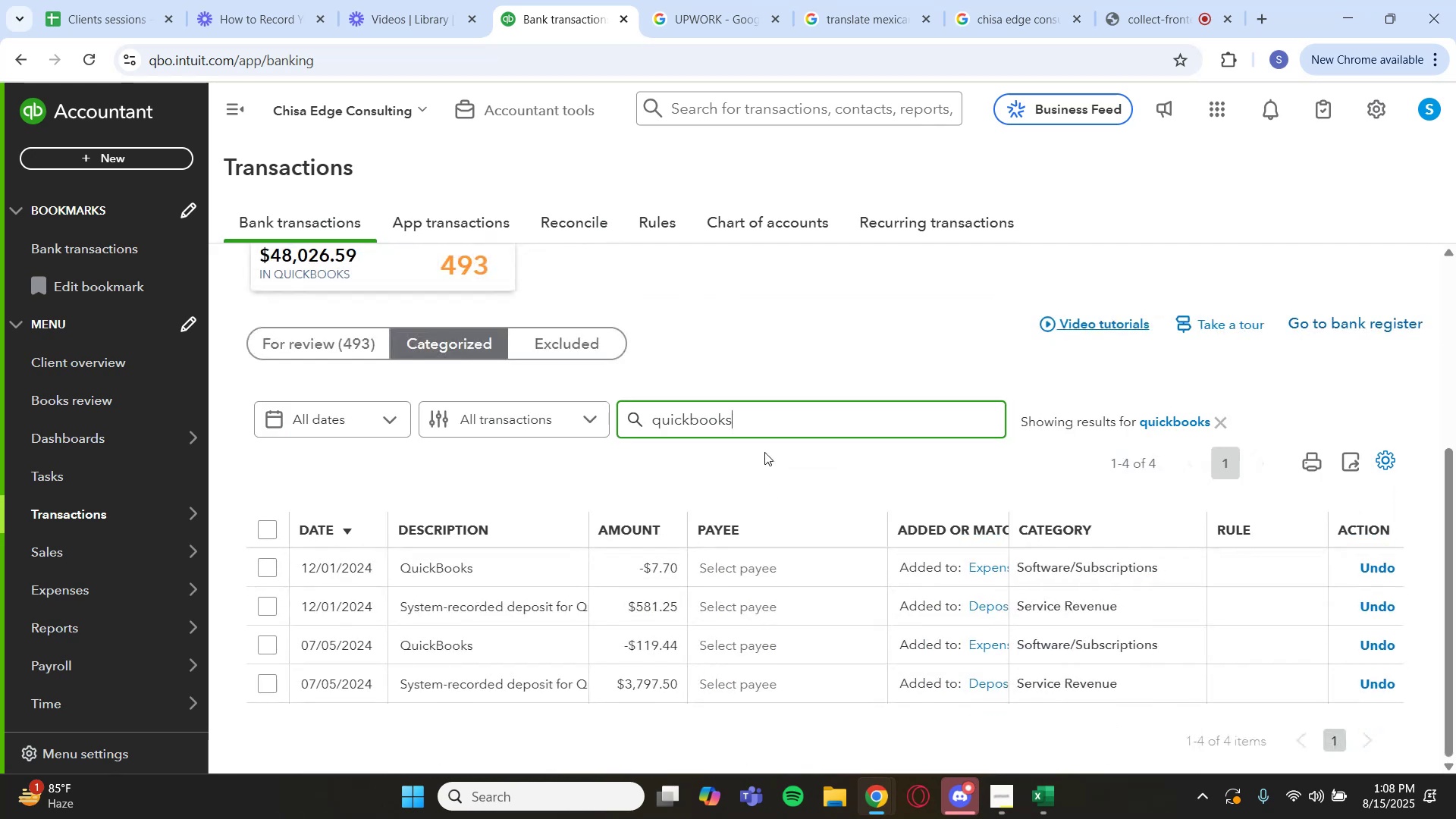 
wait(28.4)
 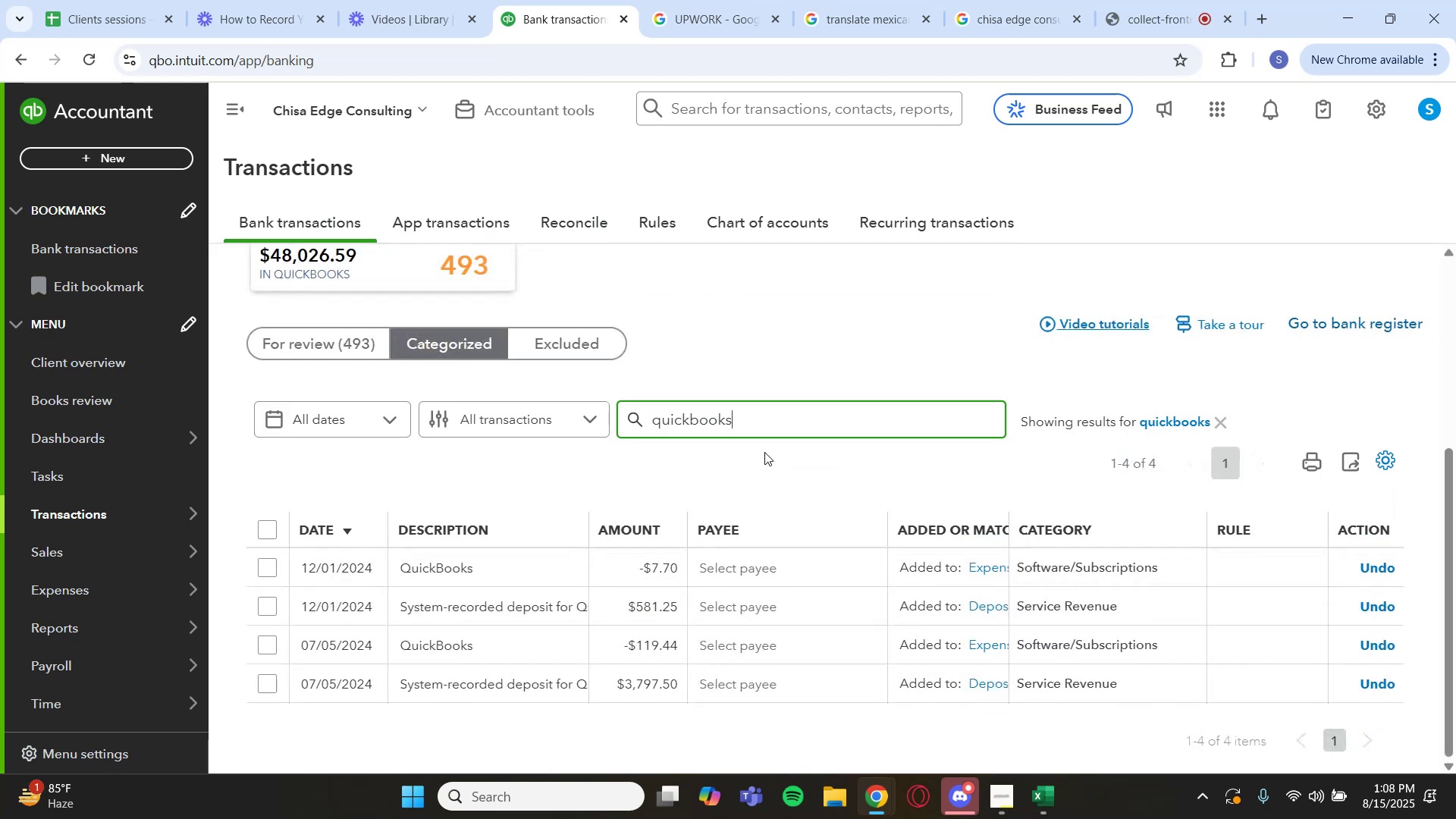 
left_click([1204, 419])
 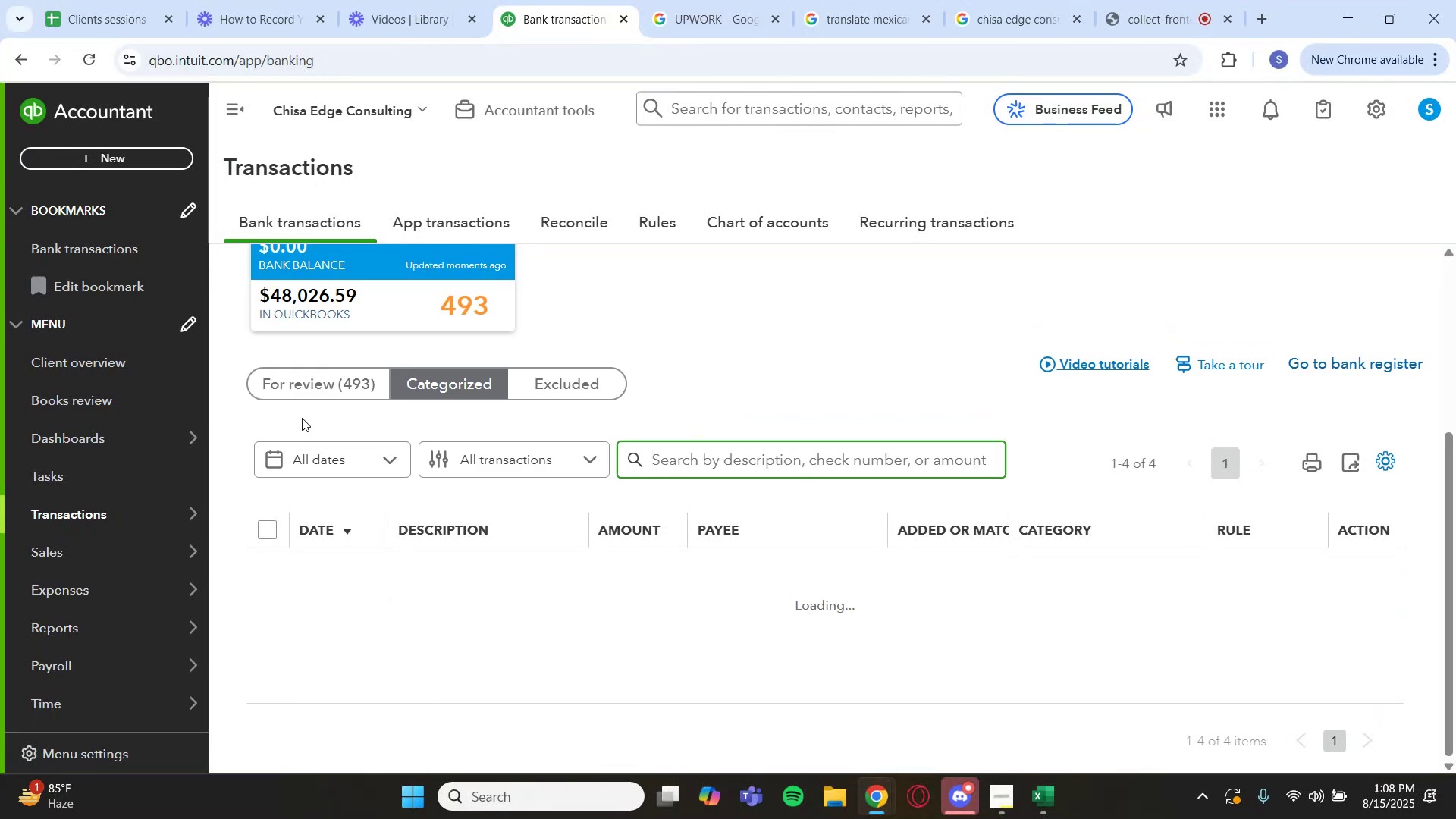 
left_click([326, 397])
 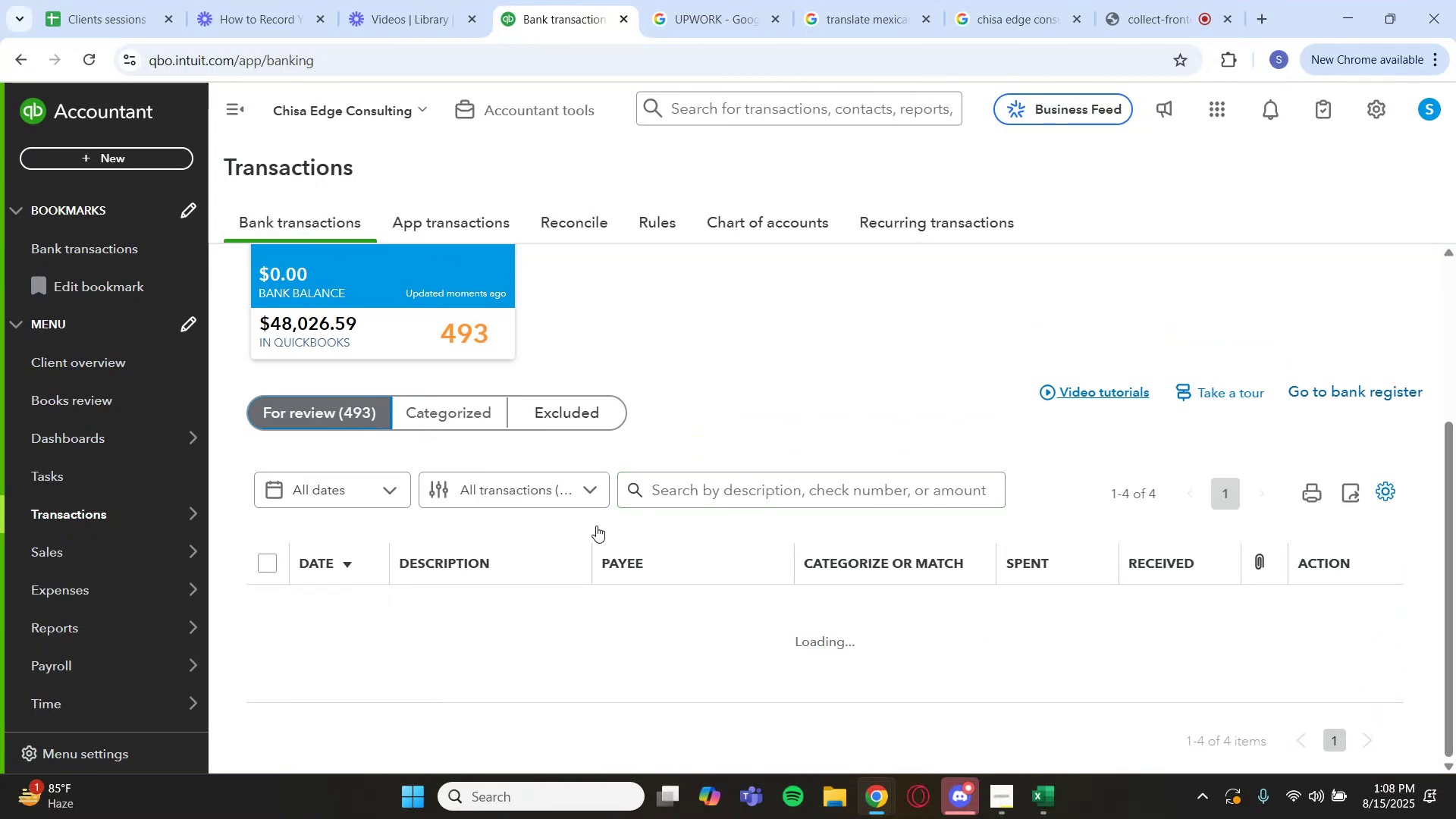 
scroll: coordinate [748, 611], scroll_direction: down, amount: 1.0
 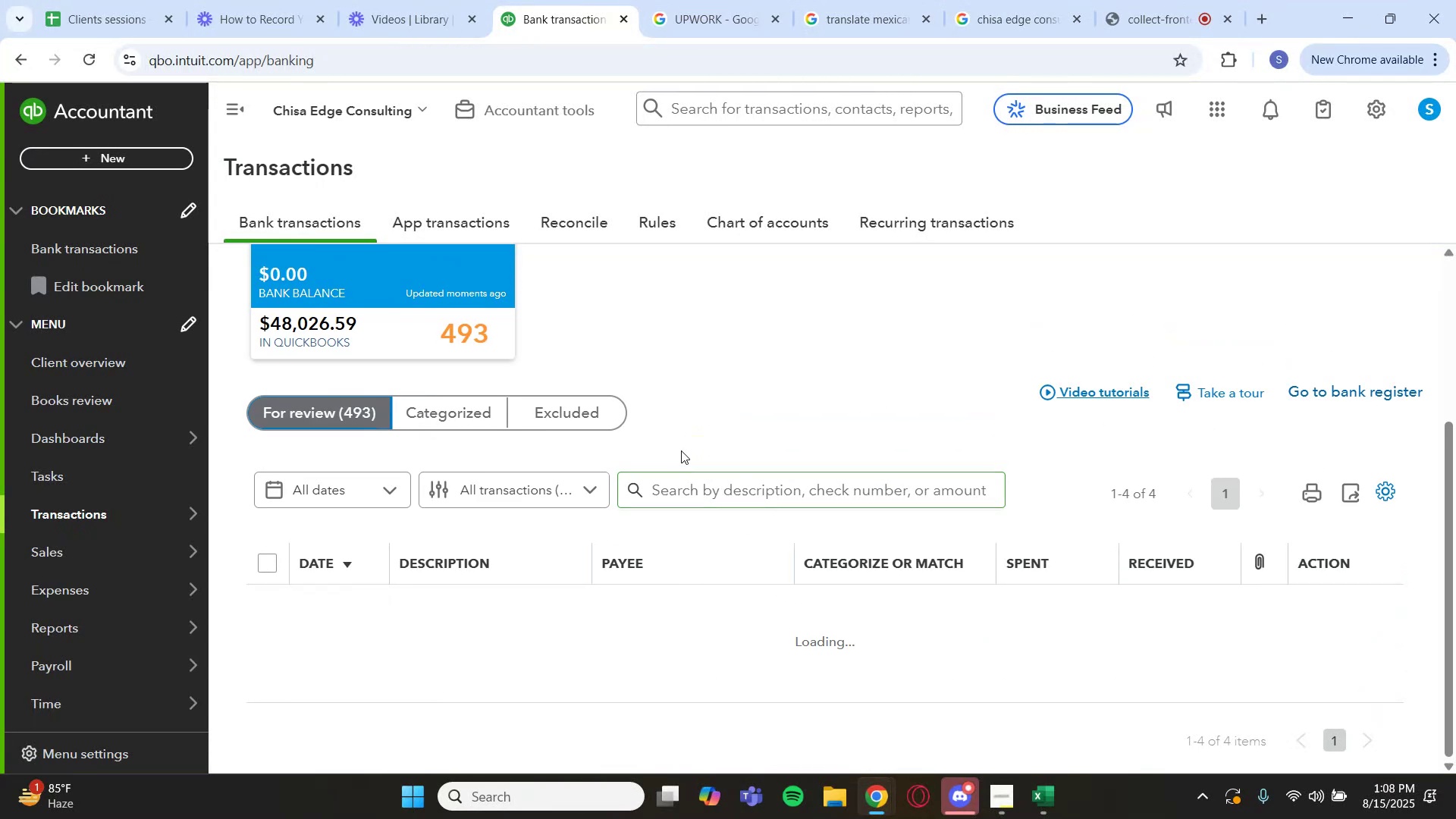 
scroll: coordinate [989, 453], scroll_direction: up, amount: 2.0
 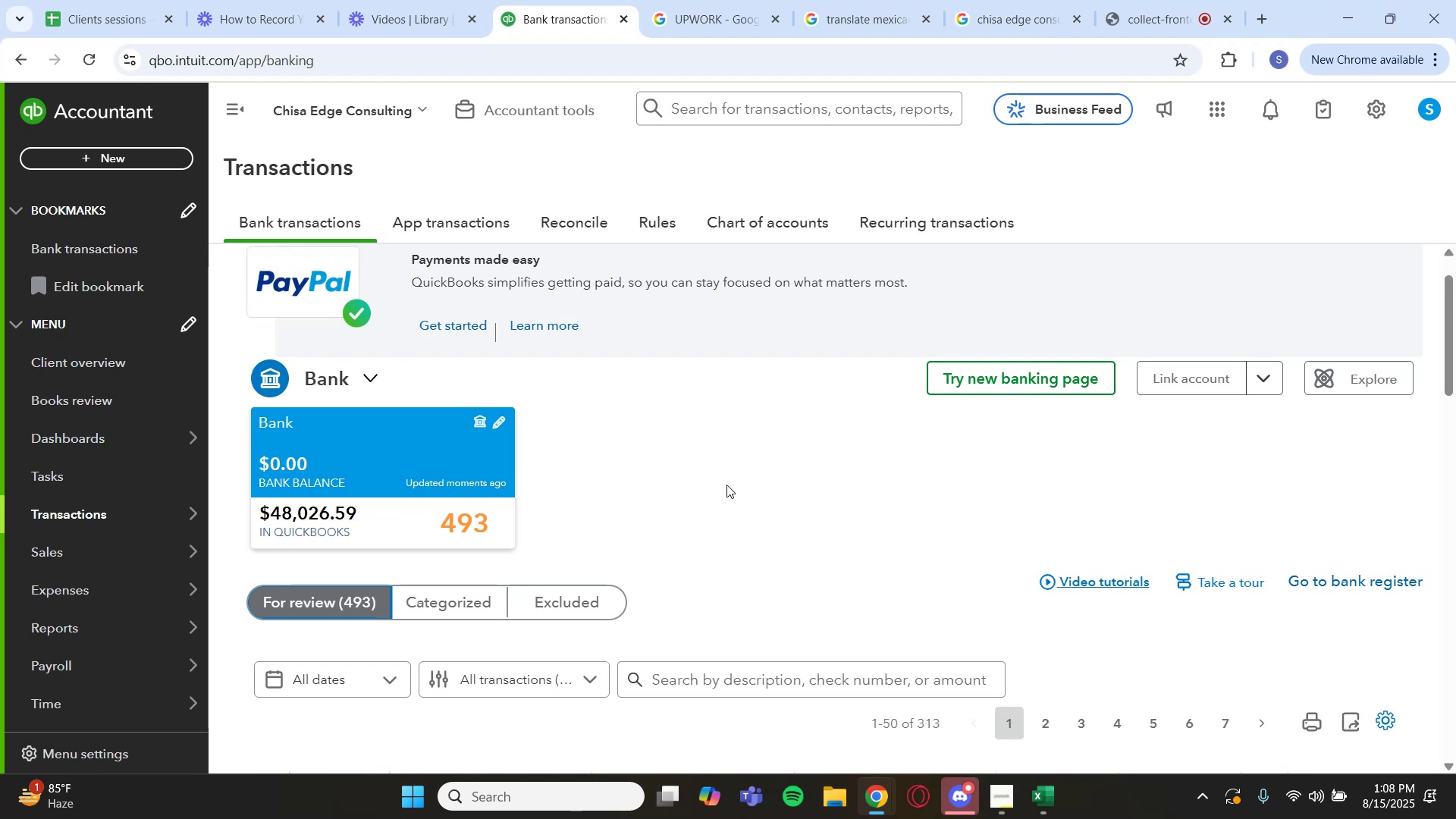 
scroll: coordinate [527, 451], scroll_direction: down, amount: 16.0
 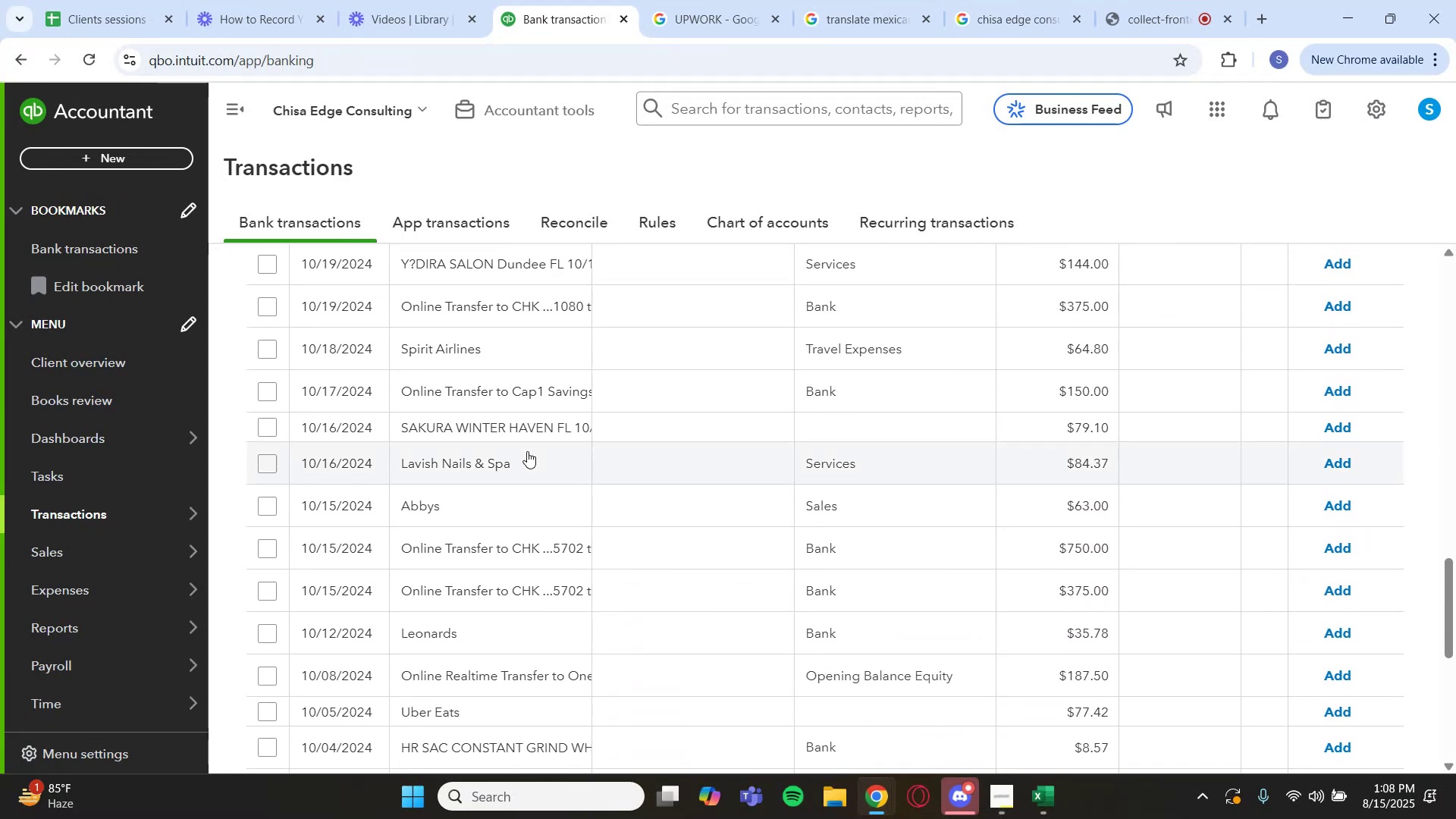 
scroll: coordinate [527, 451], scroll_direction: up, amount: 3.0
 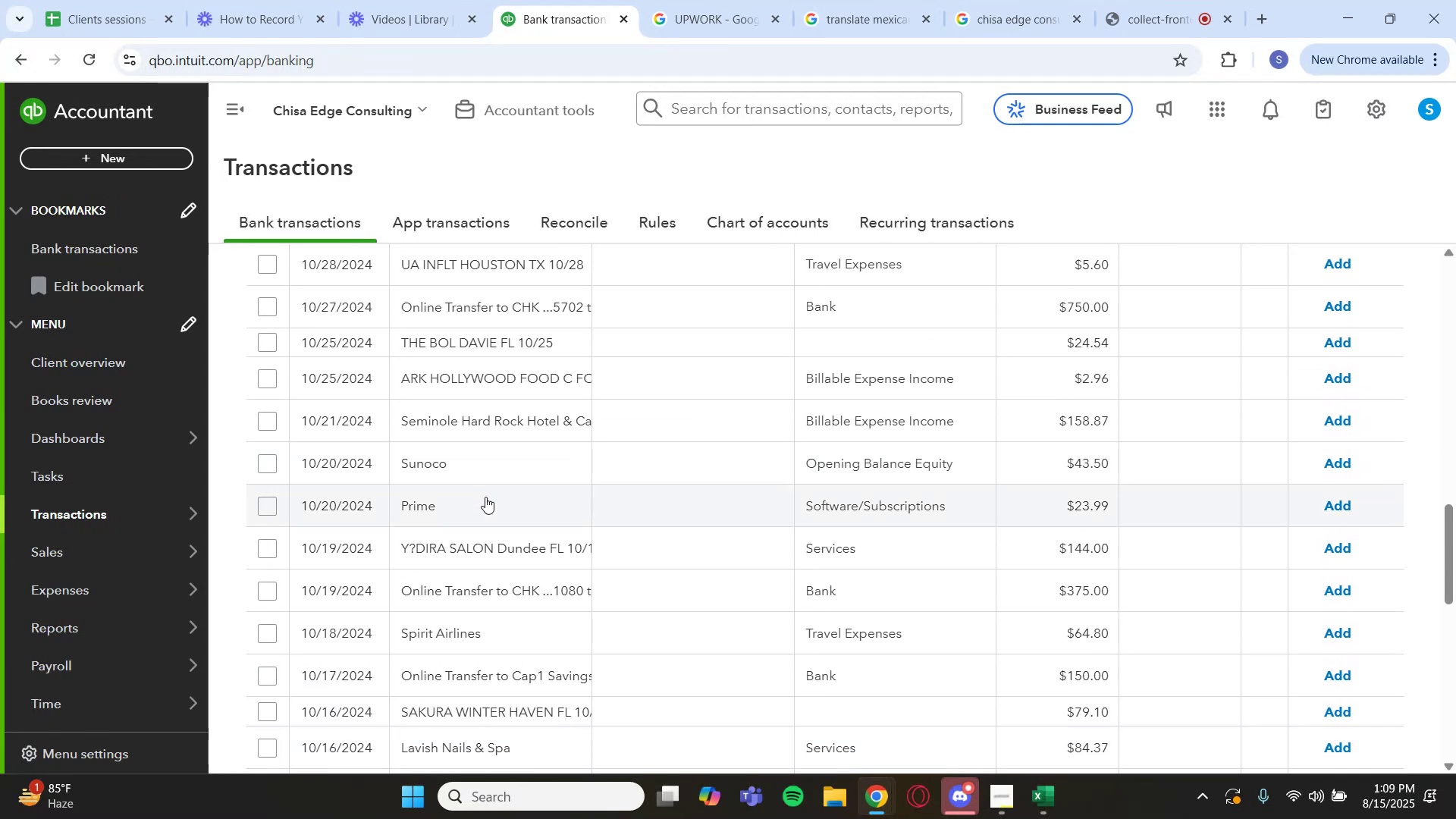 
wait(10.78)
 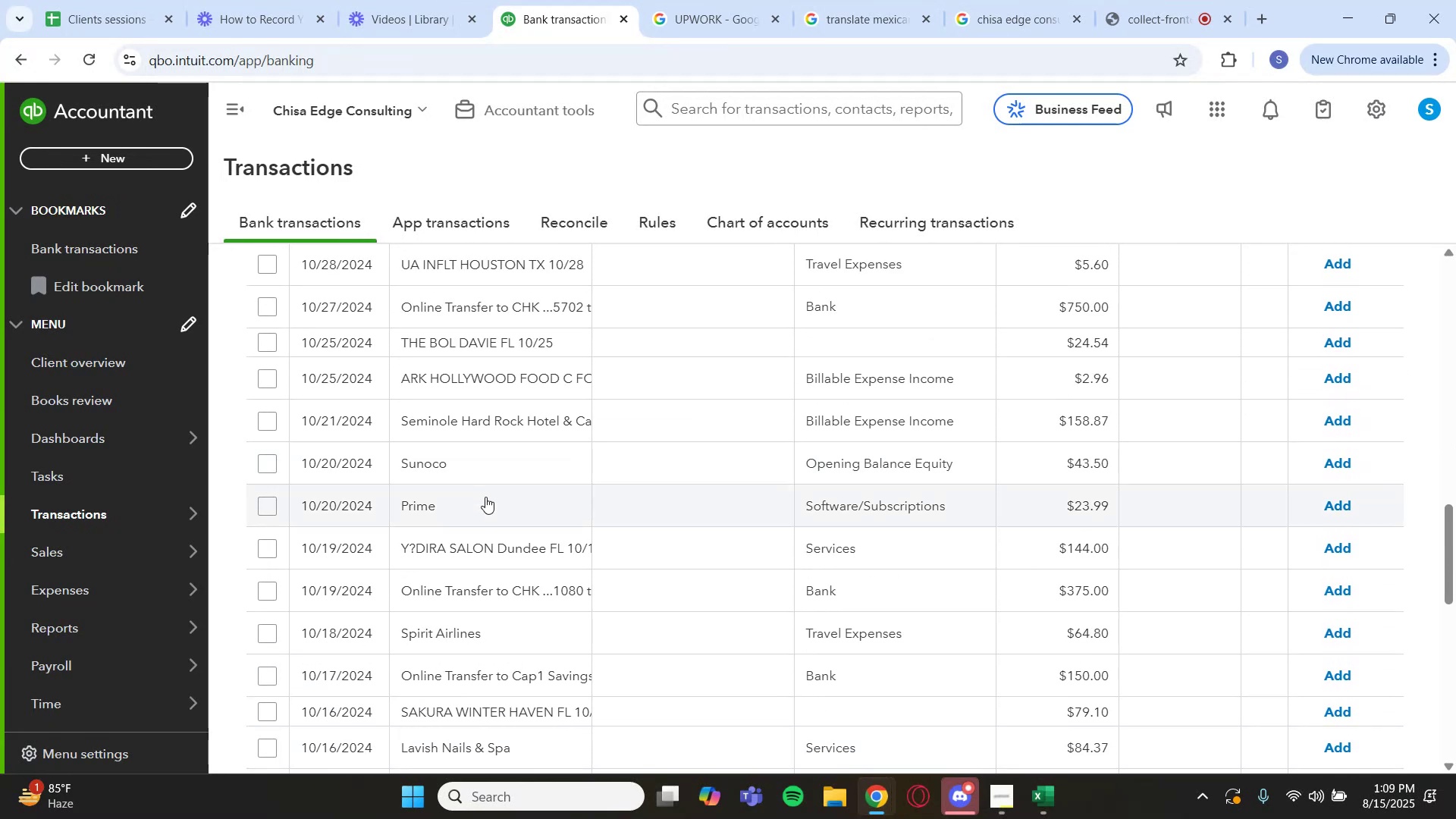 
left_click_drag(start_coordinate=[344, 693], to_coordinate=[281, 698])
 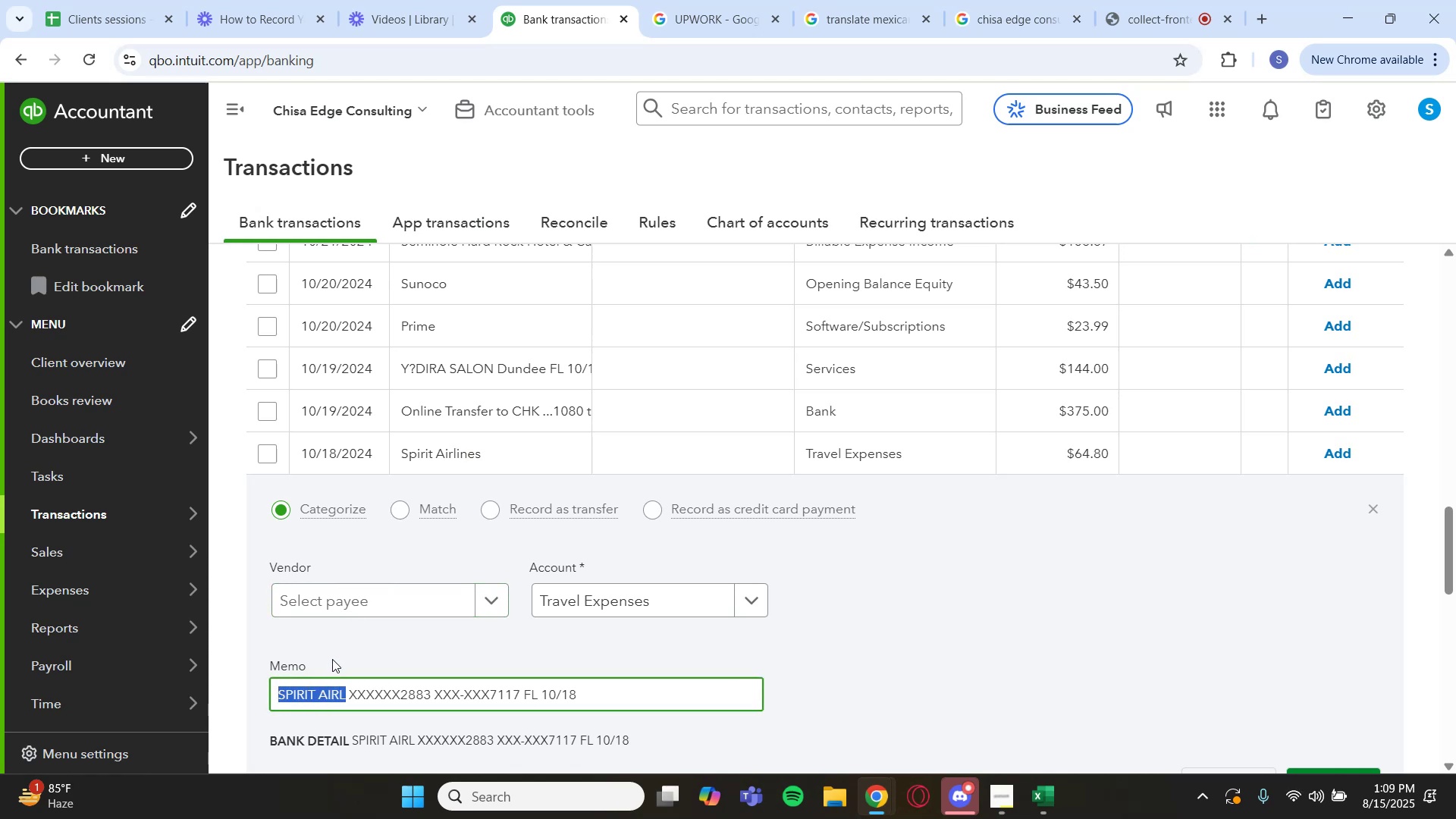 
key(Control+C)
 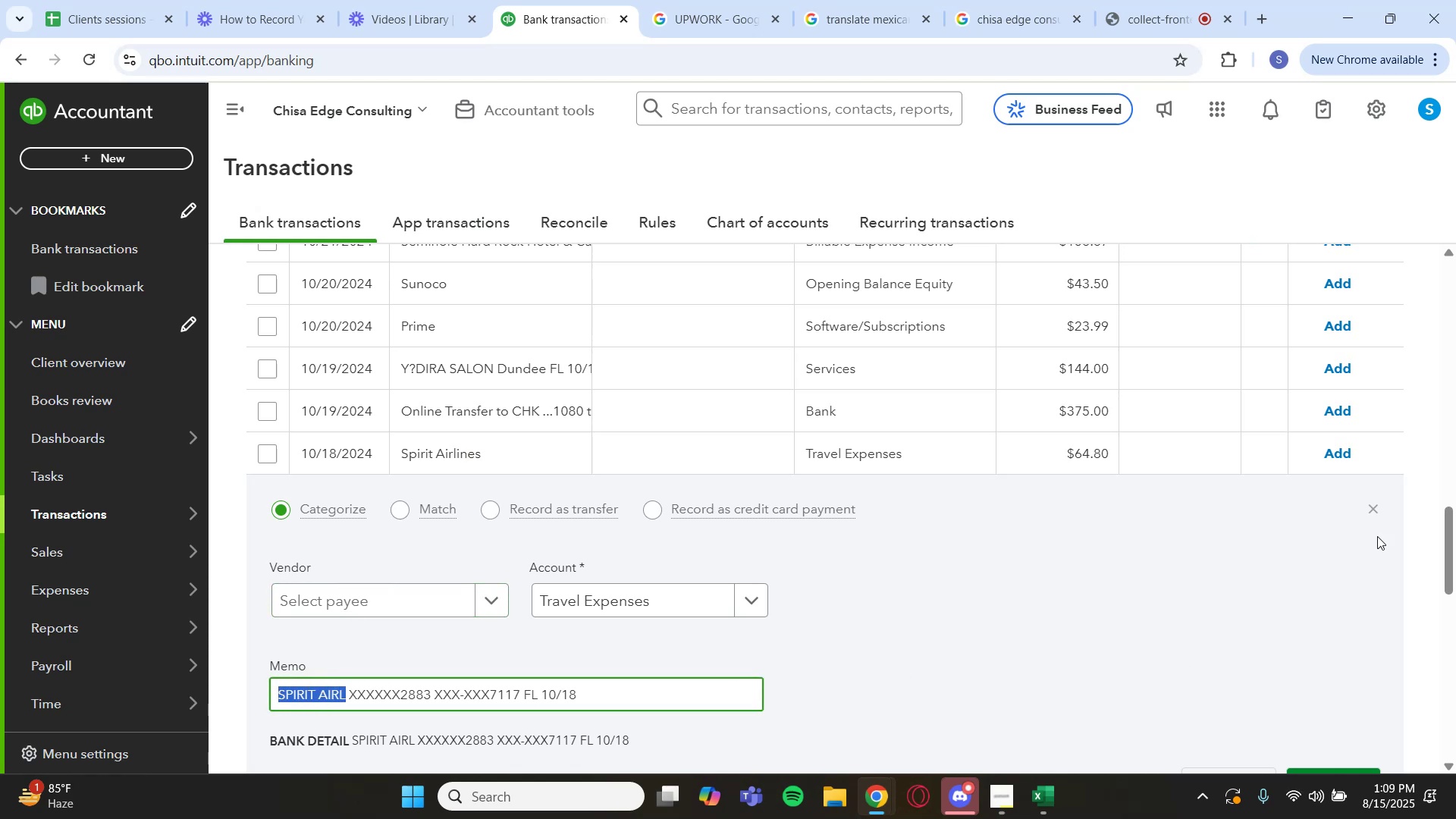 
left_click([1376, 510])
 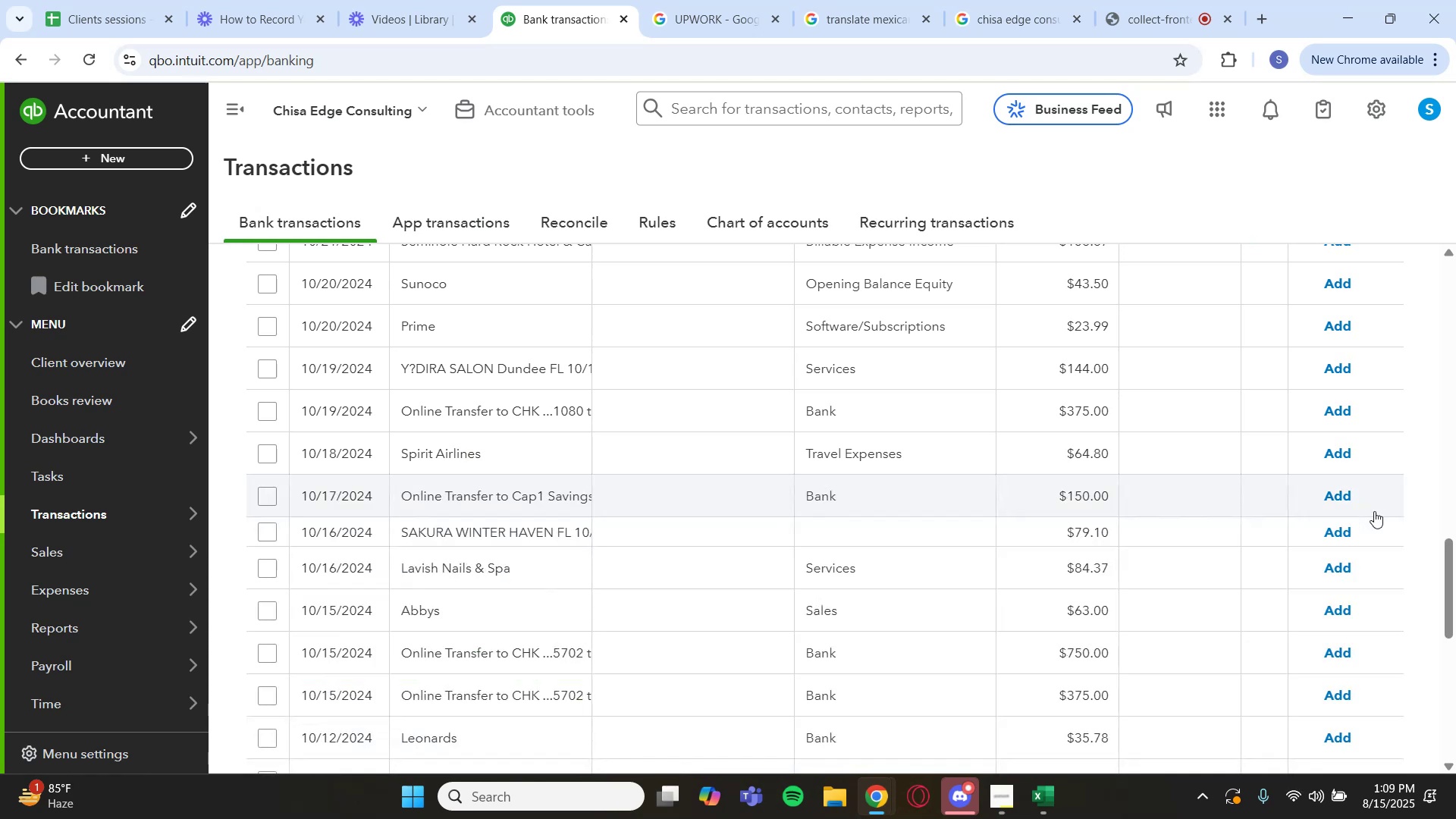 
scroll: coordinate [899, 409], scroll_direction: up, amount: 14.0
 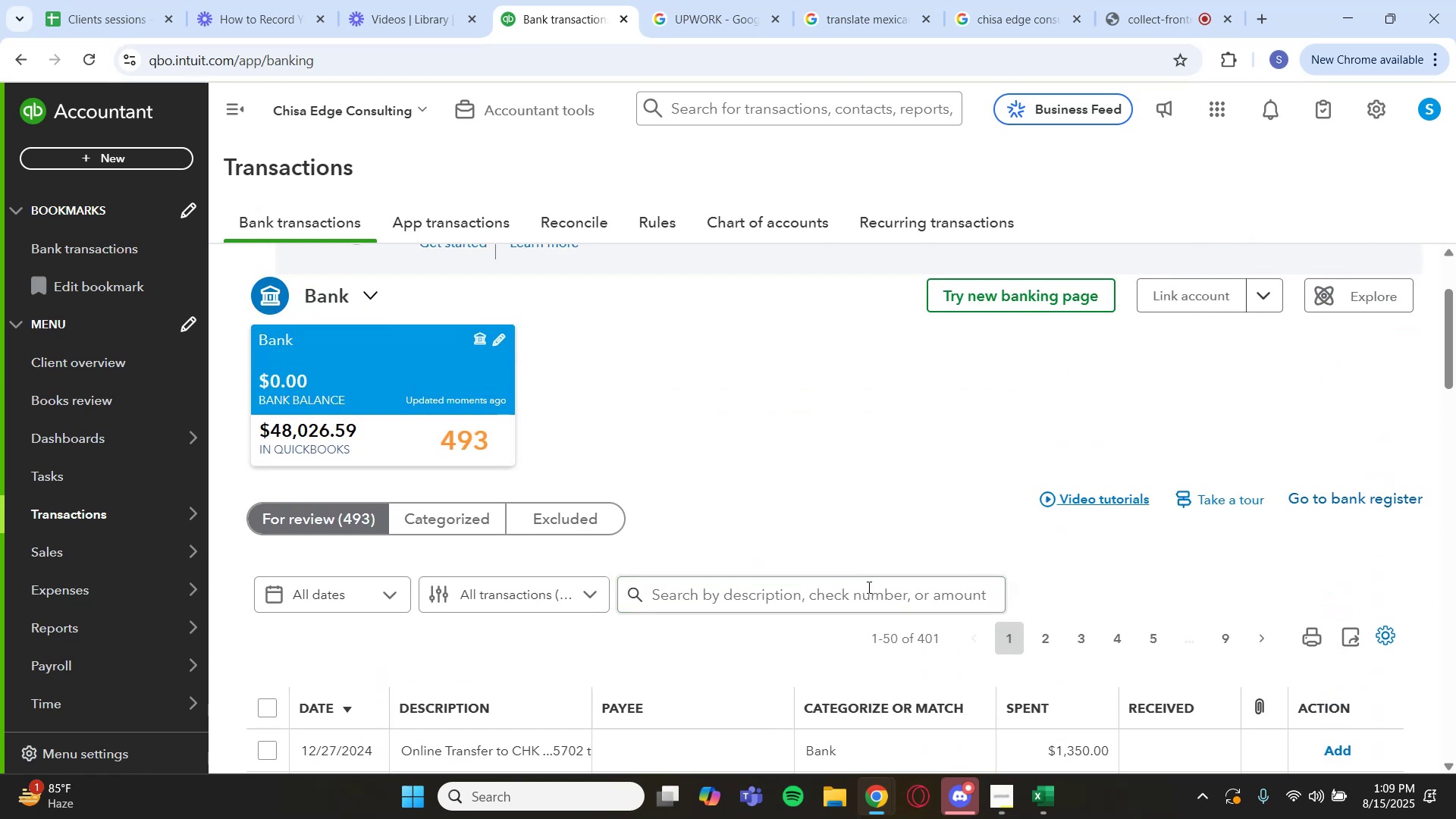 
left_click([867, 589])
 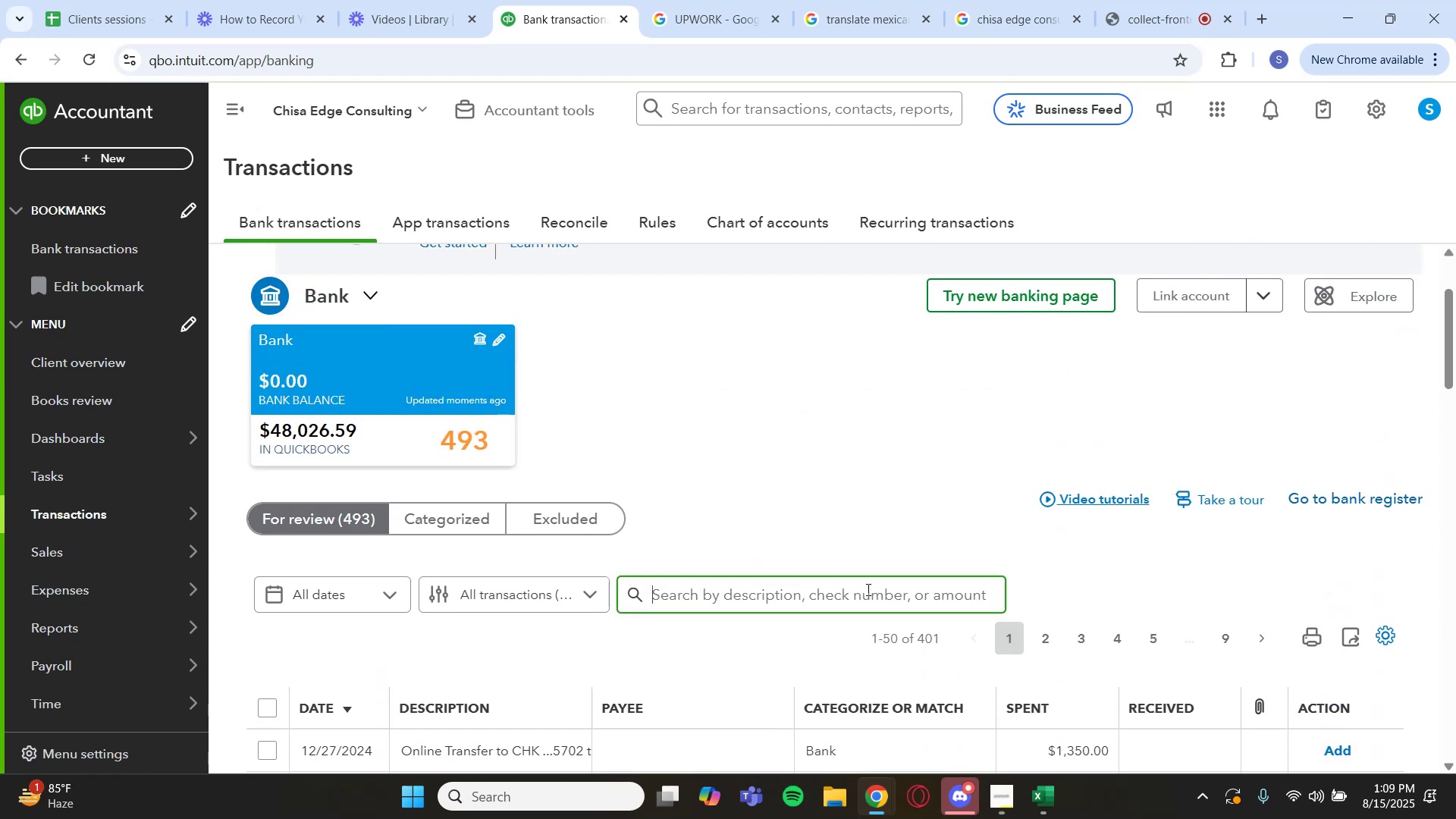 
key(Control+V)
 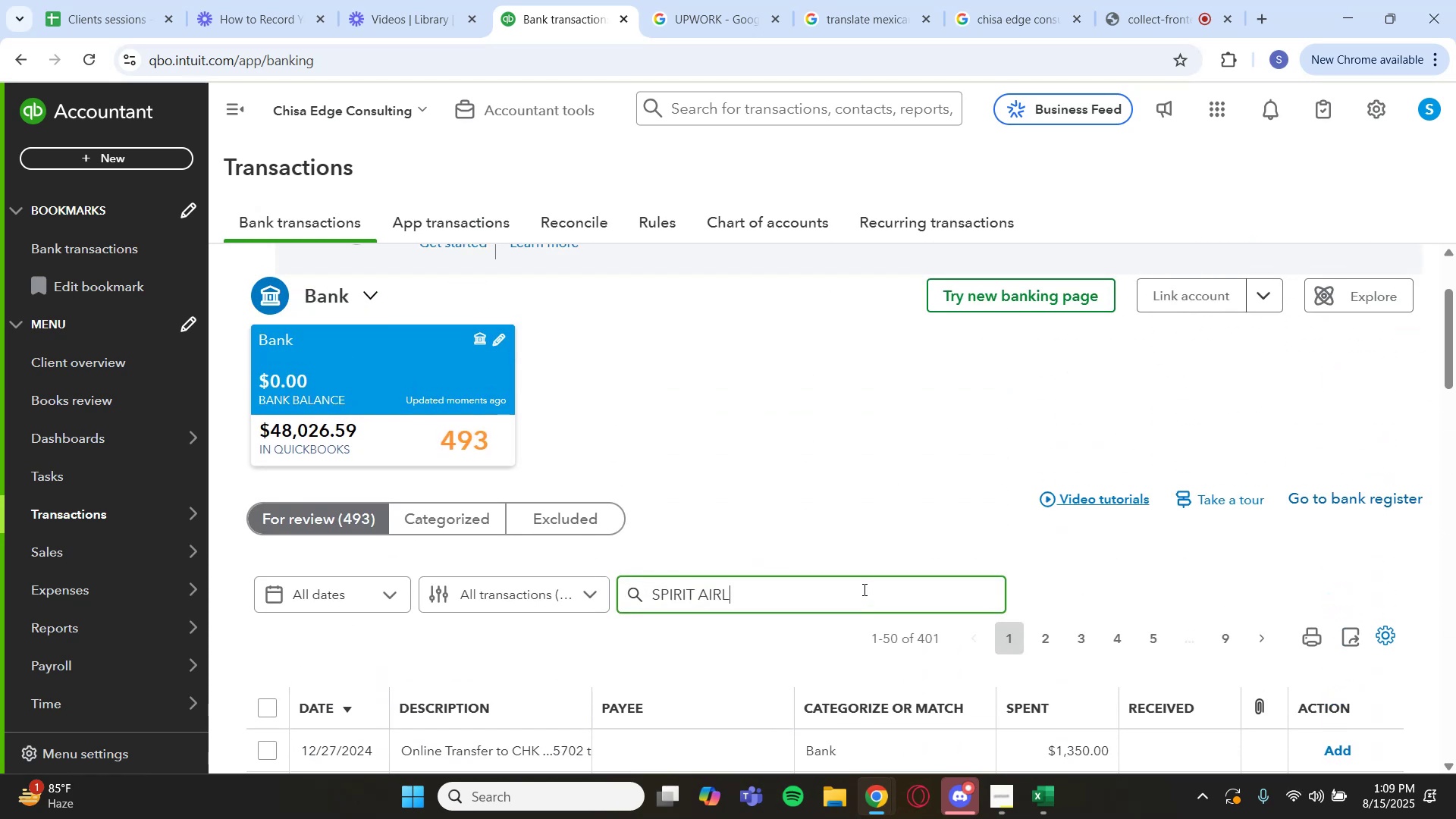 
key(Enter)
 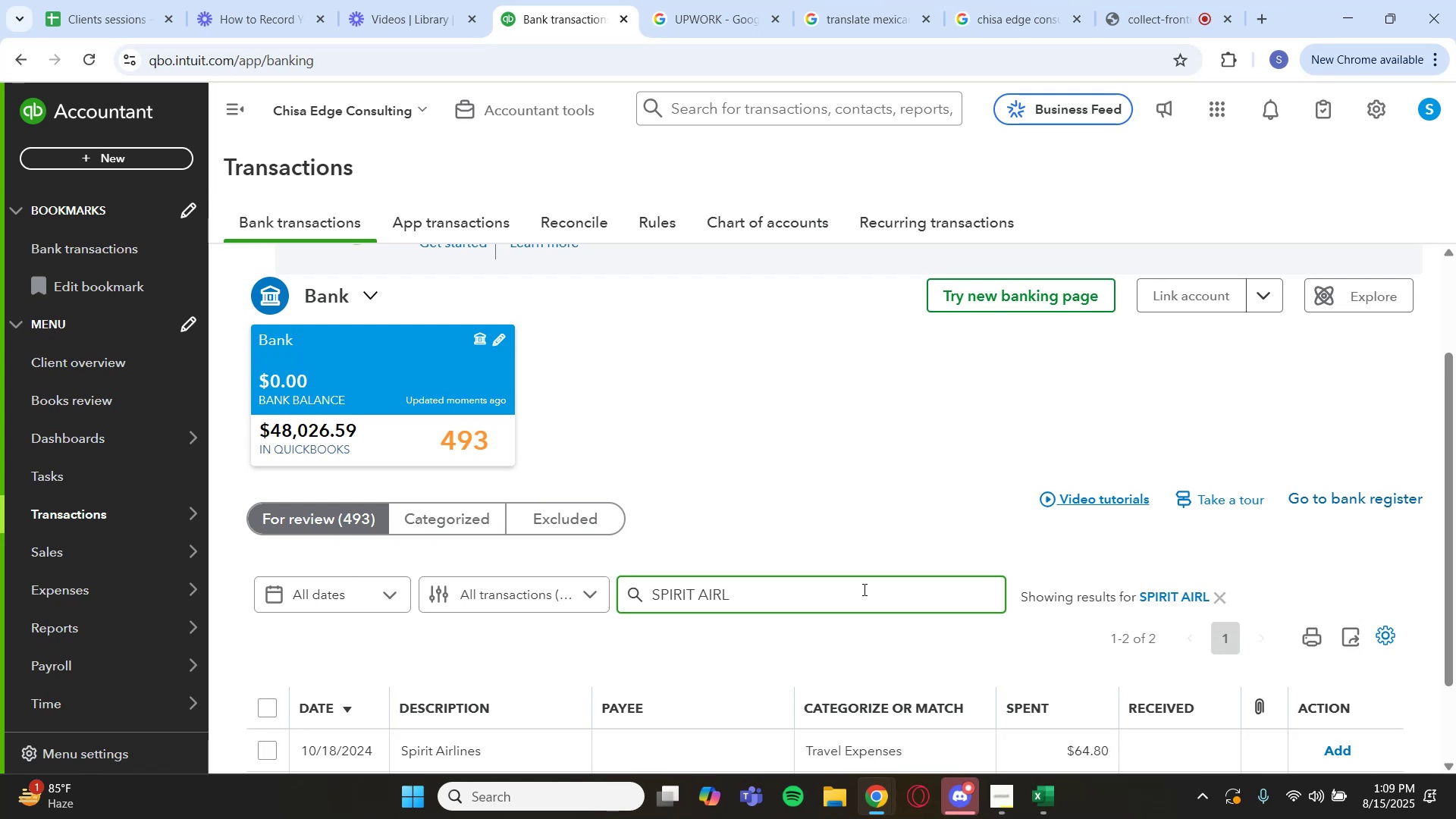 
scroll: coordinate [894, 587], scroll_direction: down, amount: 2.0
 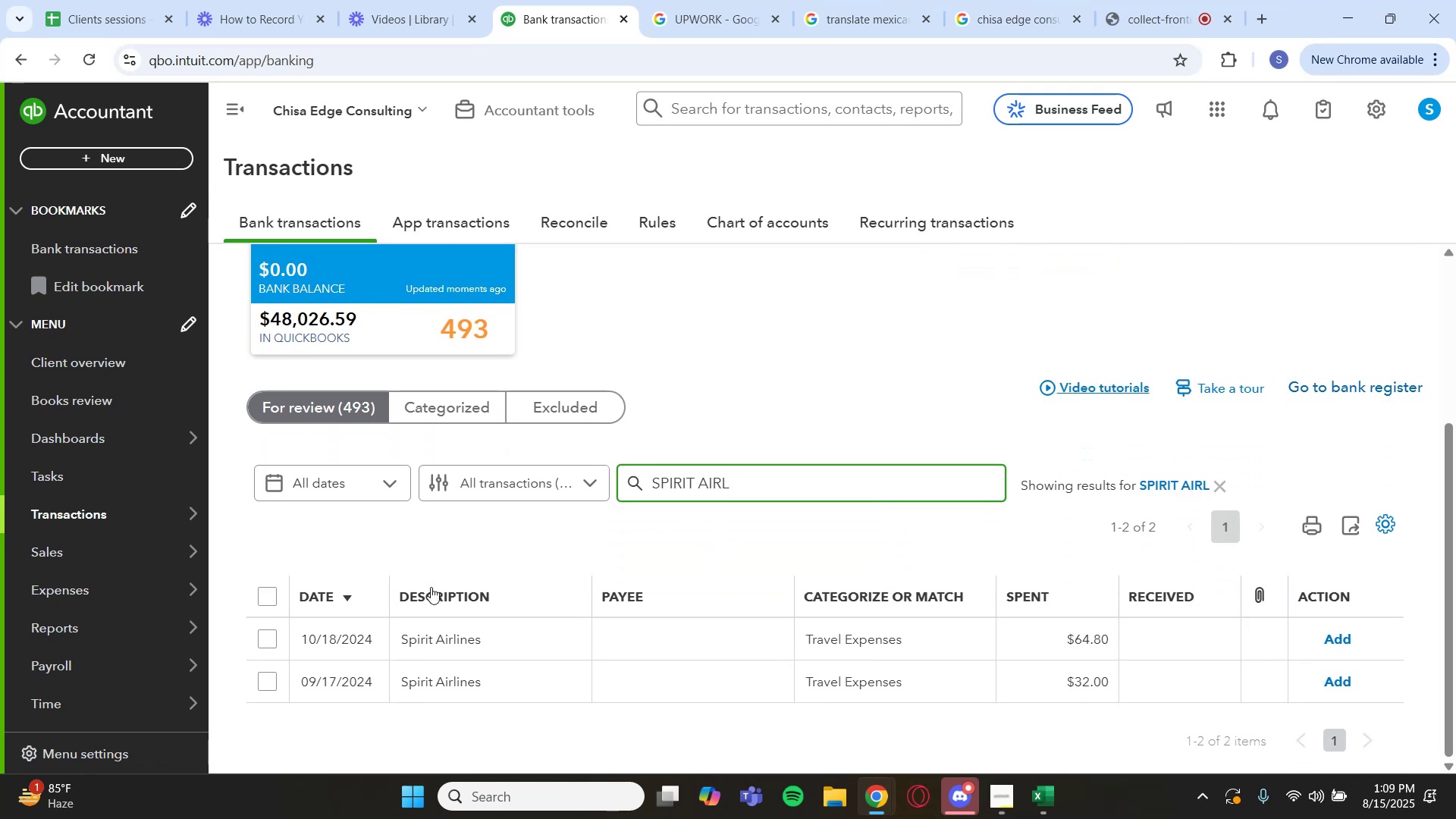 
left_click([273, 595])
 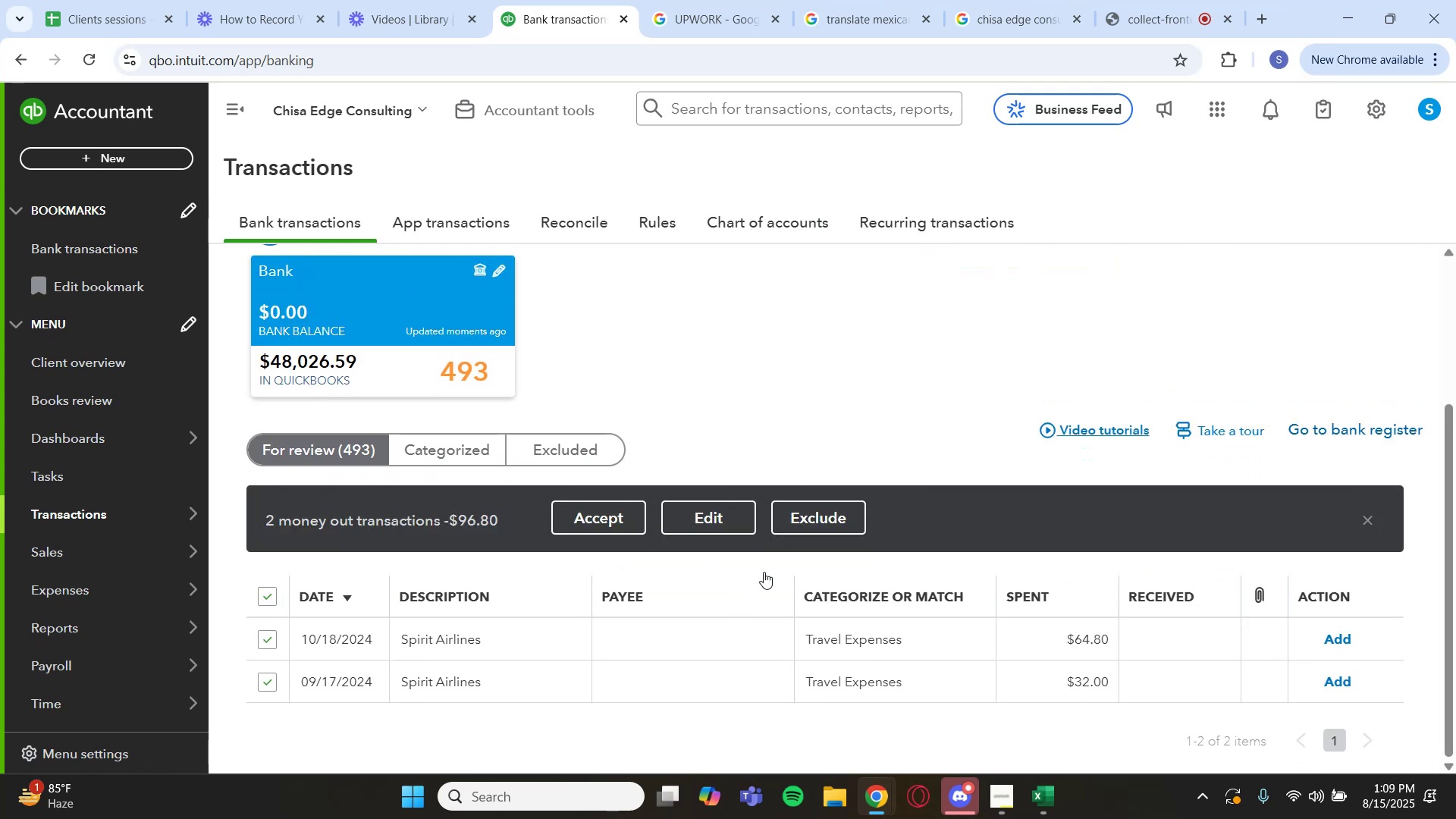 
left_click([720, 515])
 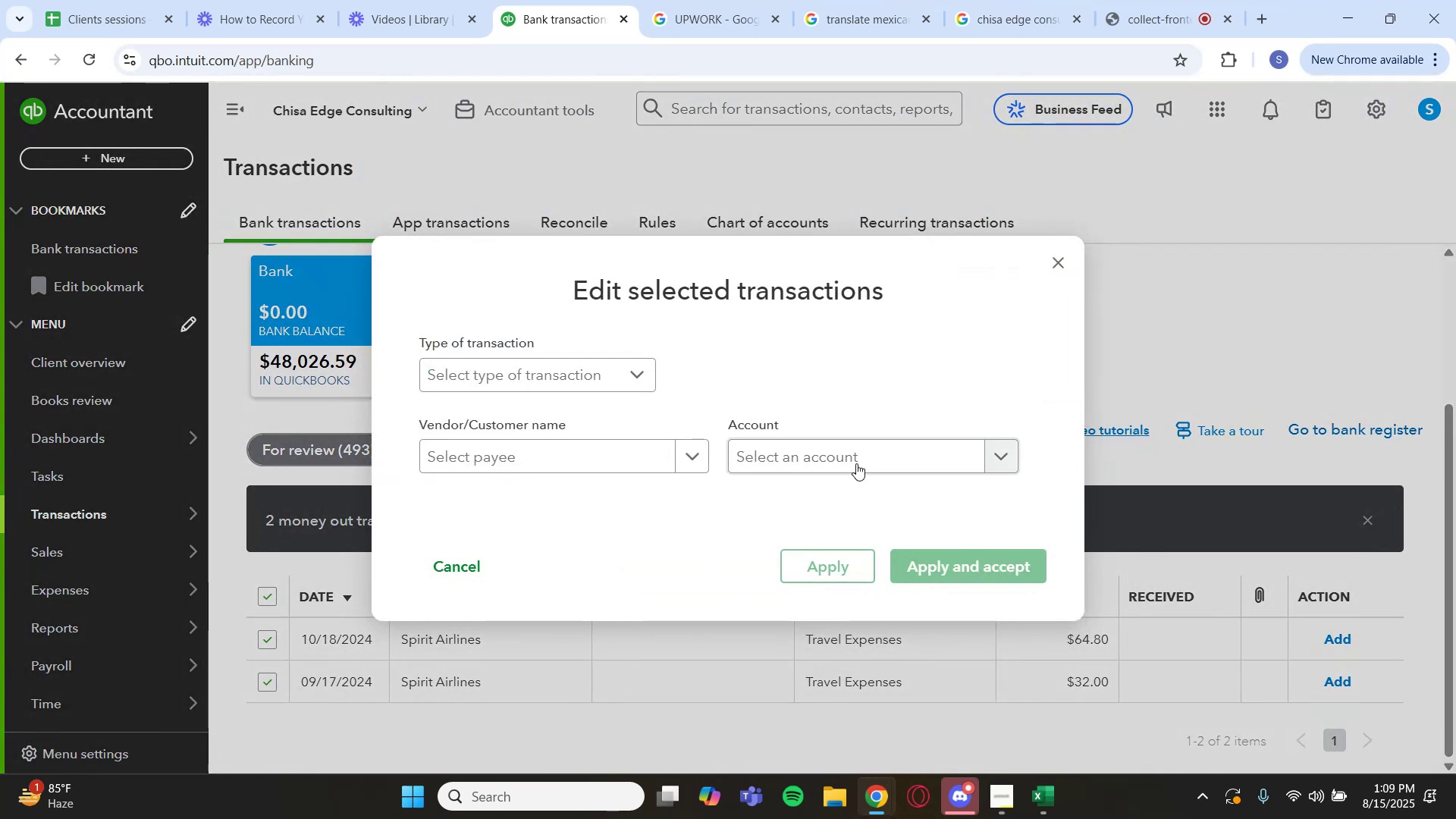 
left_click([877, 455])
 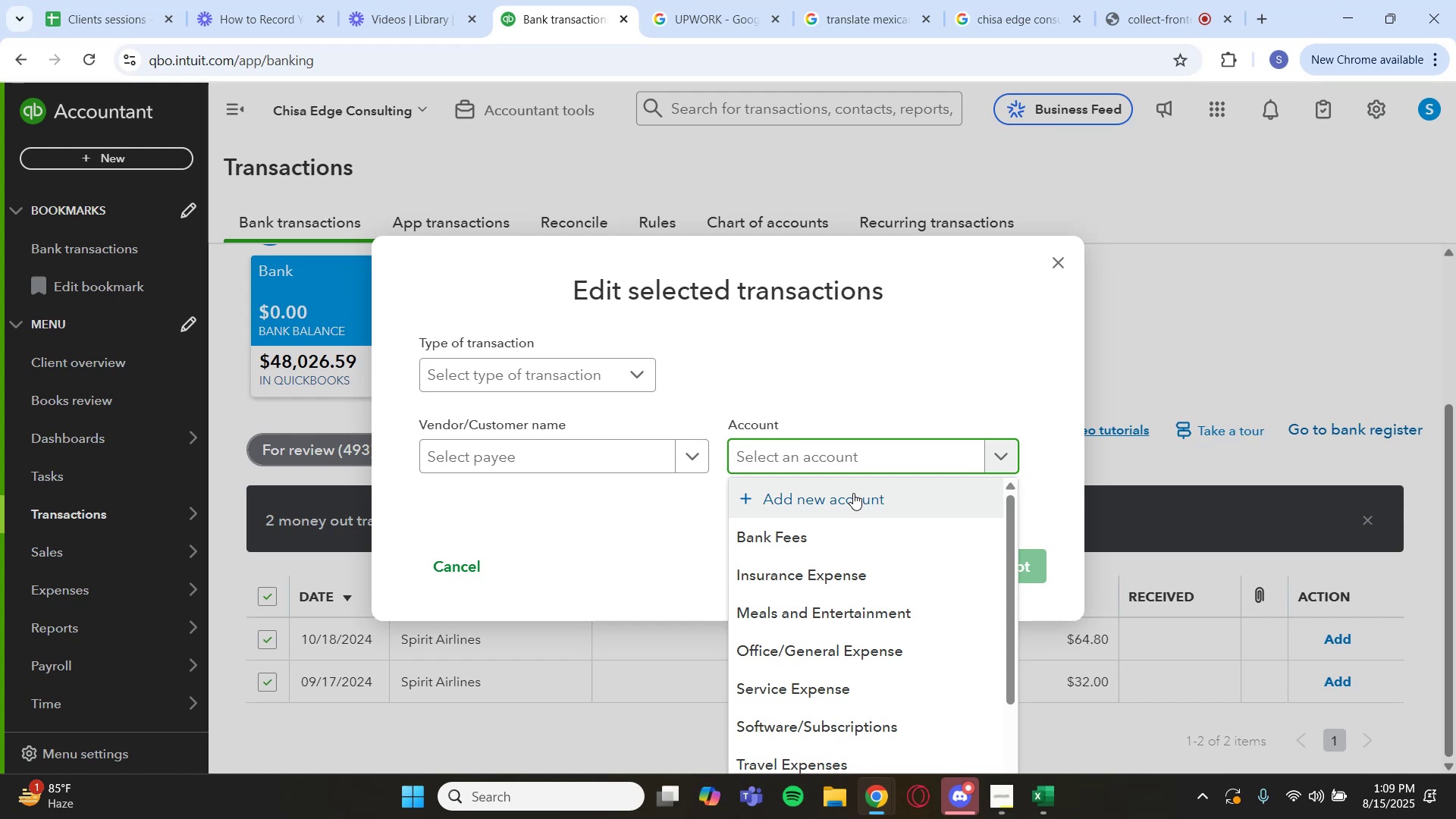 
wait(6.92)
 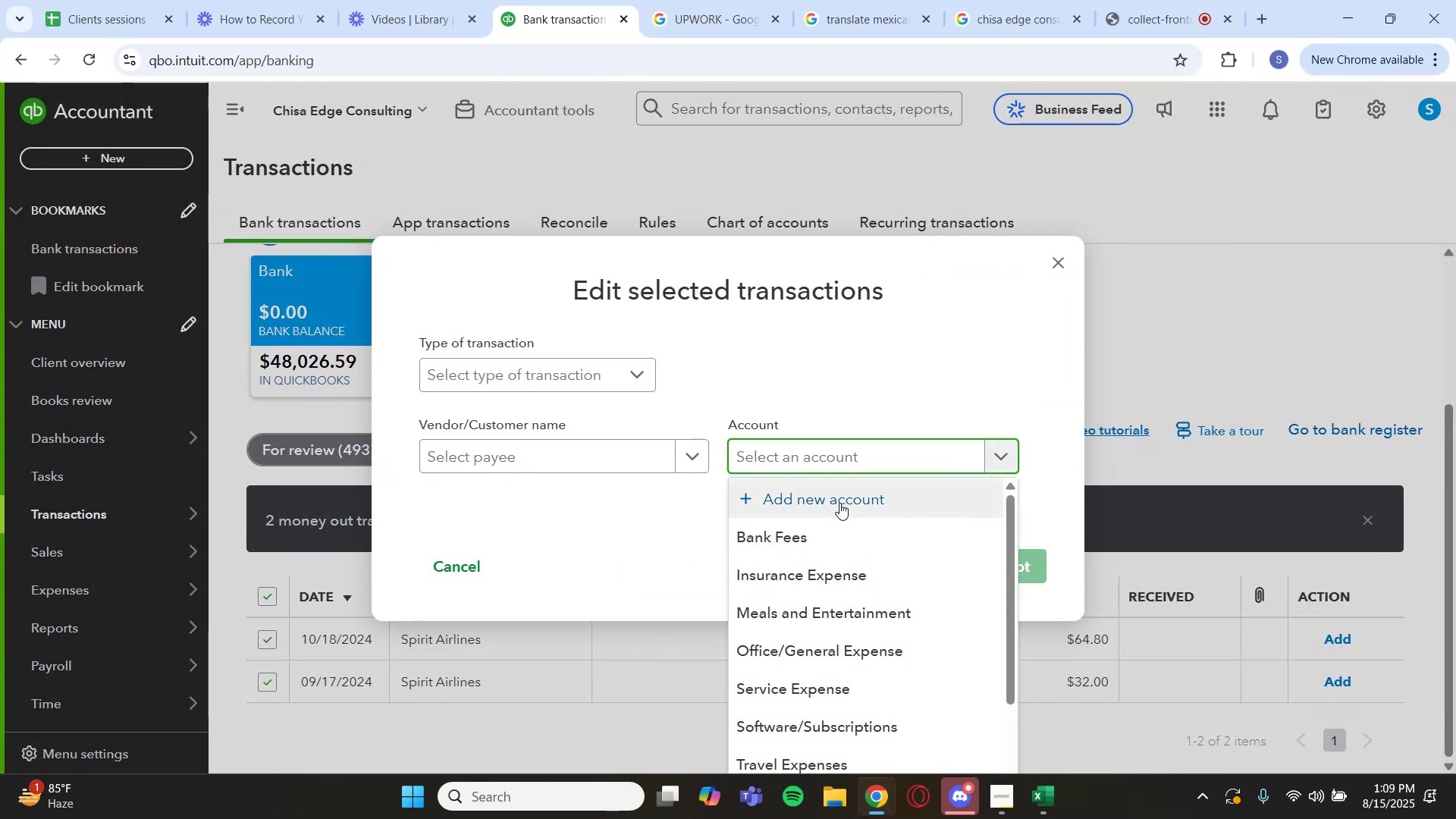 
left_click([853, 493])
 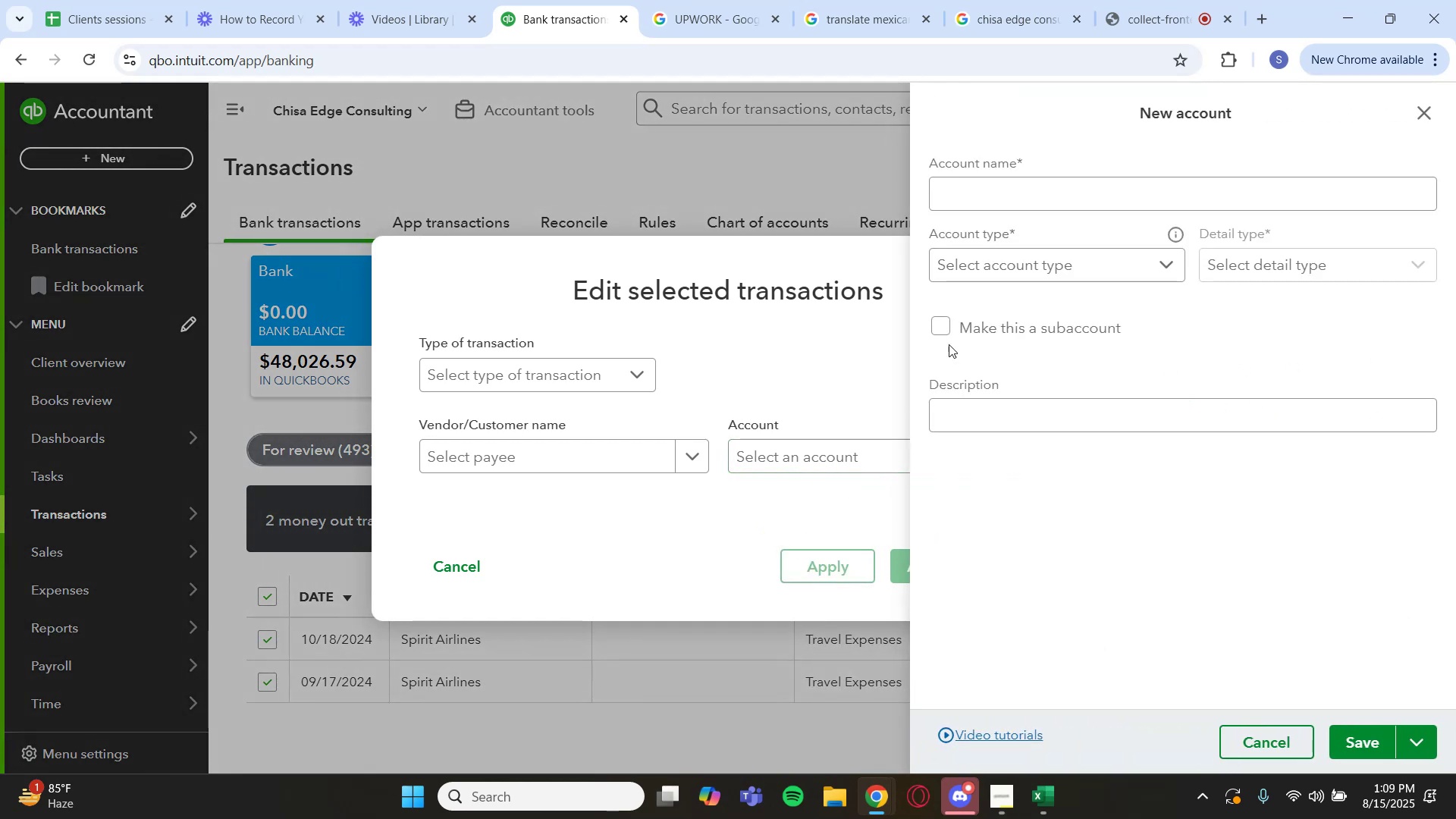 
left_click([1013, 200])
 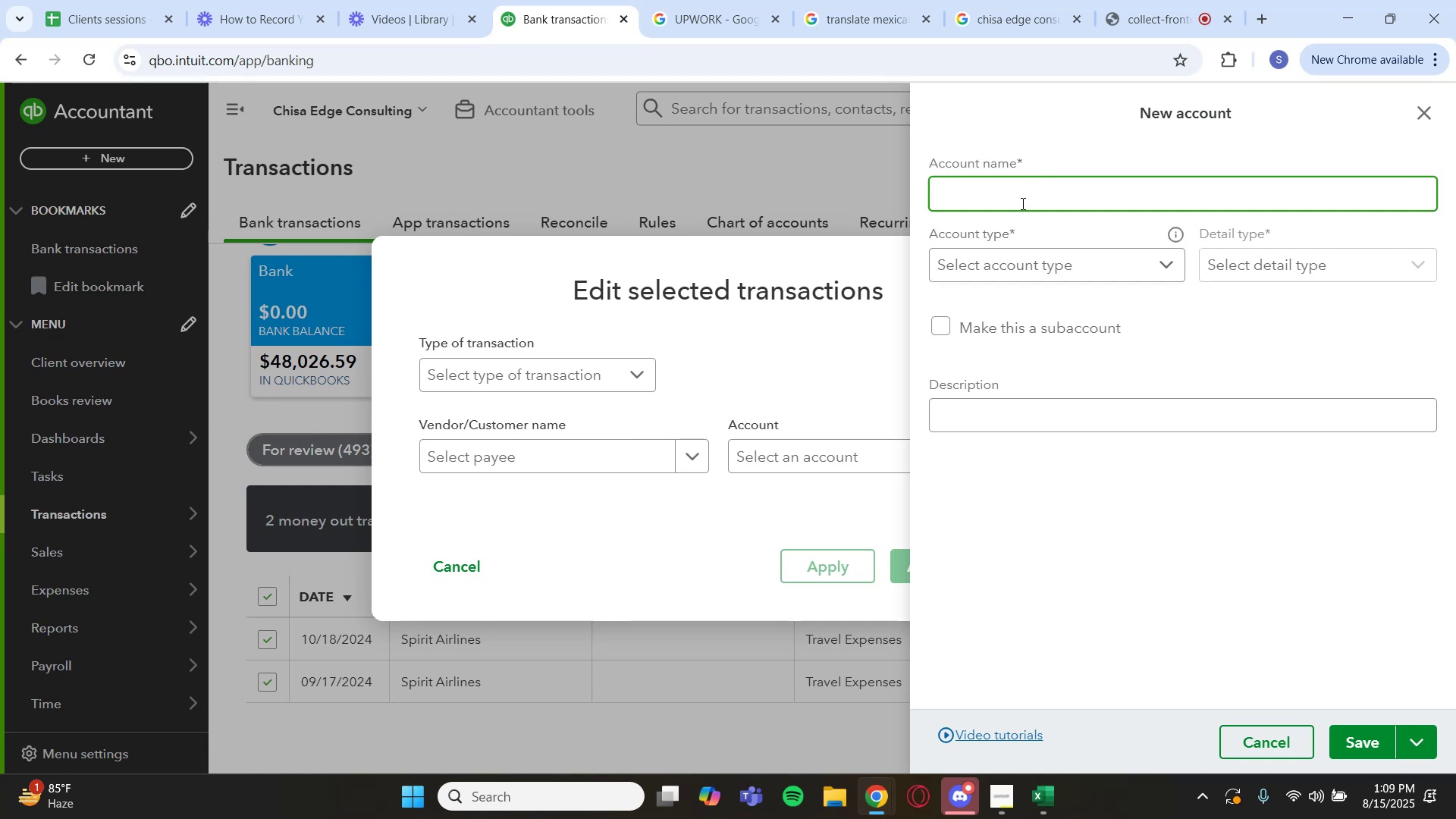 
wait(10.09)
 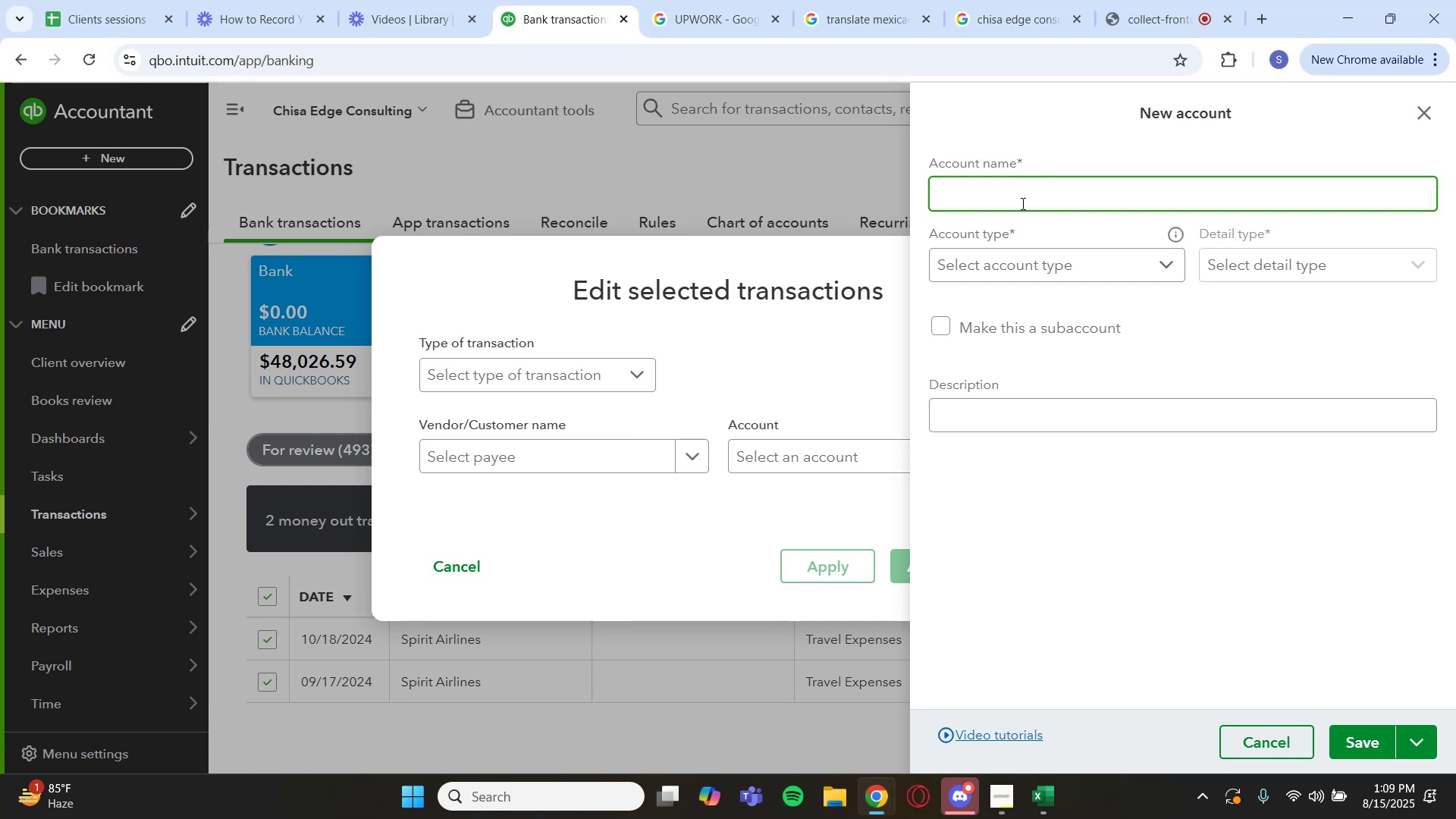 
left_click([1005, 456])
 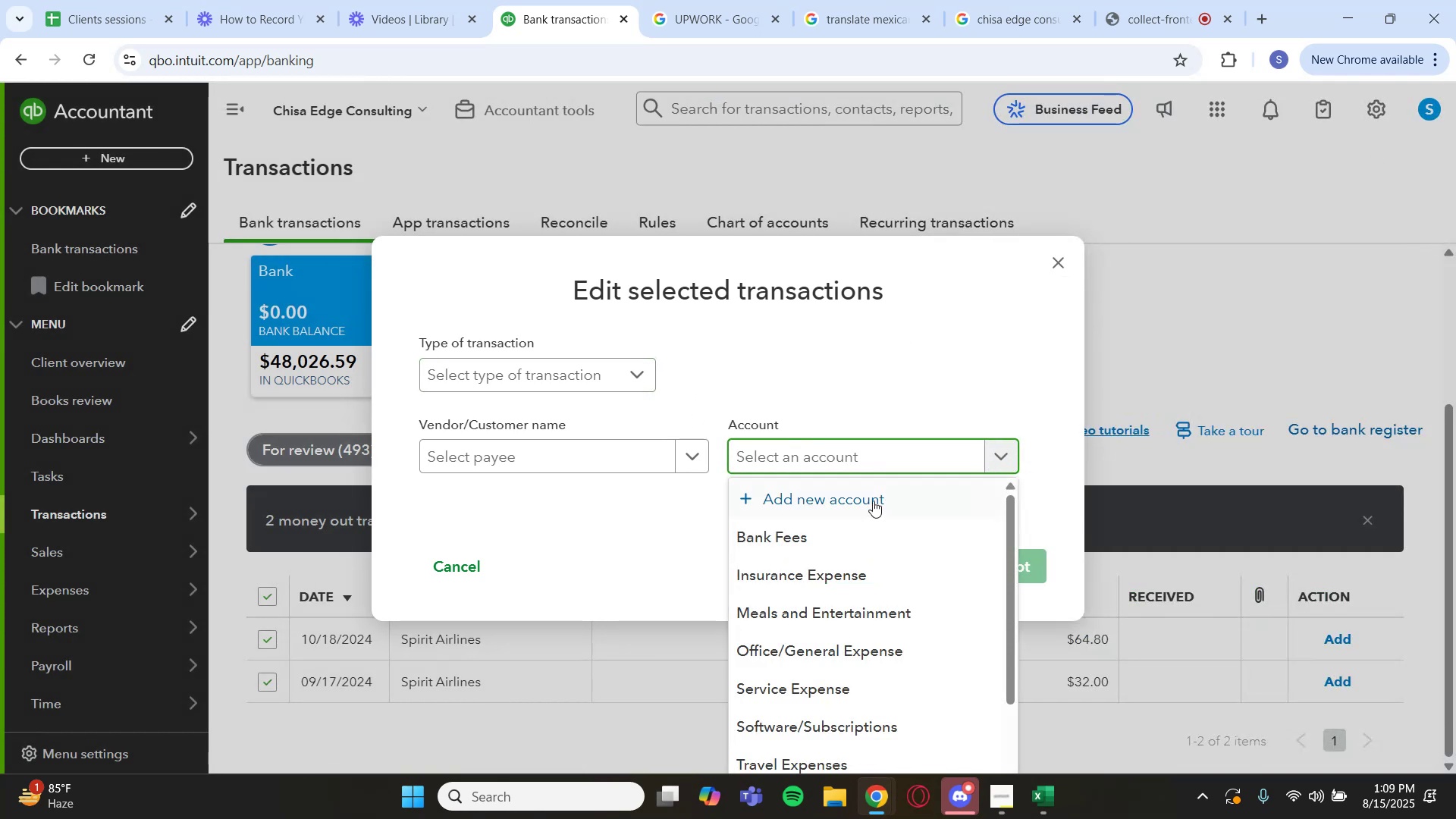 
scroll: coordinate [849, 603], scroll_direction: down, amount: 2.0
 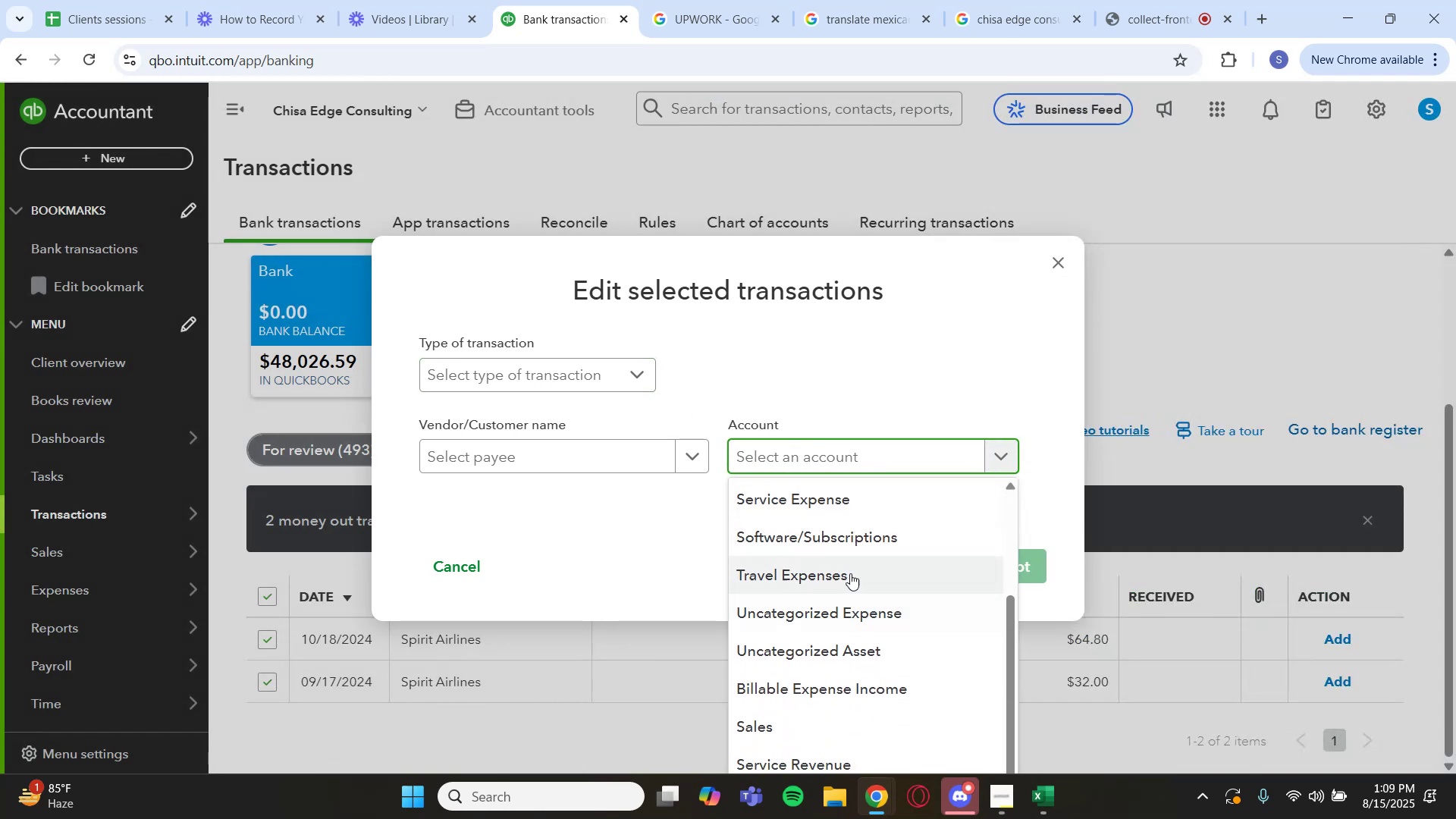 
left_click([850, 573])
 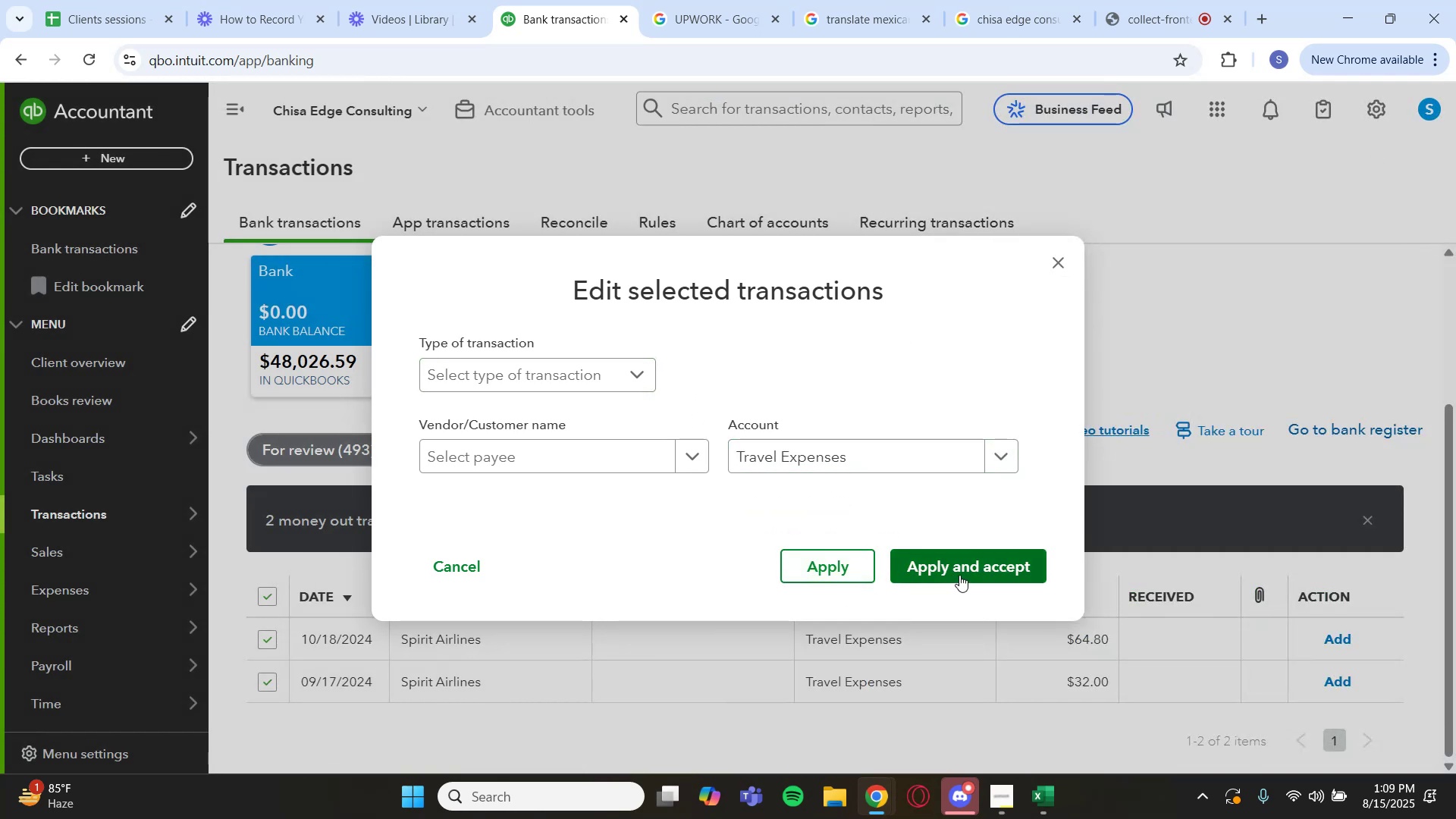 
left_click([960, 574])
 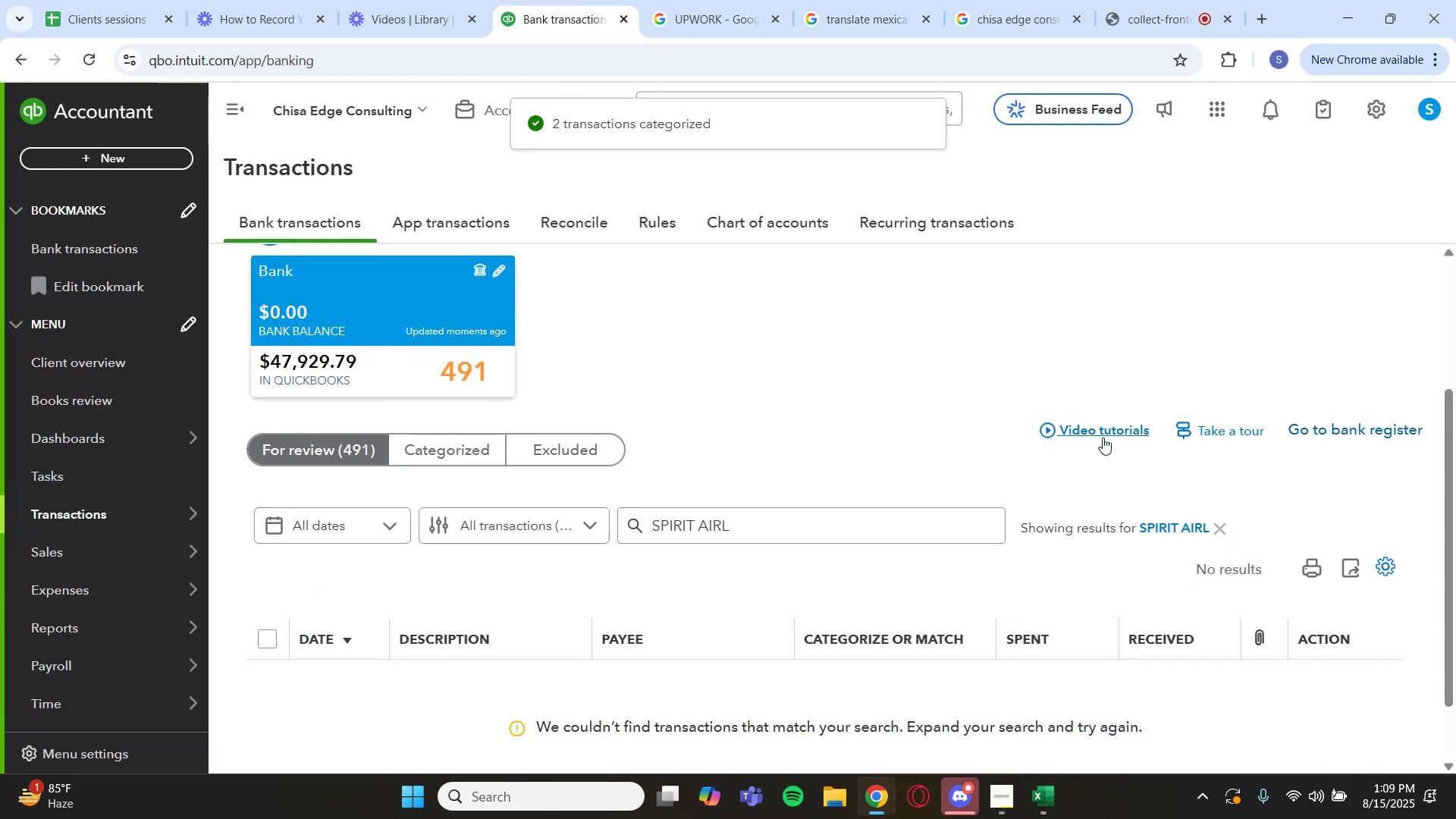 
left_click([1166, 520])
 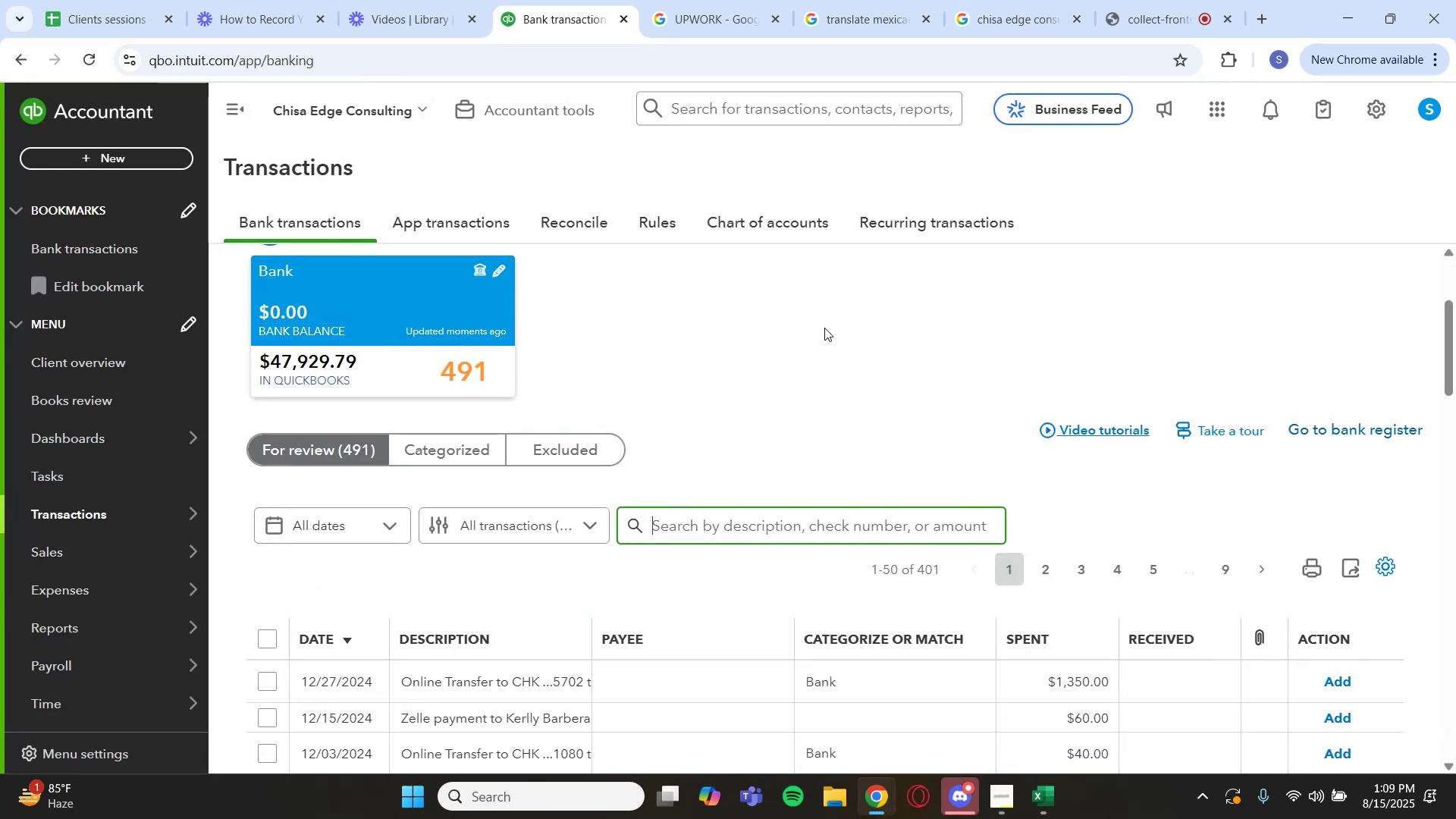 
scroll: coordinate [855, 337], scroll_direction: down, amount: 1.0
 